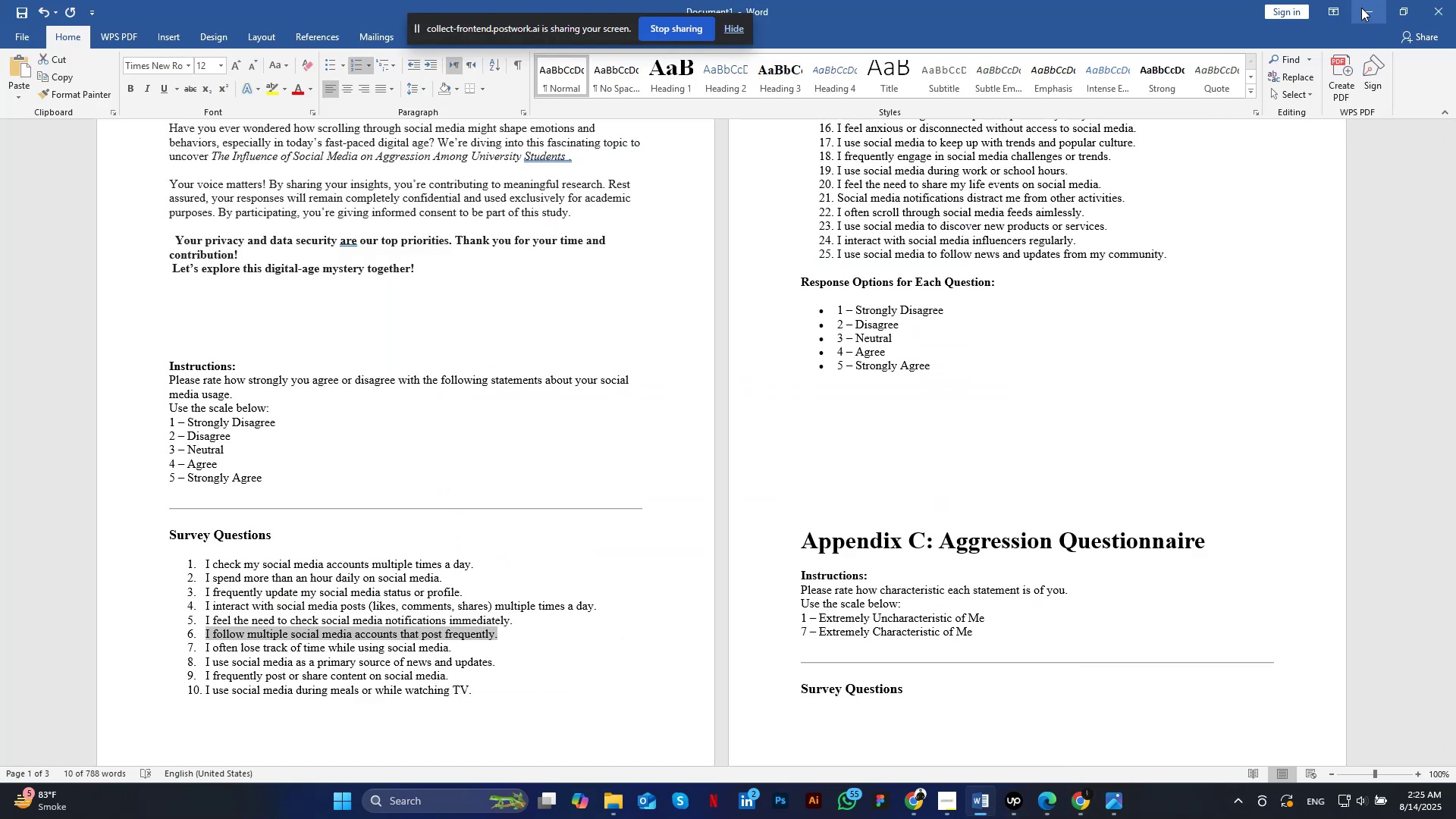 
left_click([519, 472])
 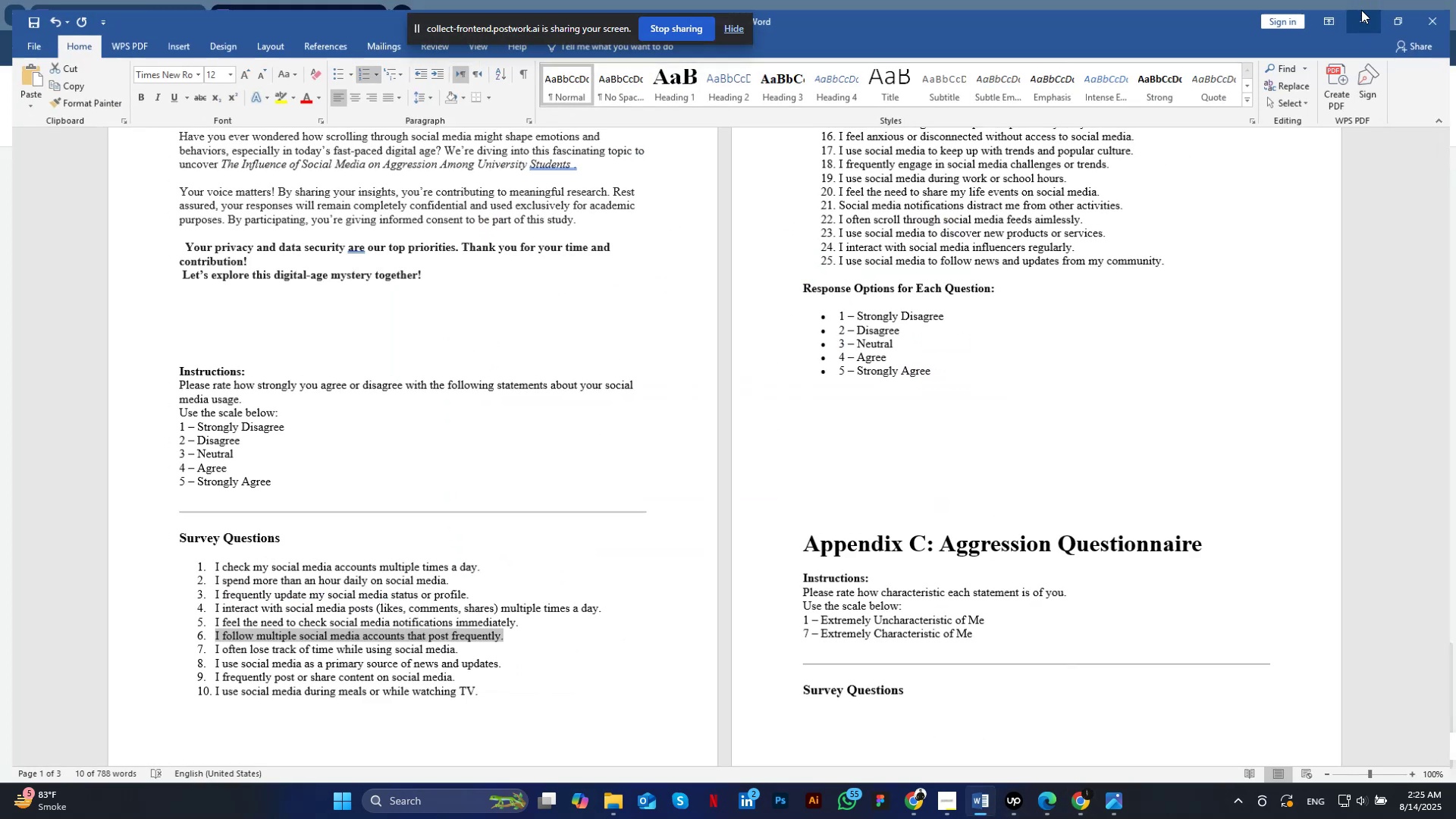 
key(Control+ControlLeft)
 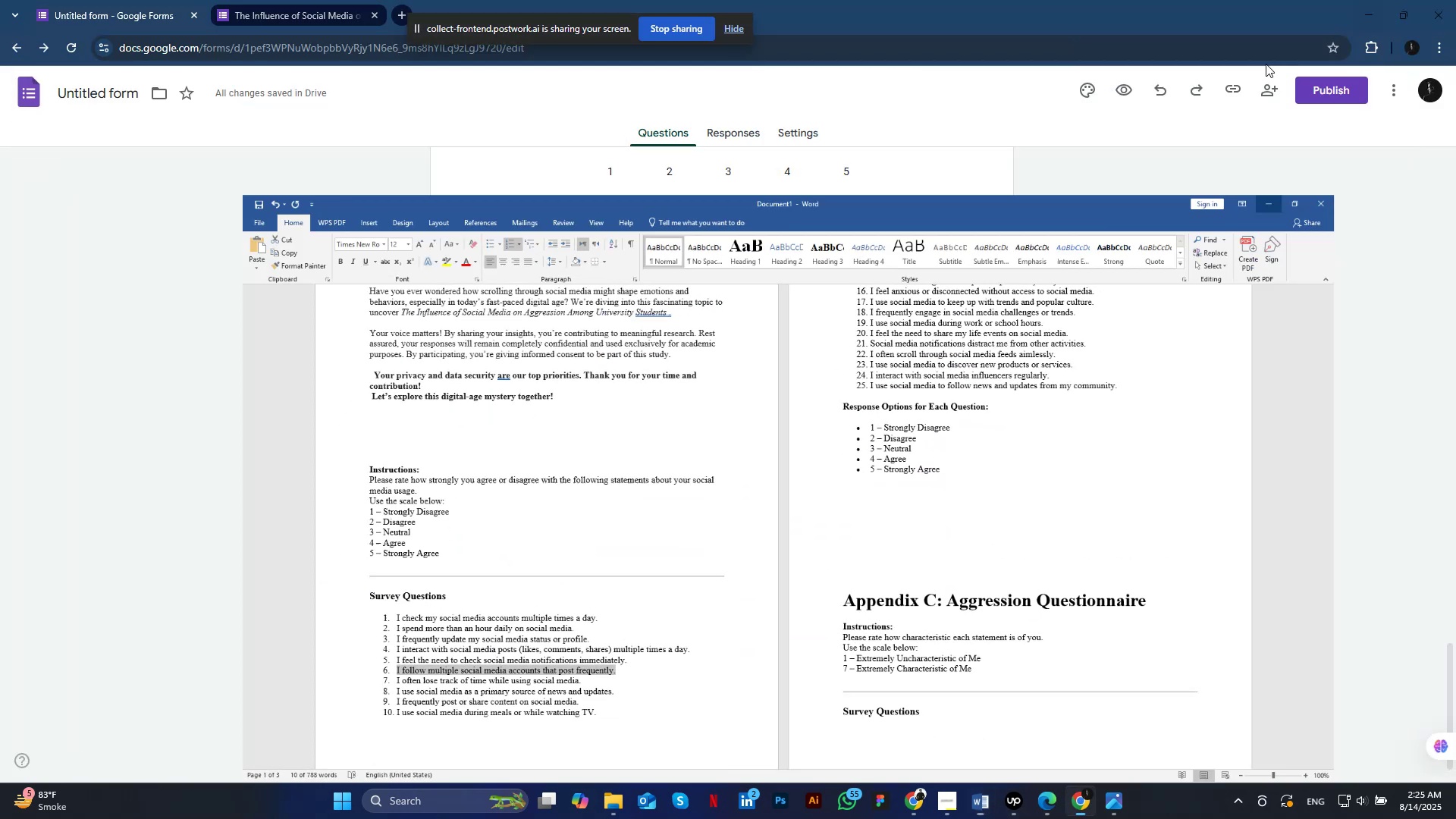 
key(Control+A)
 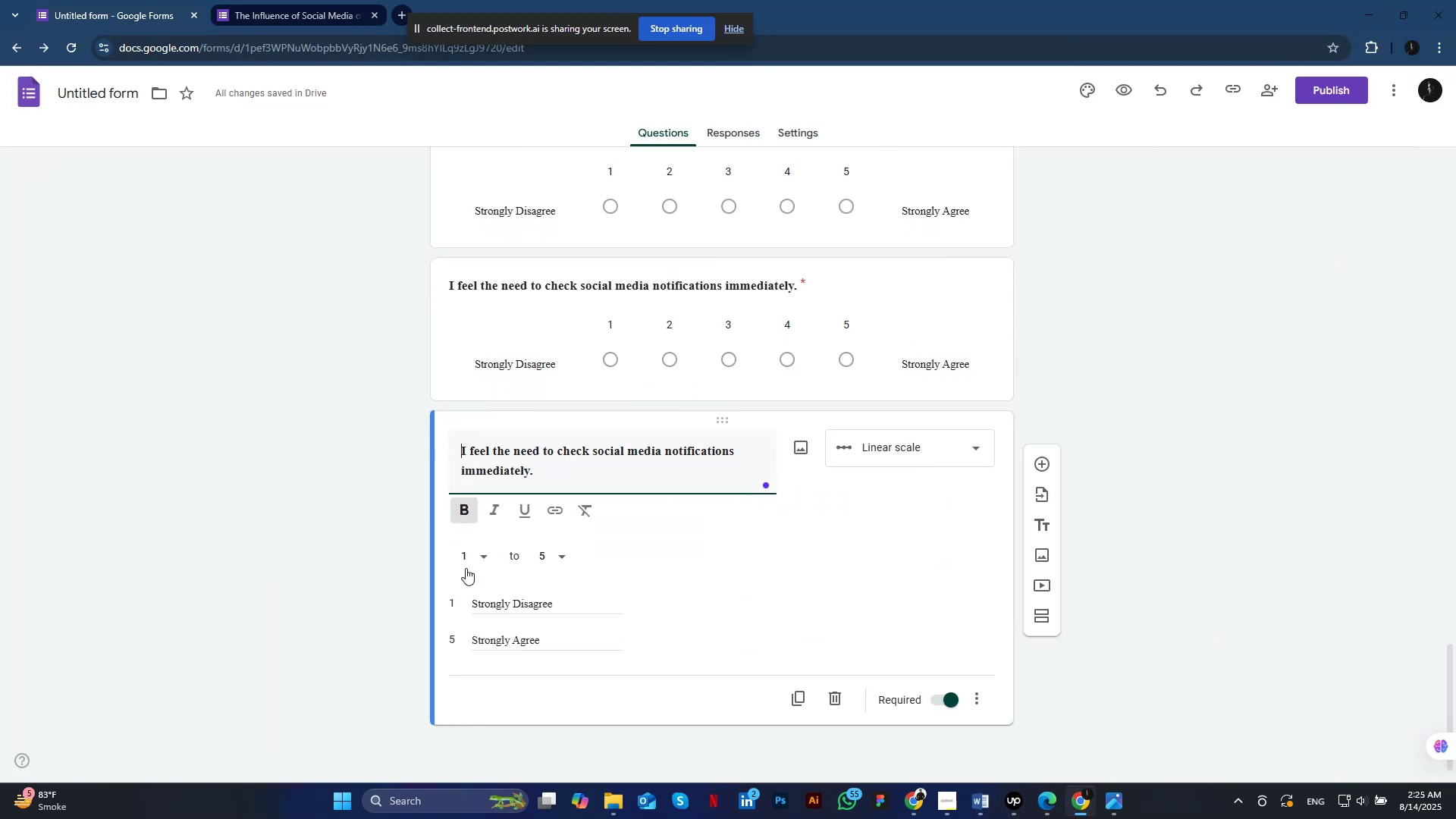 
key(Control+V)
 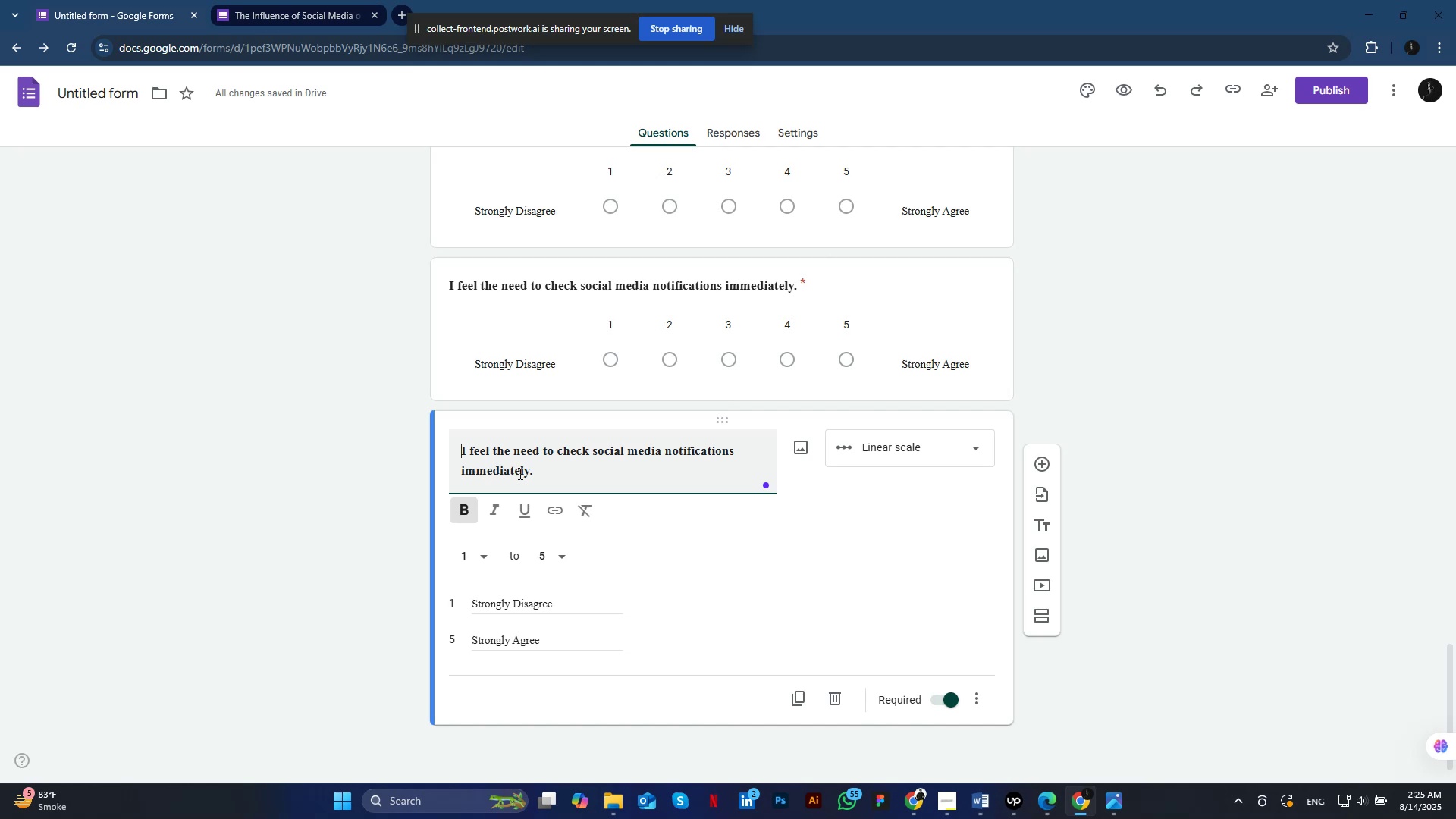 
key(Control+A)
 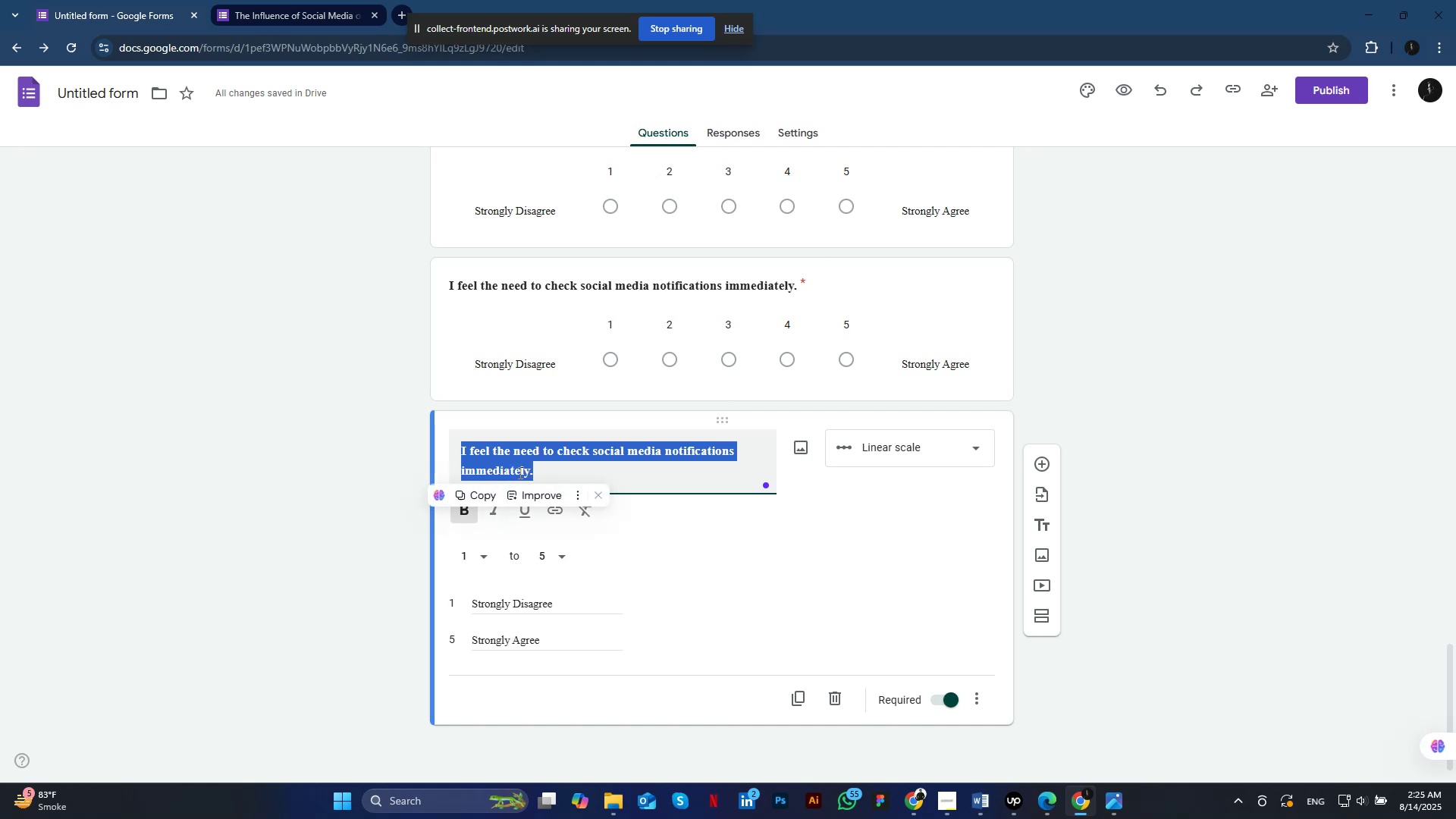 
left_click([466, 510])
 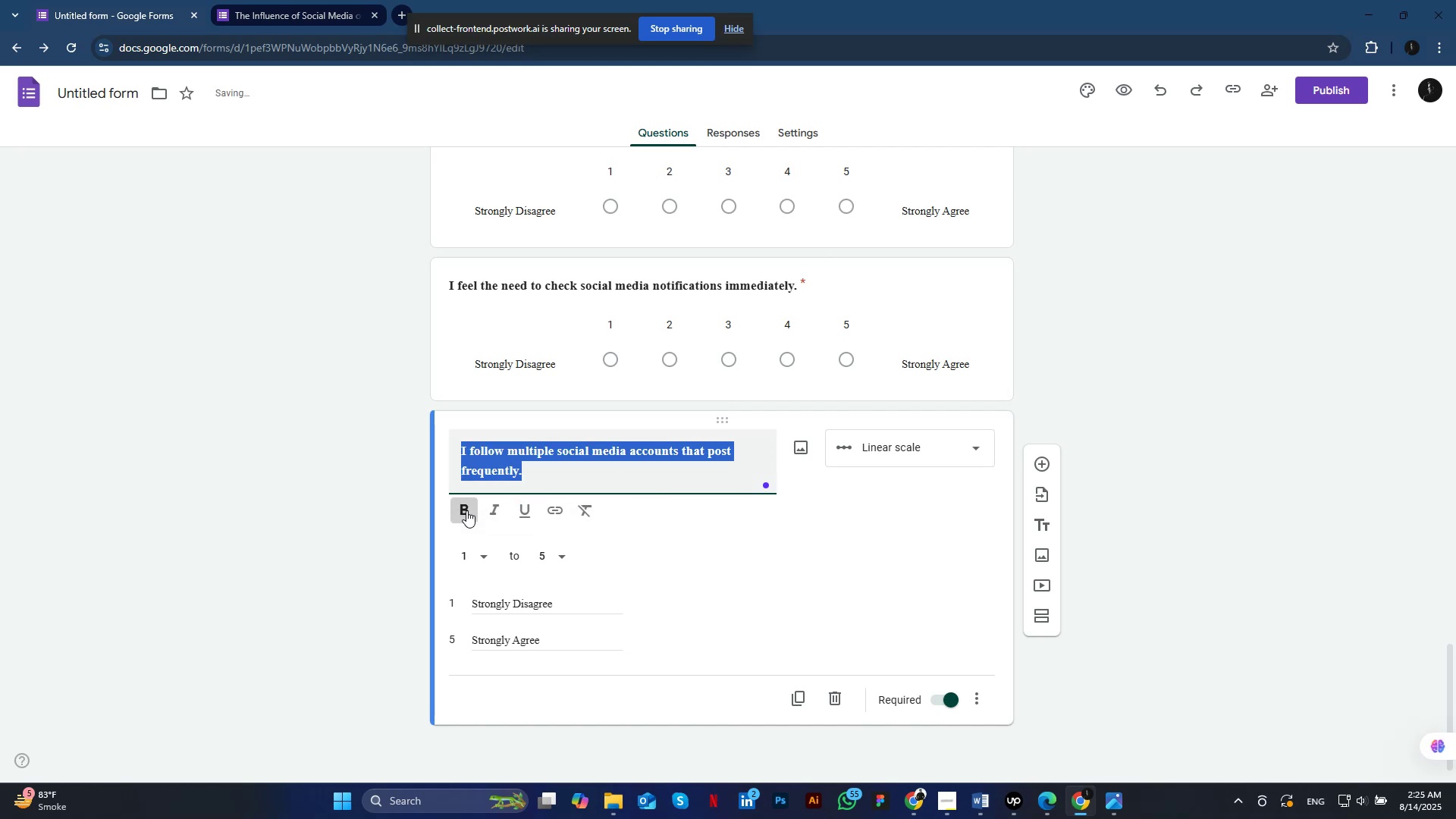 
left_click([805, 693])
 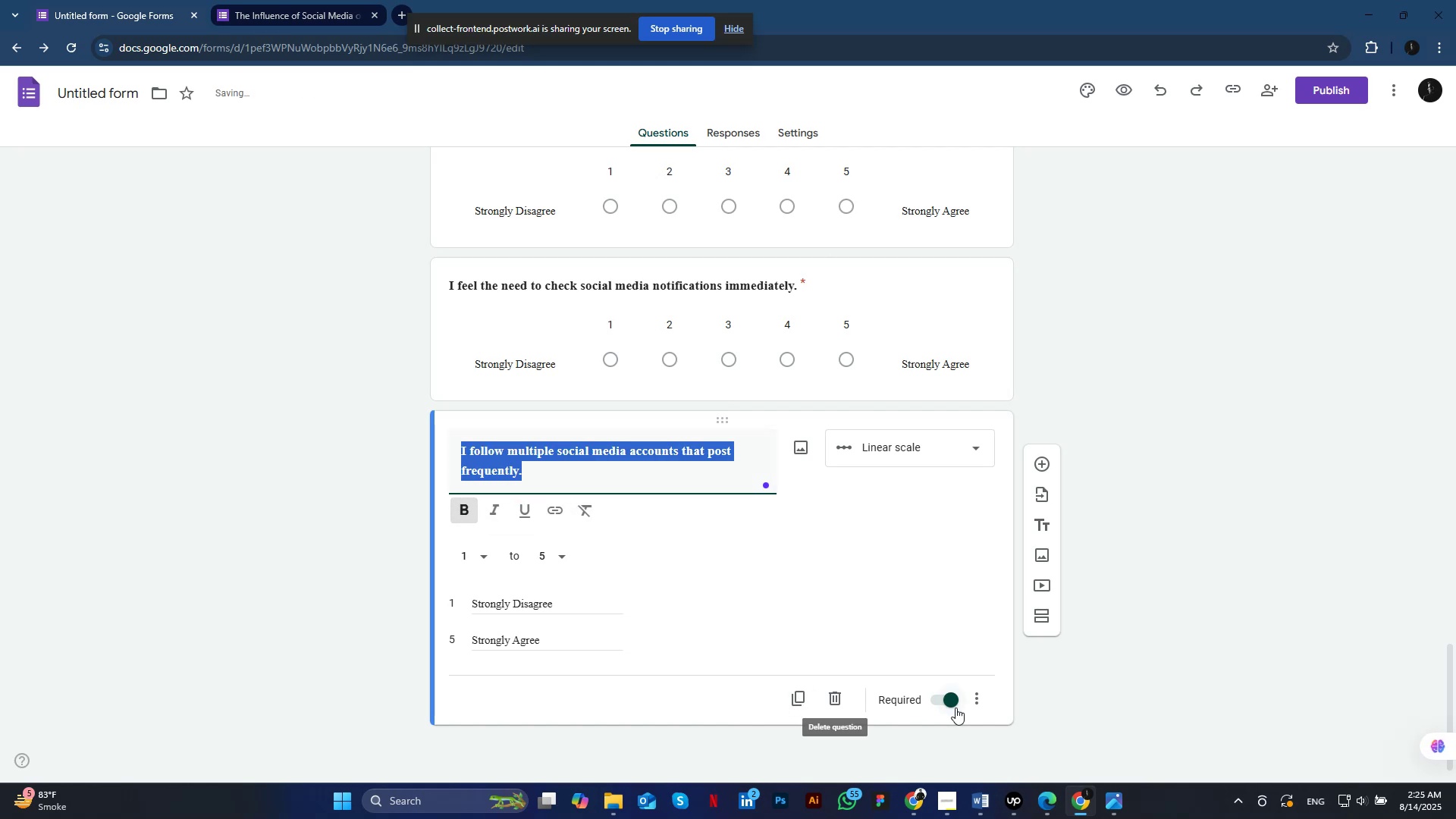 
scroll: coordinate [927, 724], scroll_direction: down, amount: 2.0
 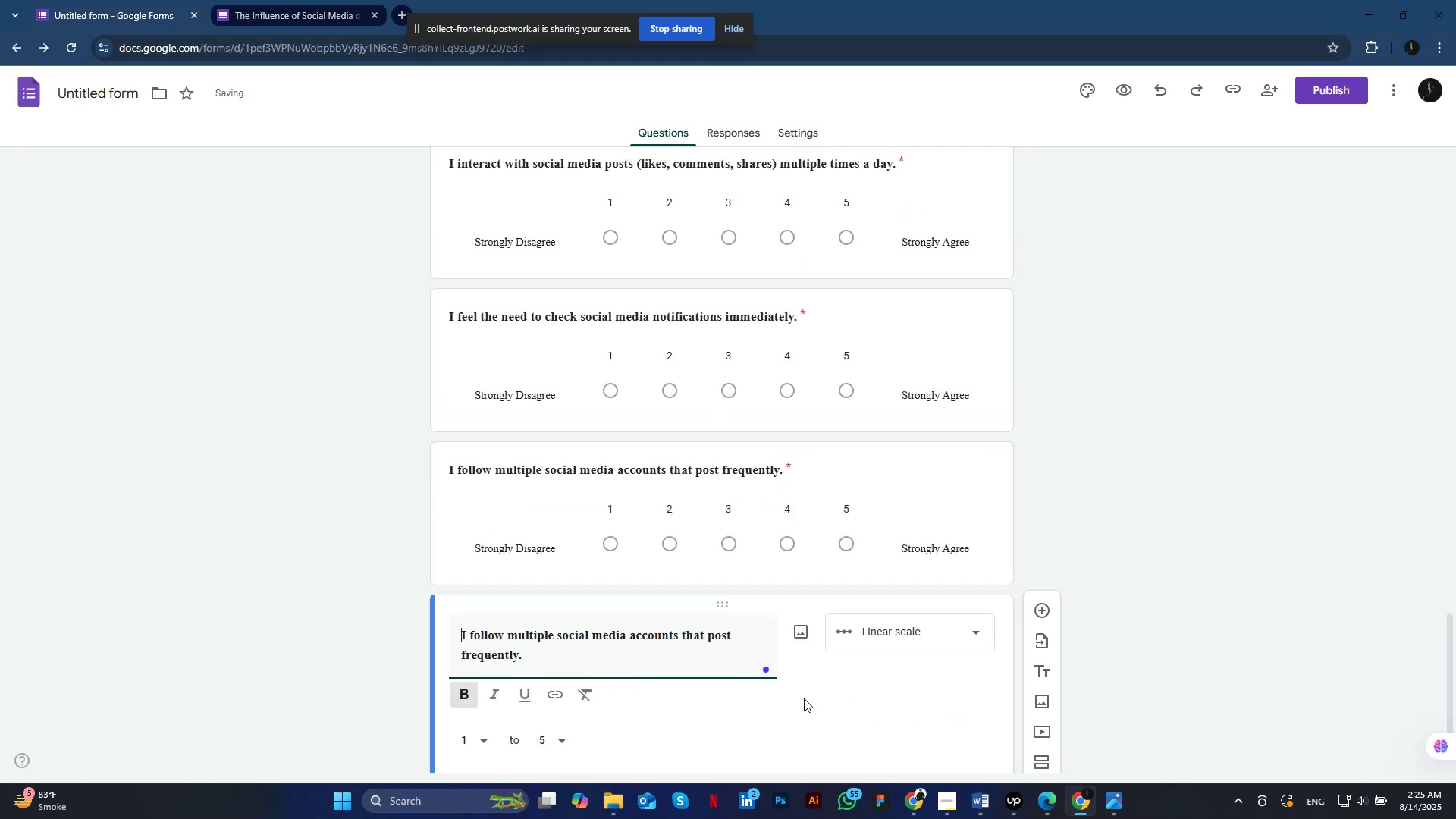 
left_click([1077, 799])
 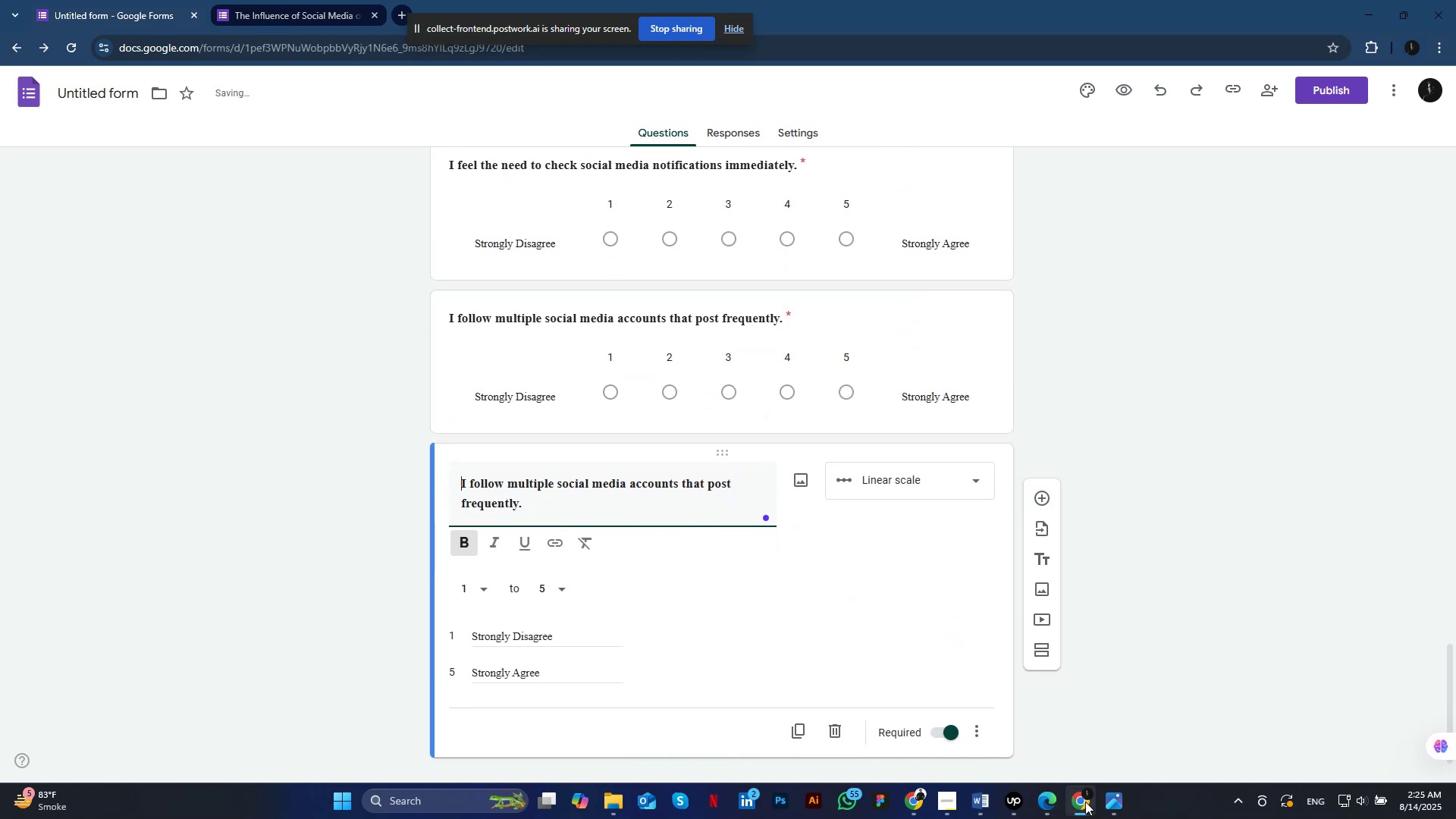 
left_click([1077, 799])
 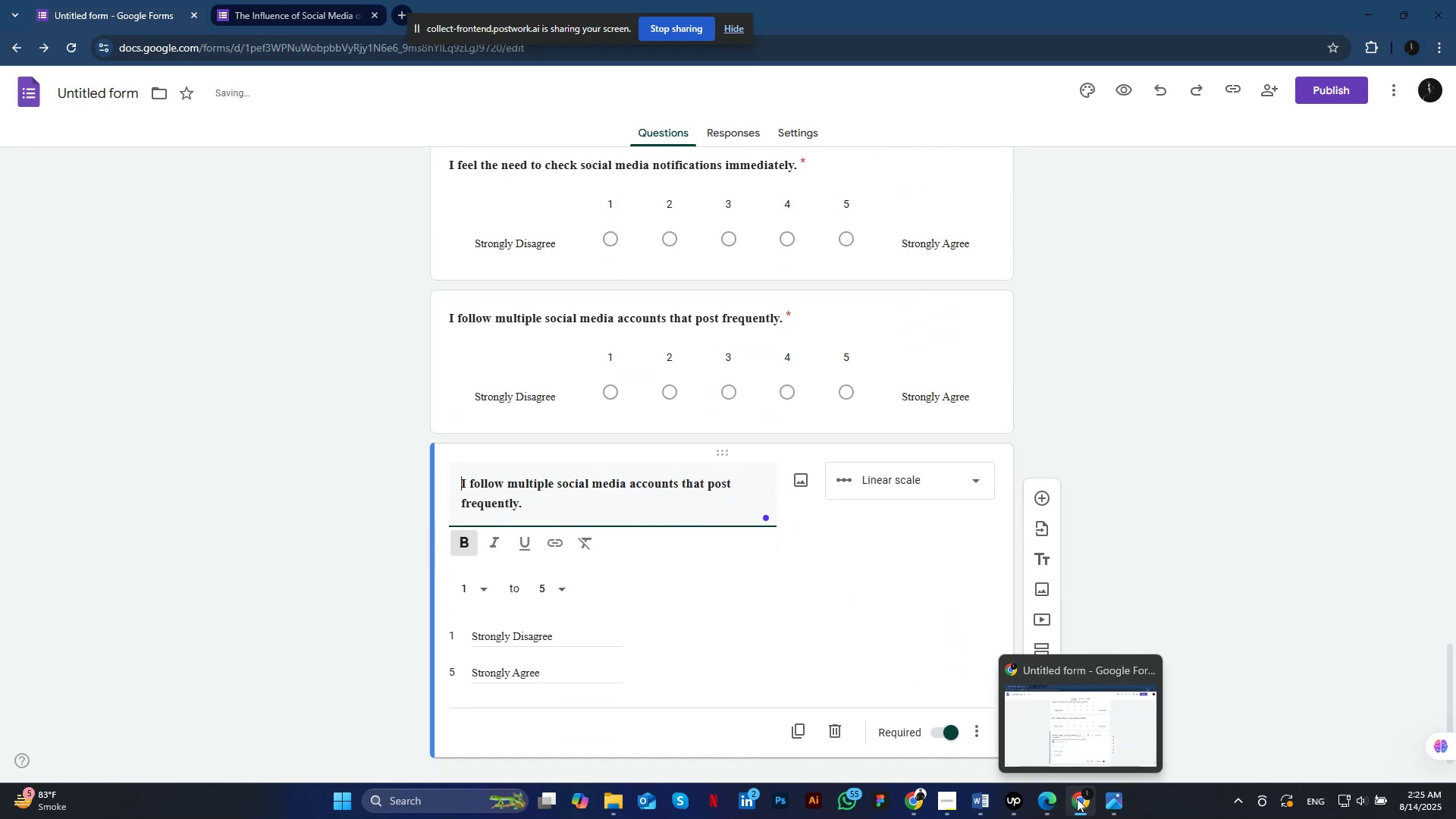 
left_click([987, 800])
 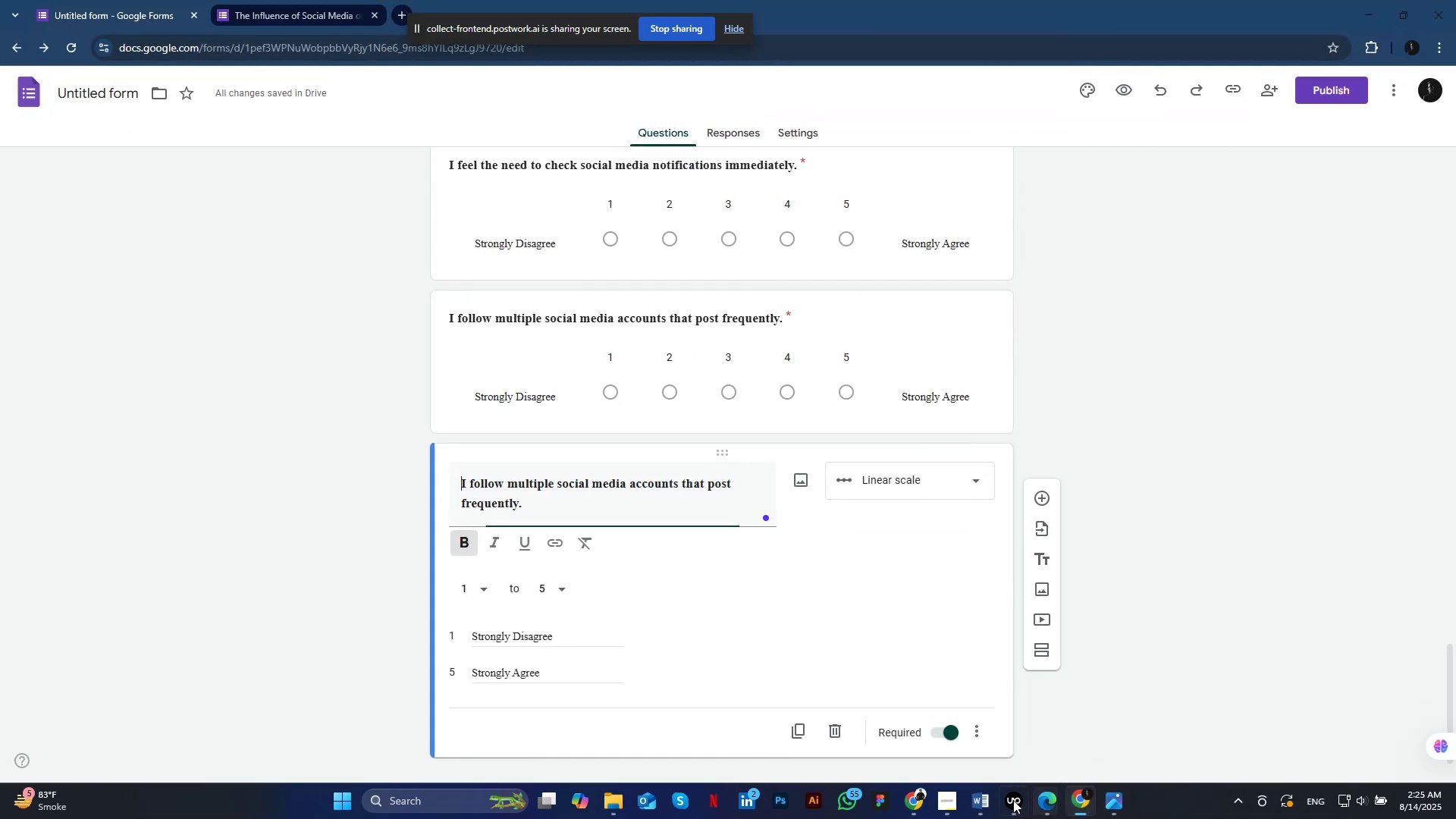 
left_click_drag(start_coordinate=[457, 654], to_coordinate=[207, 648])
 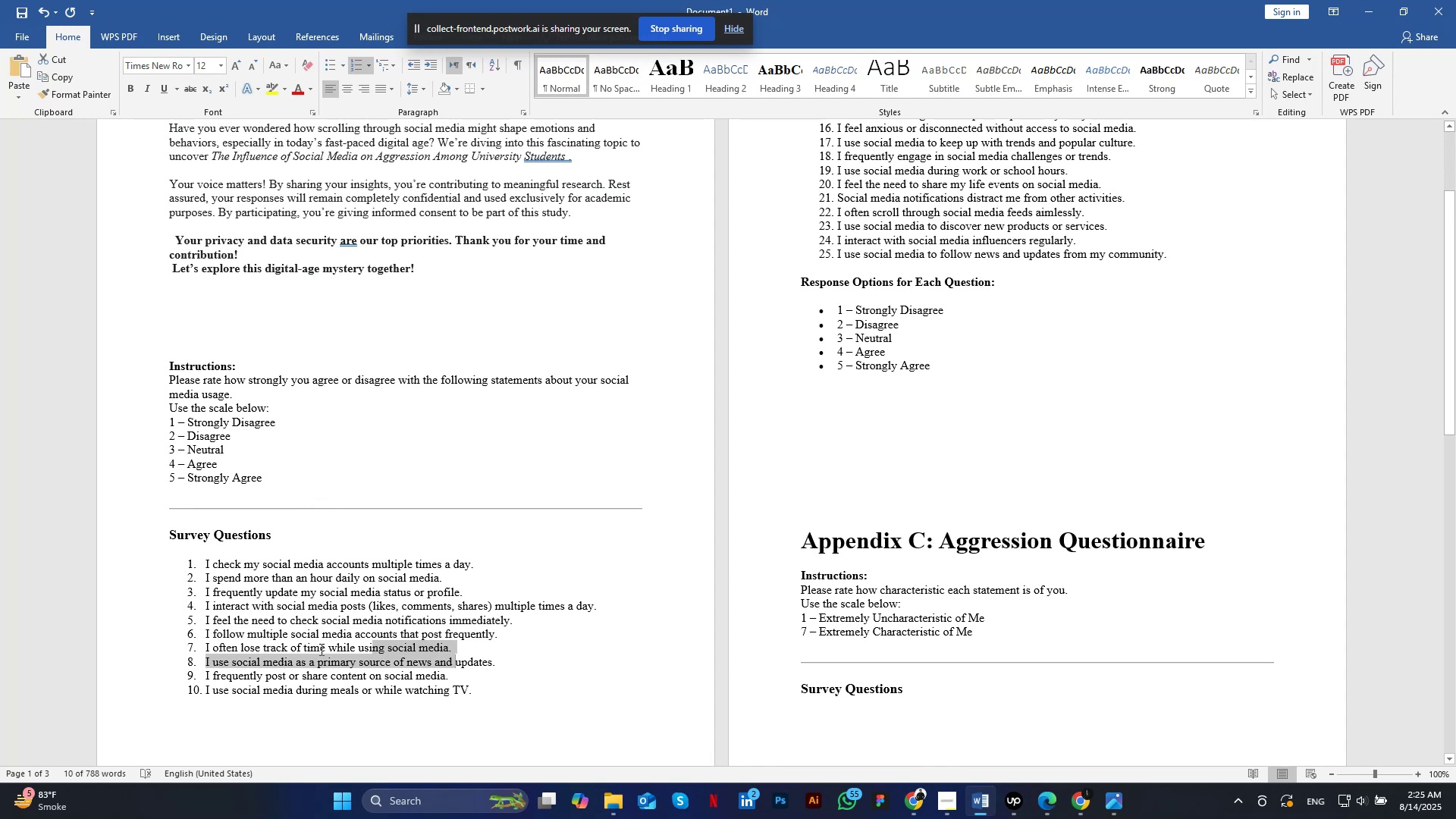 
left_click([460, 647])
 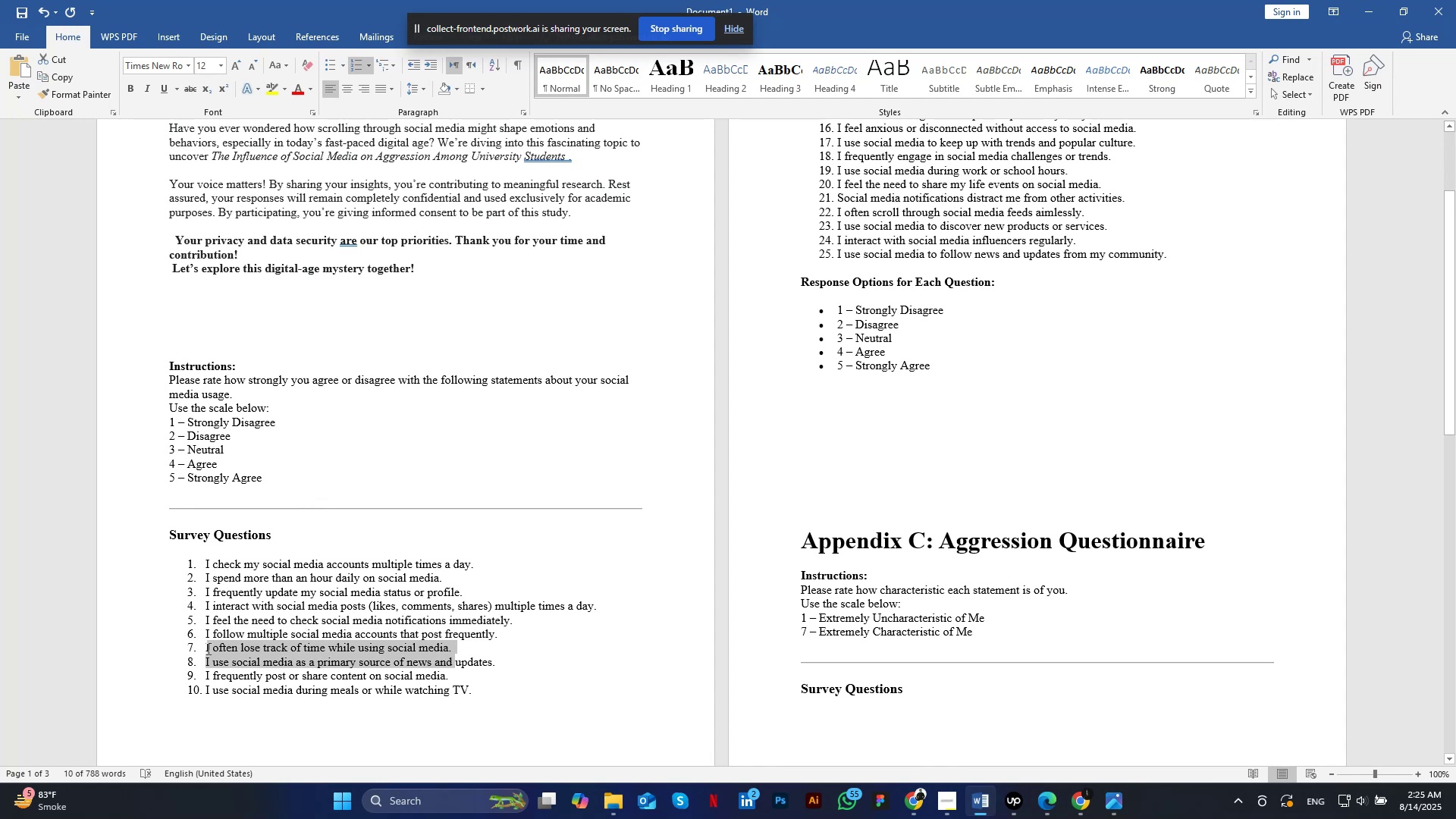 
left_click_drag(start_coordinate=[452, 648], to_coordinate=[202, 652])
 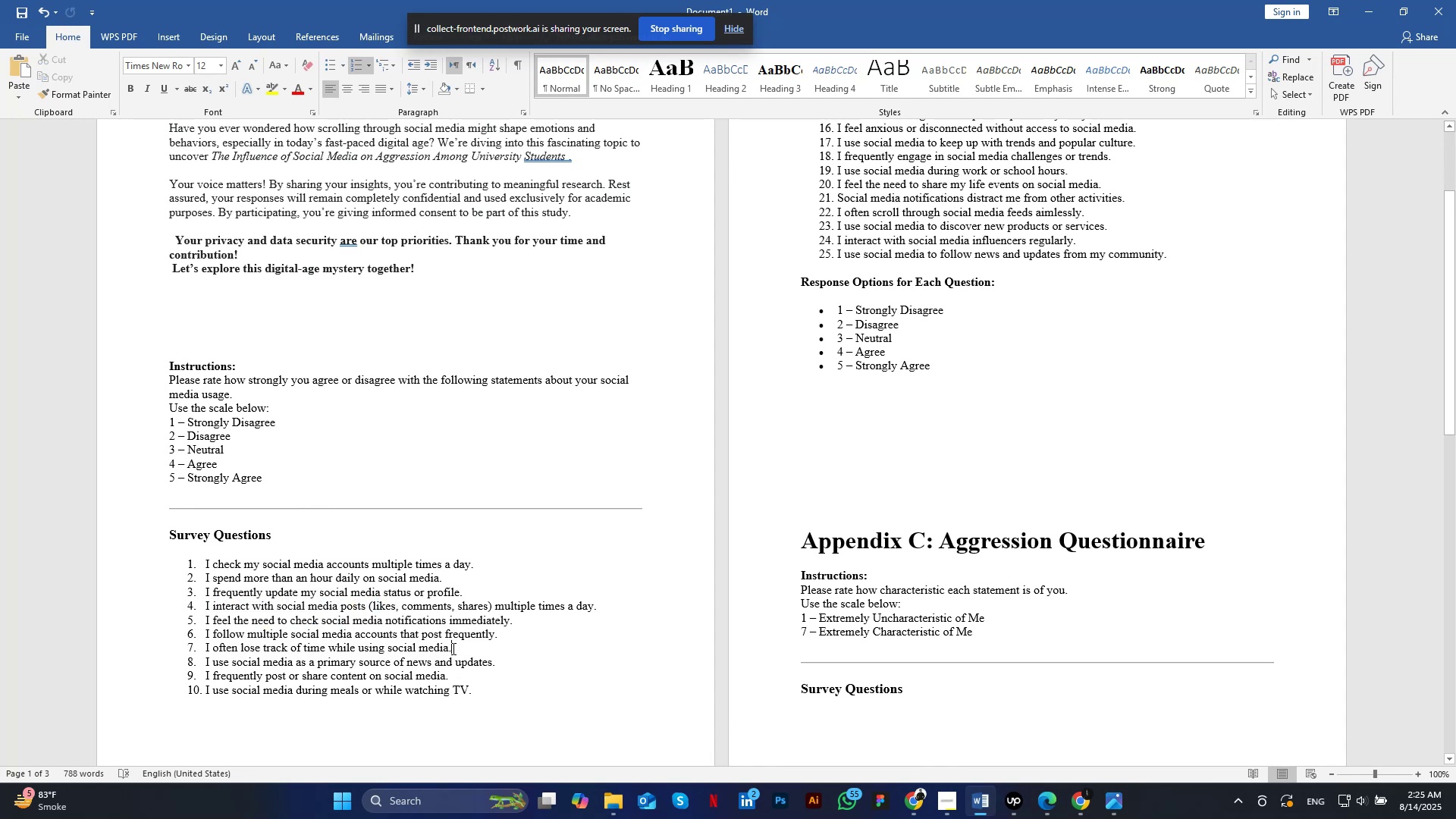 
key(Control+C)
 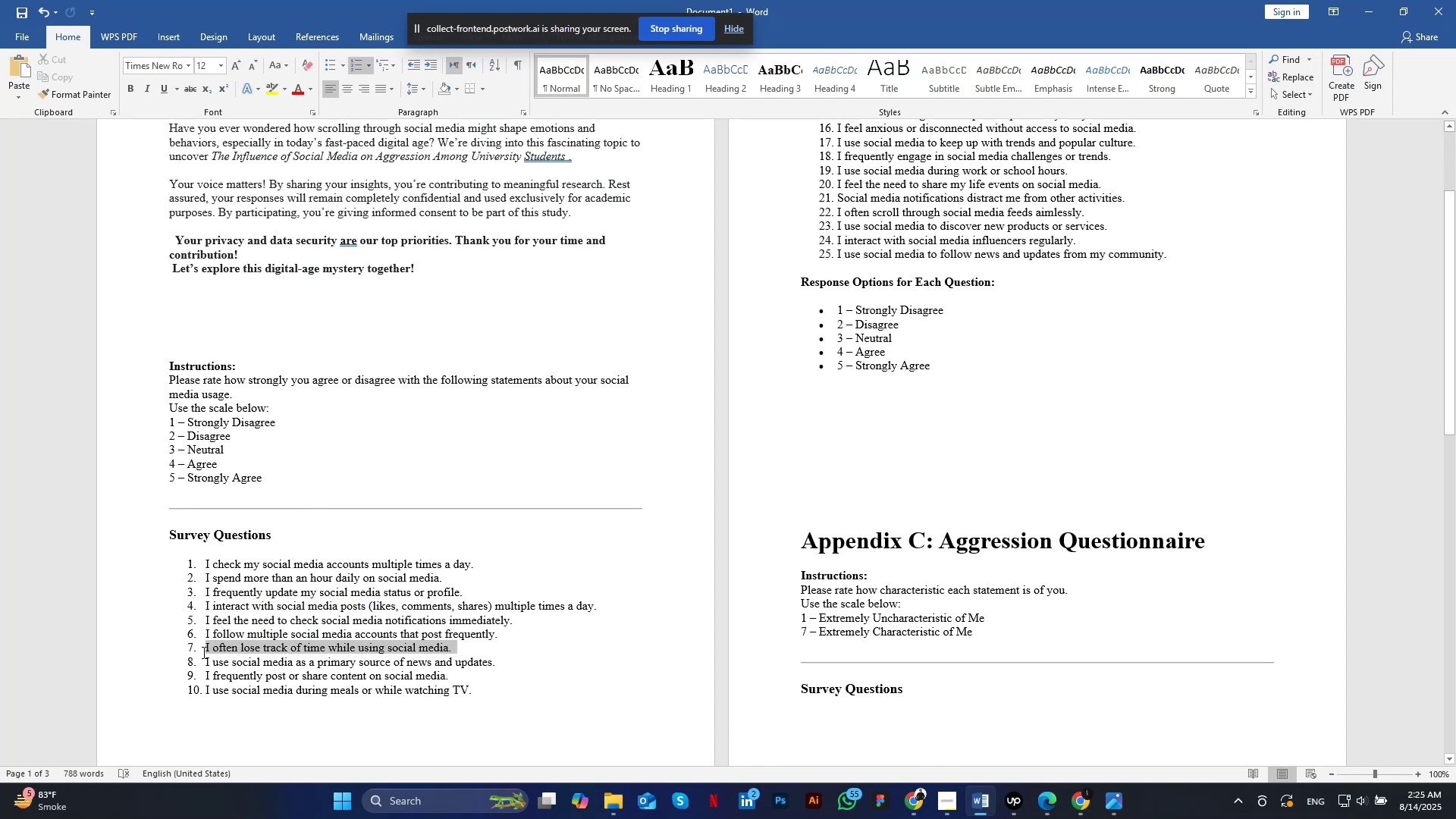 
left_click([1368, 0])
 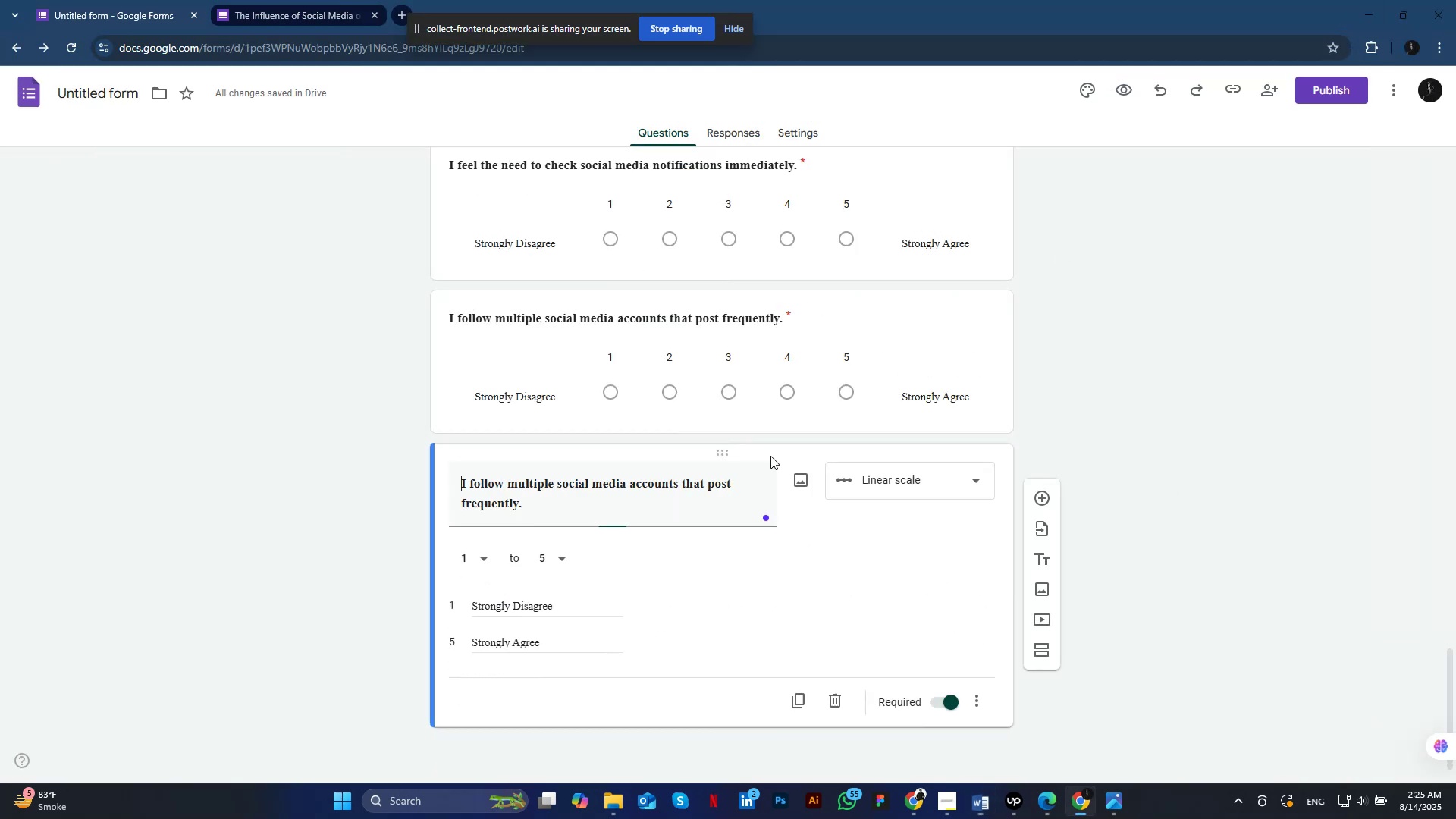 
left_click([511, 507])
 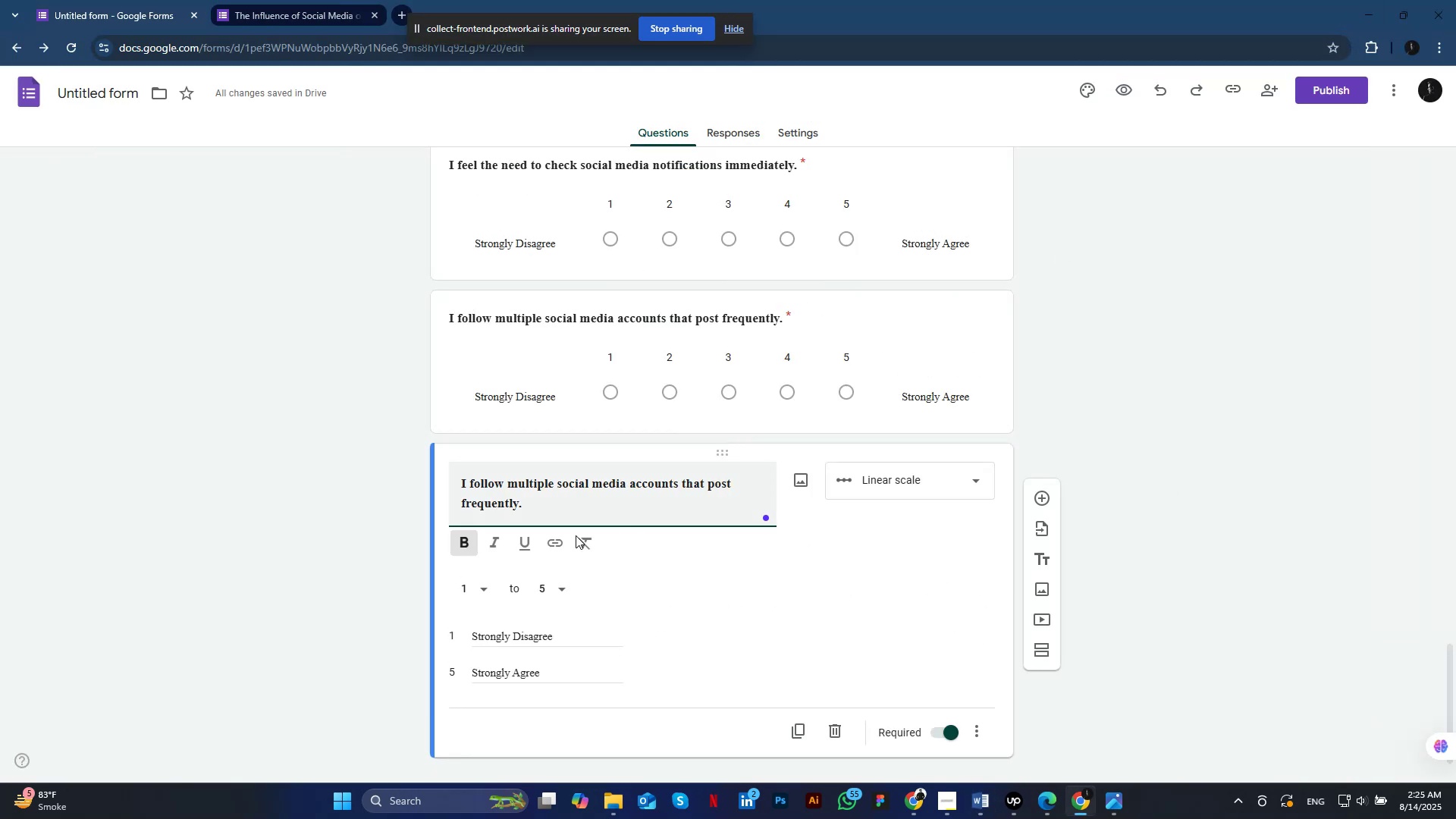 
key(Control+ControlLeft)
 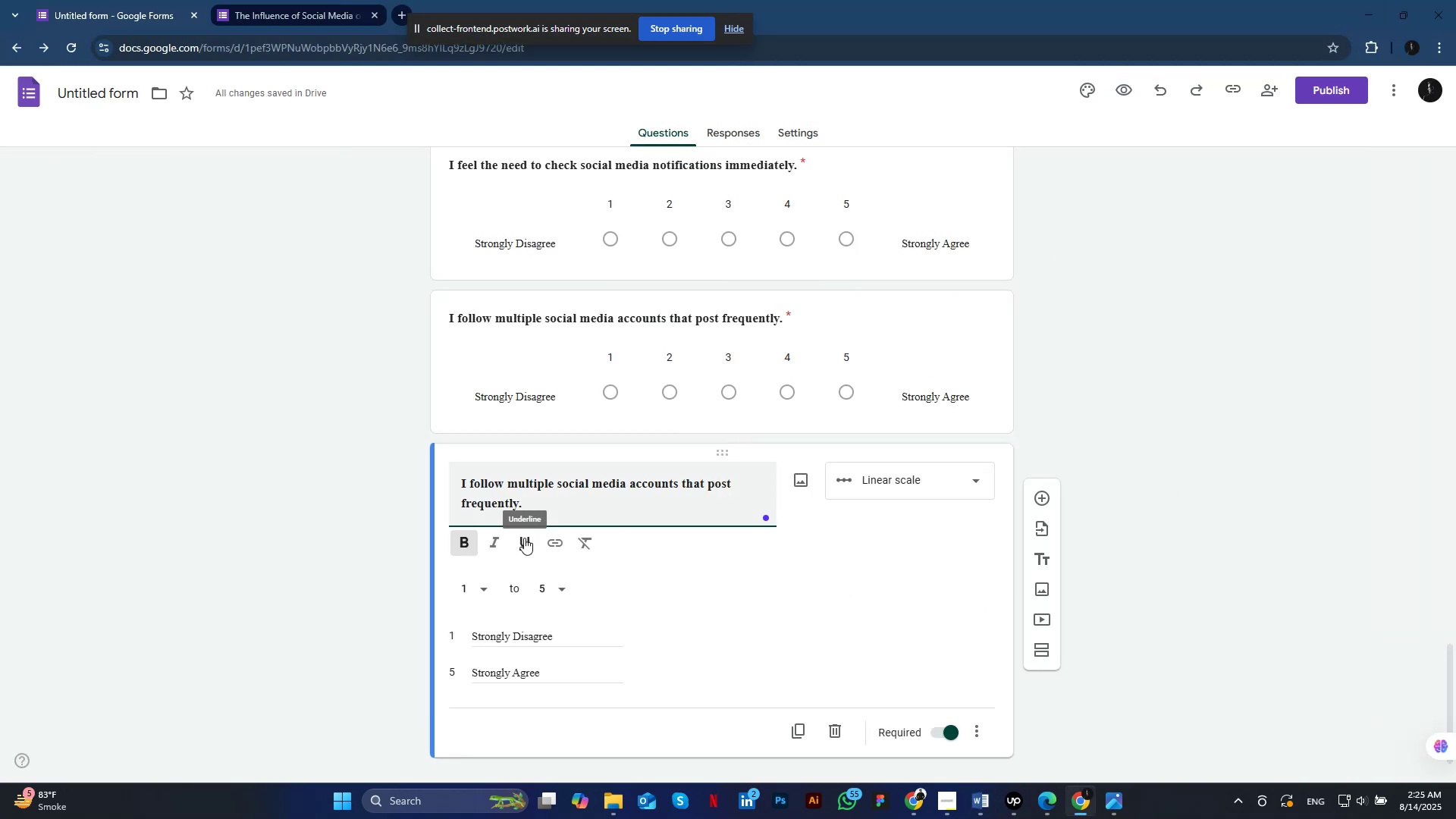 
key(Control+A)
 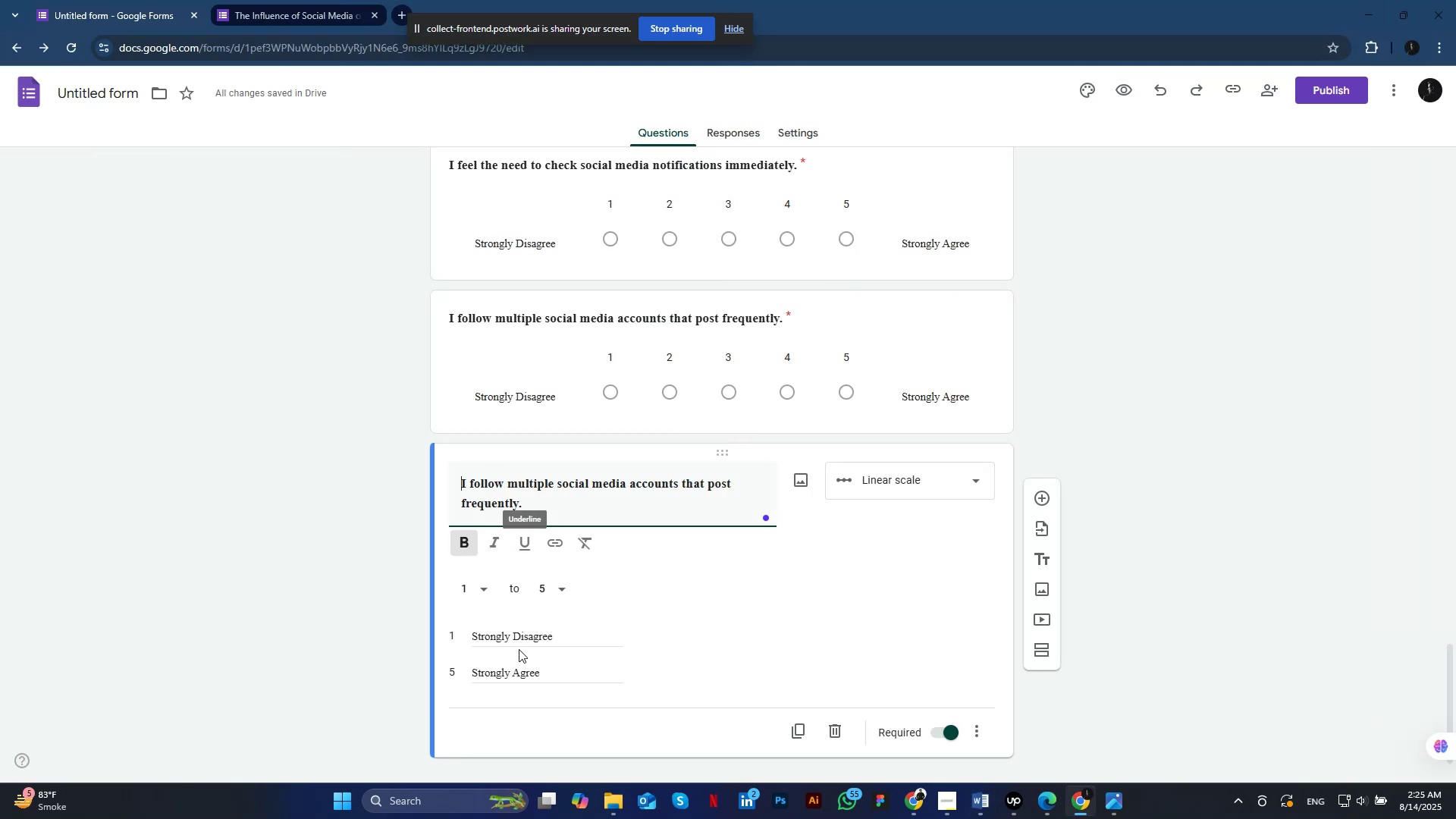 
key(Control+V)
 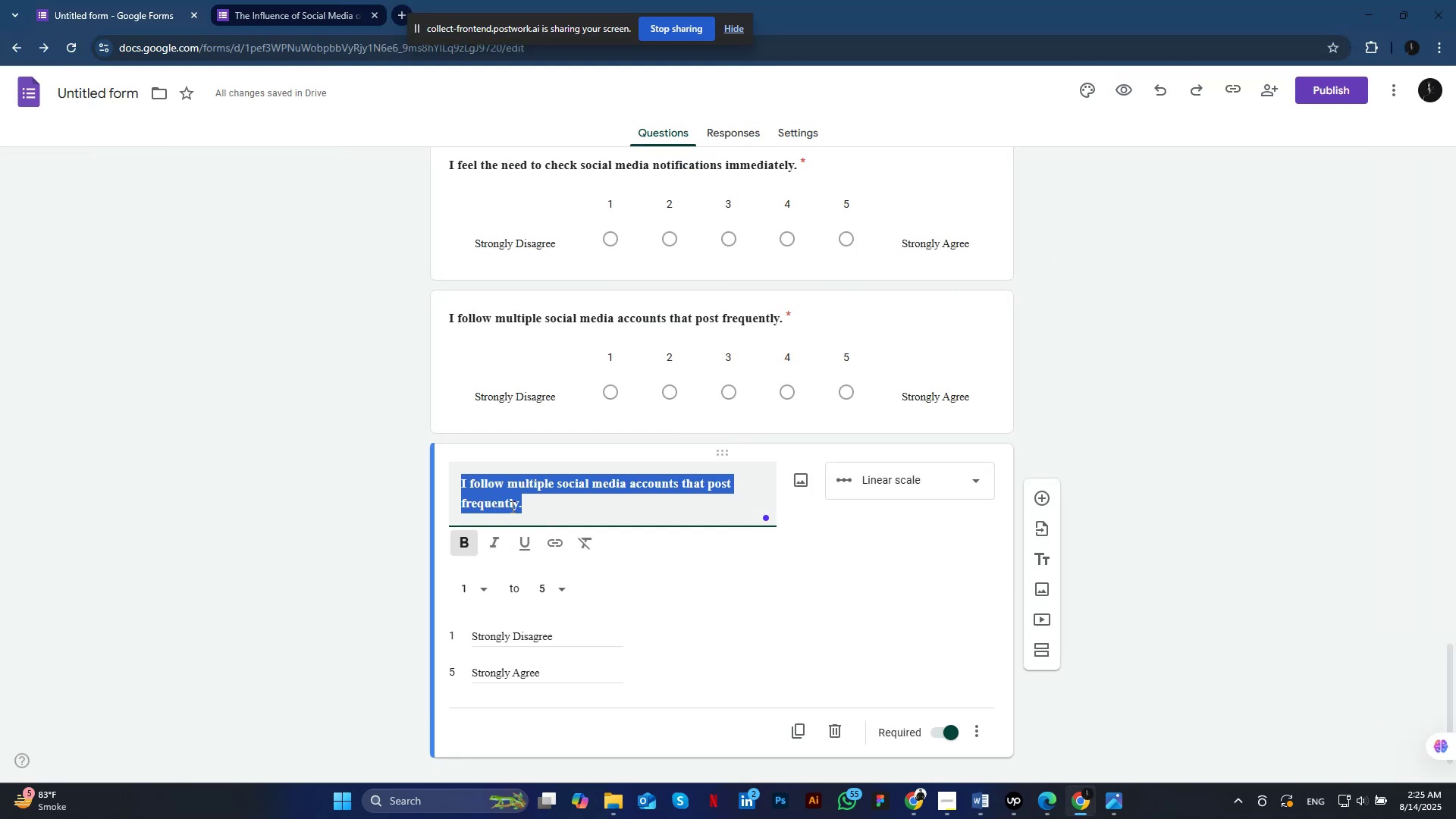 
key(Control+A)
 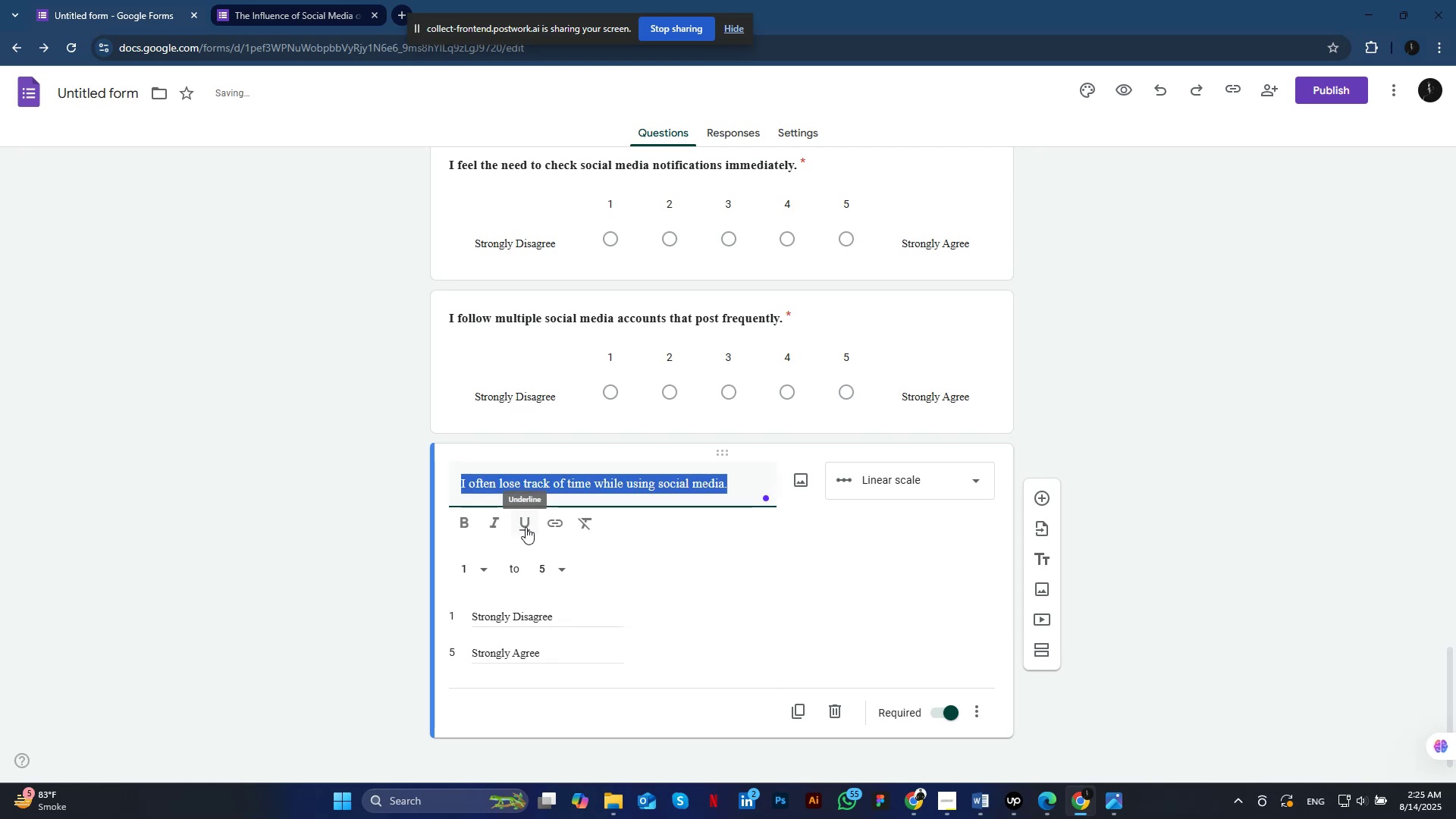 
left_click([652, 553])
 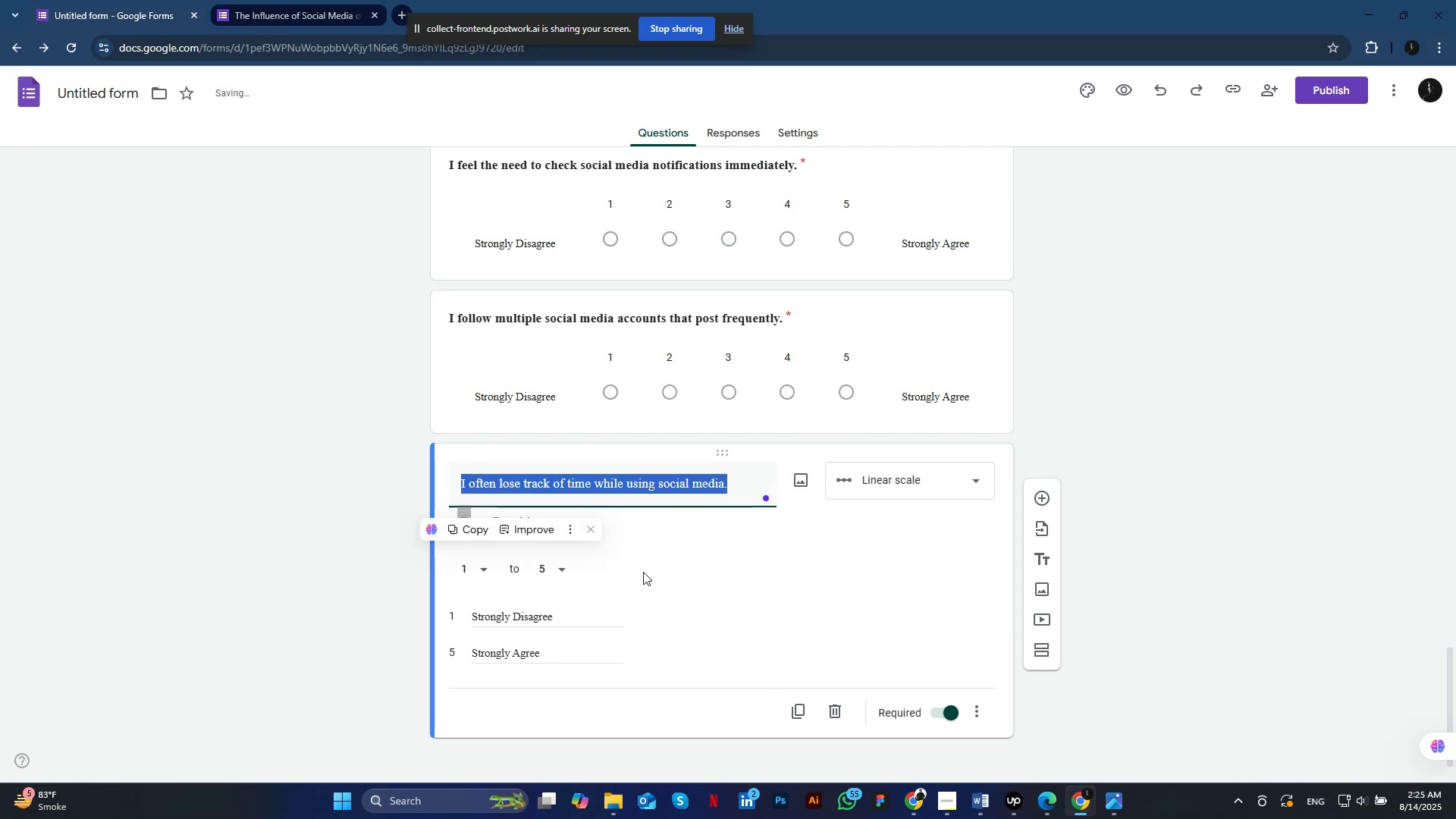 
left_click([515, 508])
 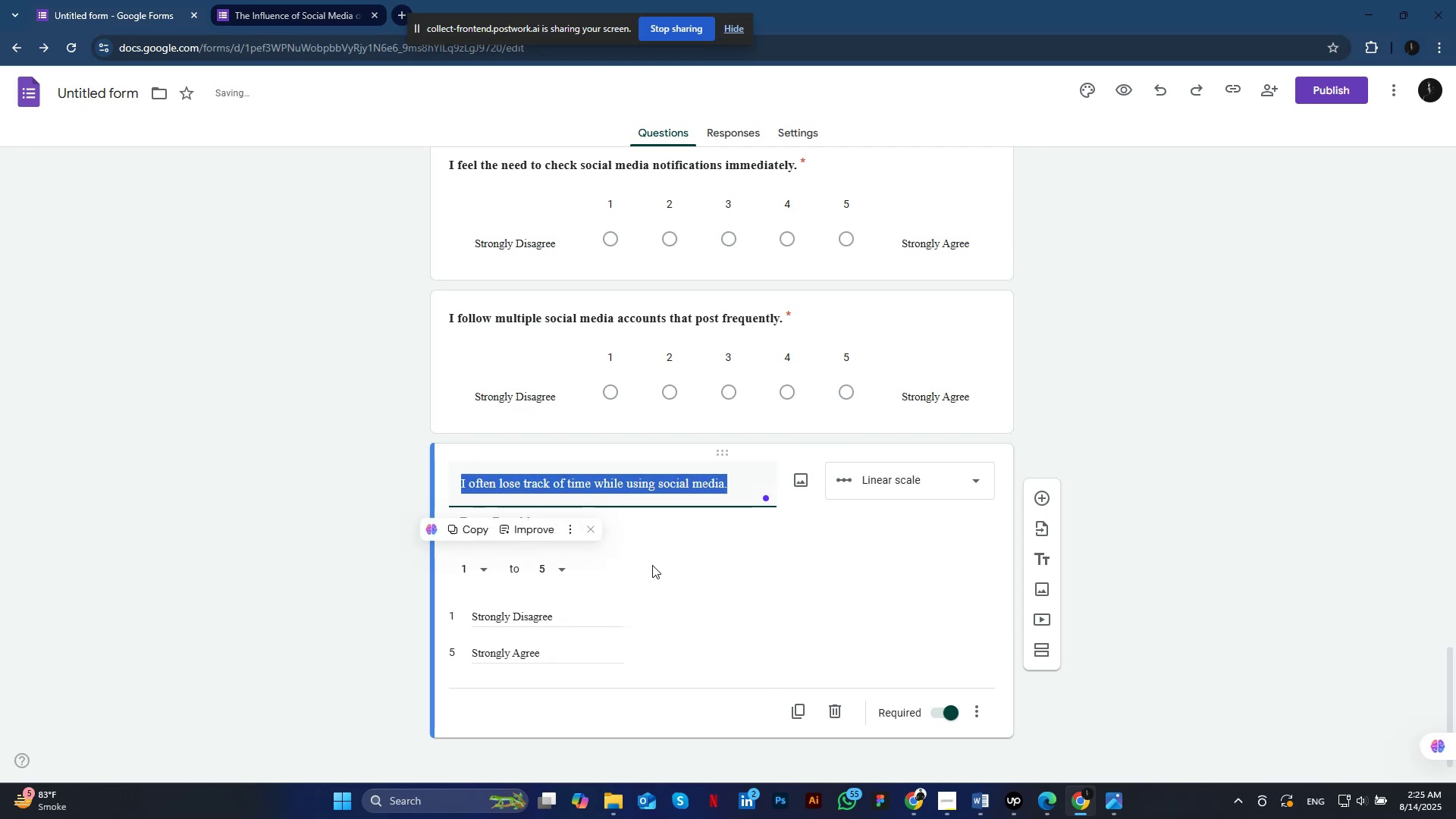 
key(Control+ControlLeft)
 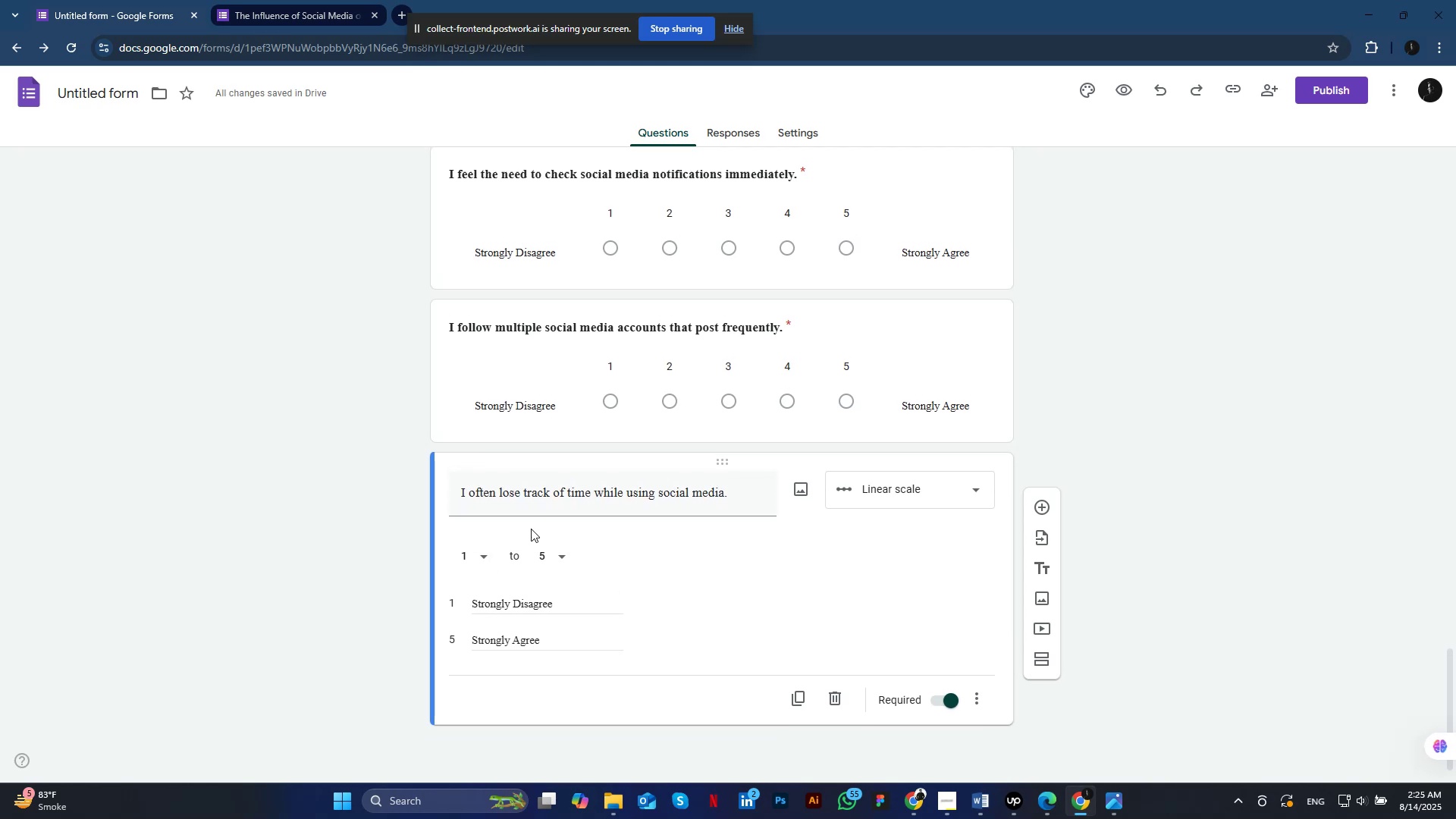 
left_click([466, 547])
 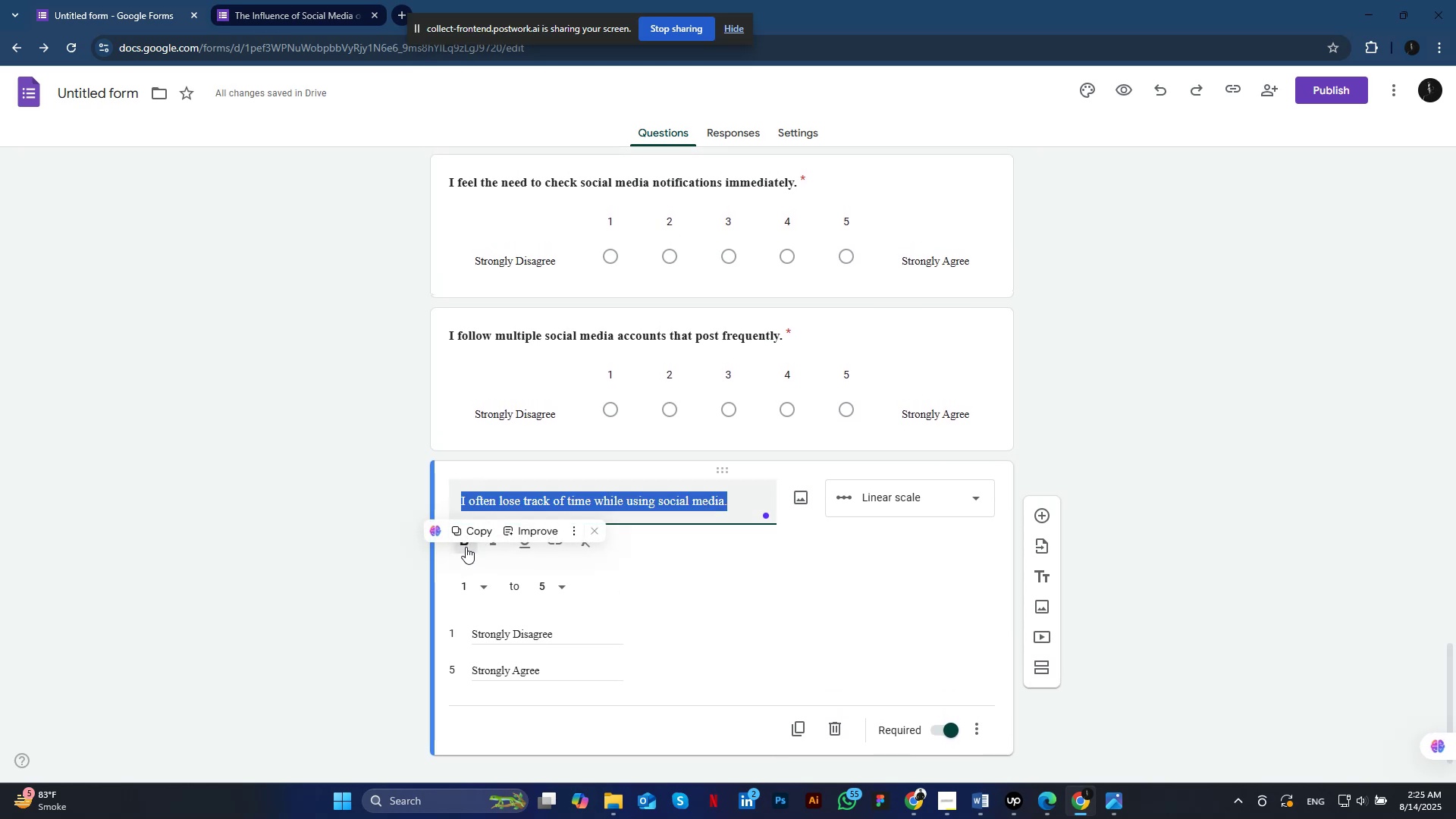 
left_click([799, 728])
 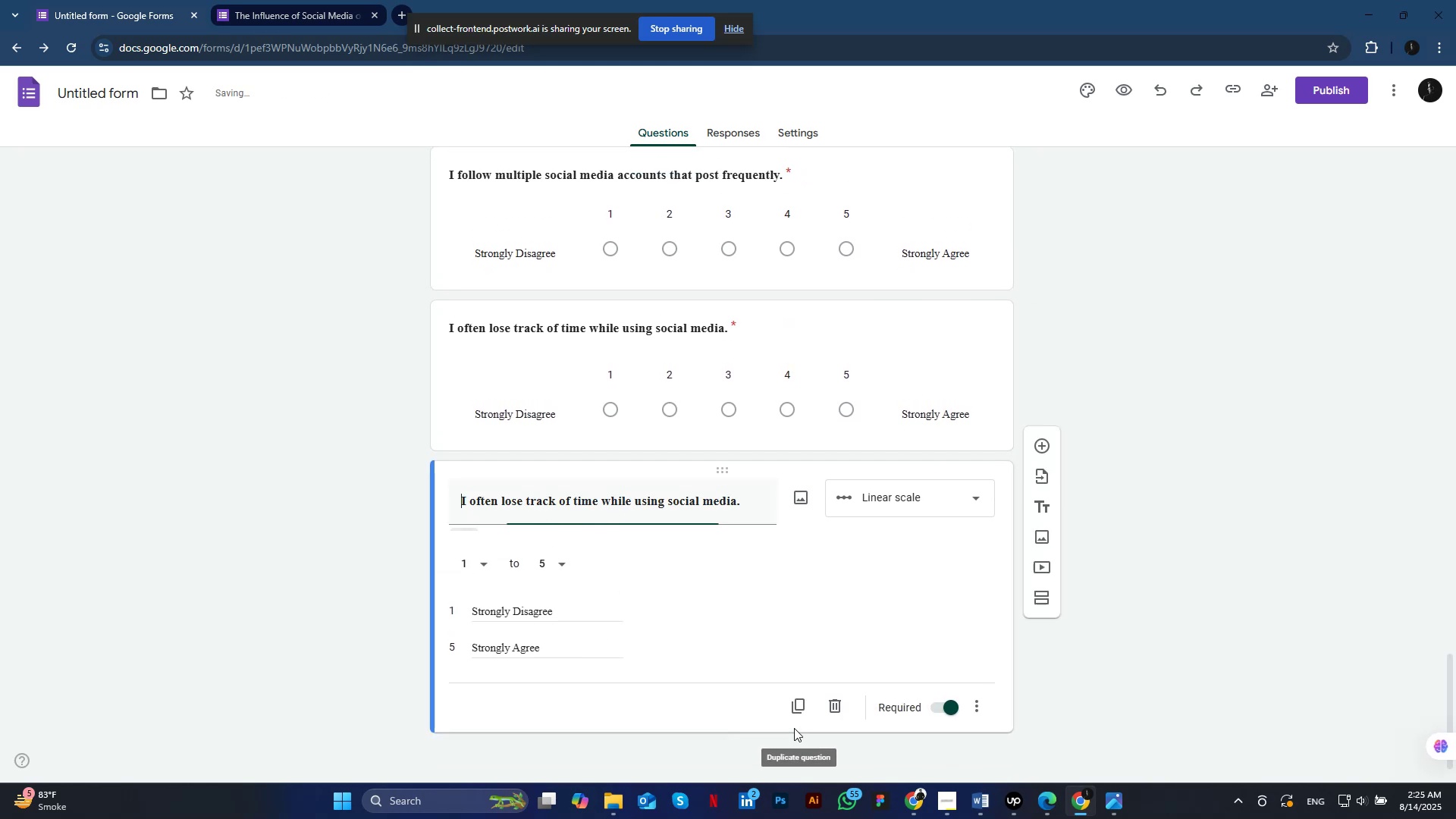 
left_click([984, 795])
 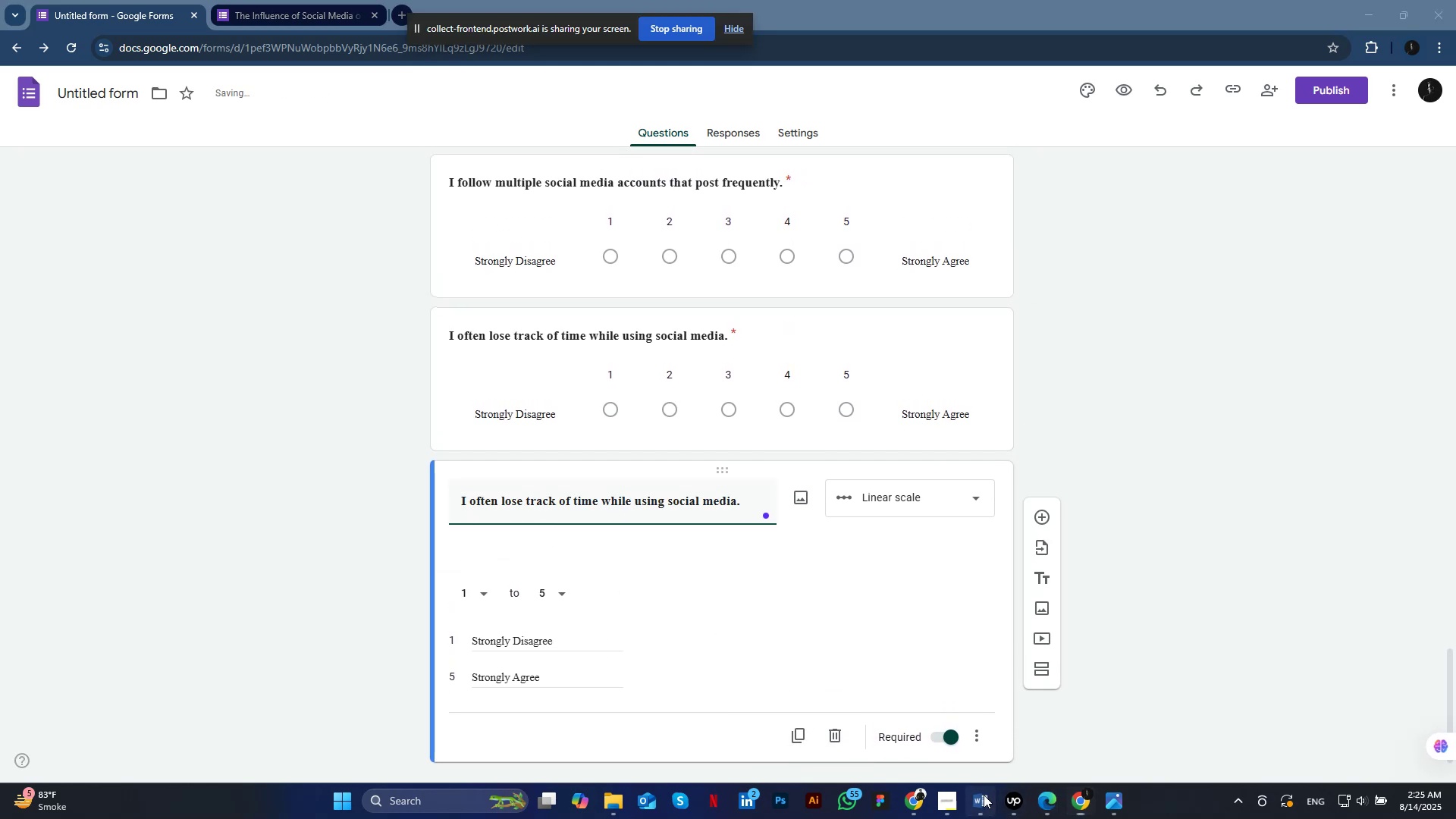 
left_click_drag(start_coordinate=[509, 664], to_coordinate=[206, 665])
 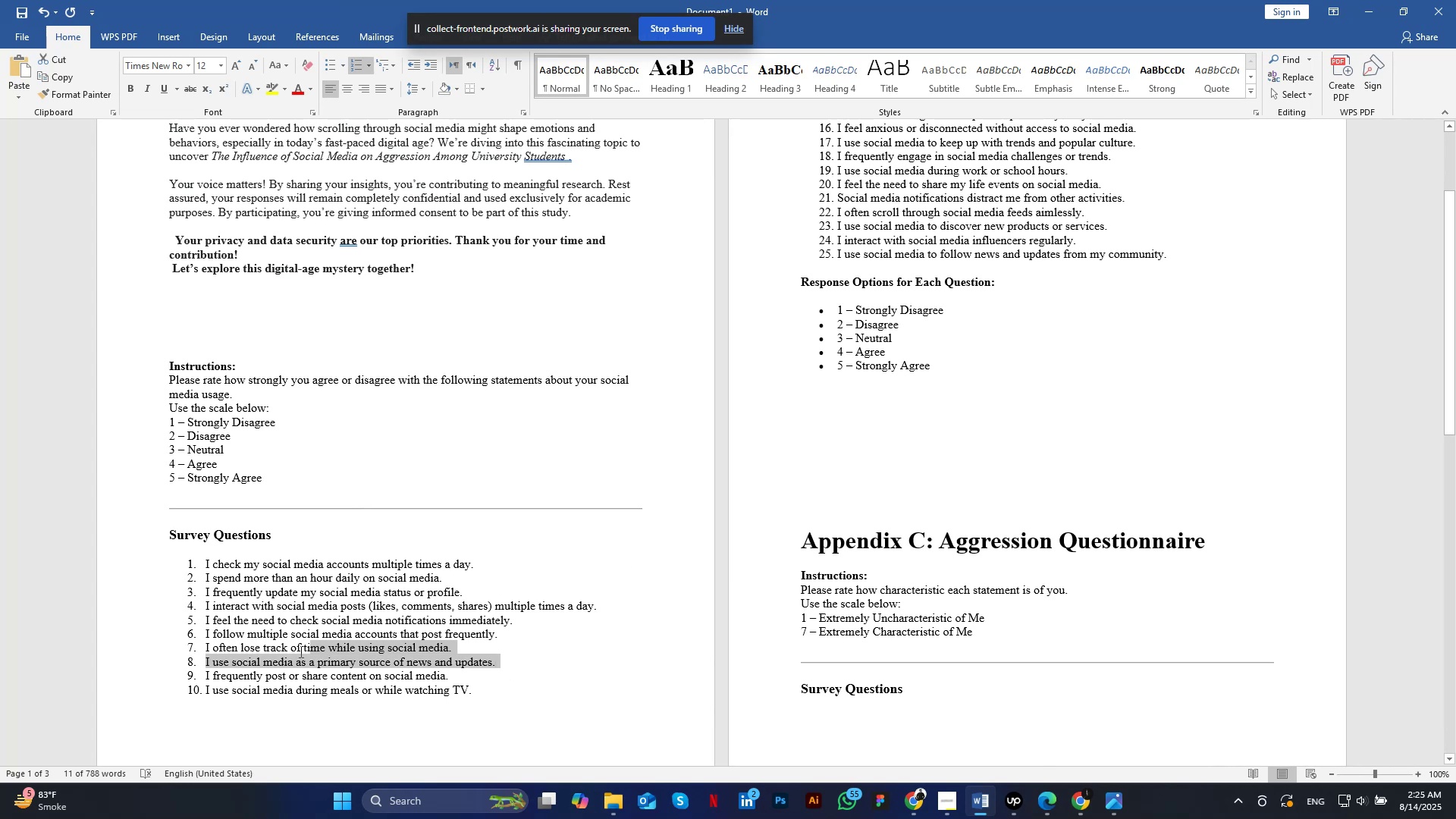 
key(Control+C)
 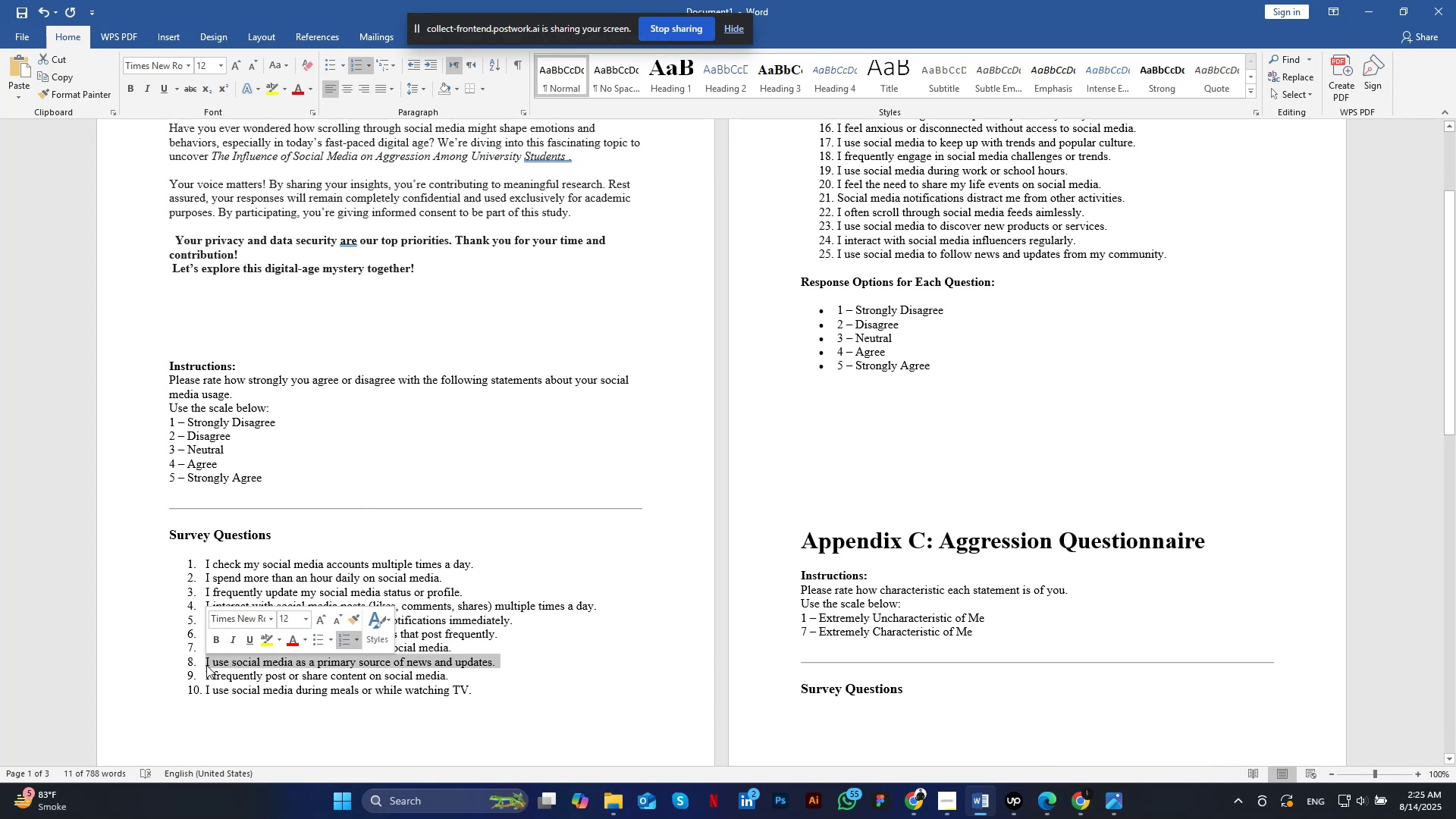 
left_click([1376, 7])
 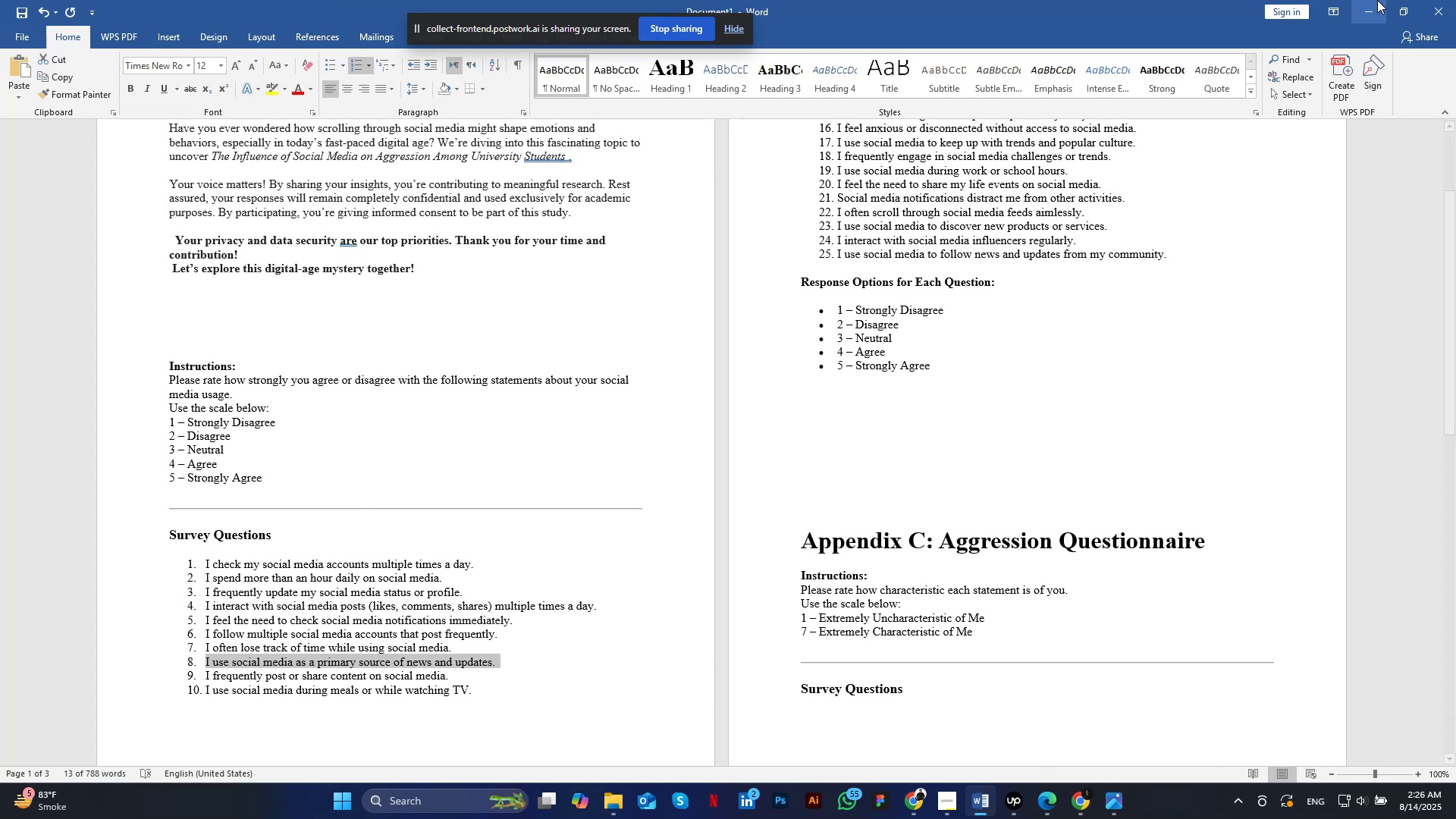 
left_click([581, 506])
 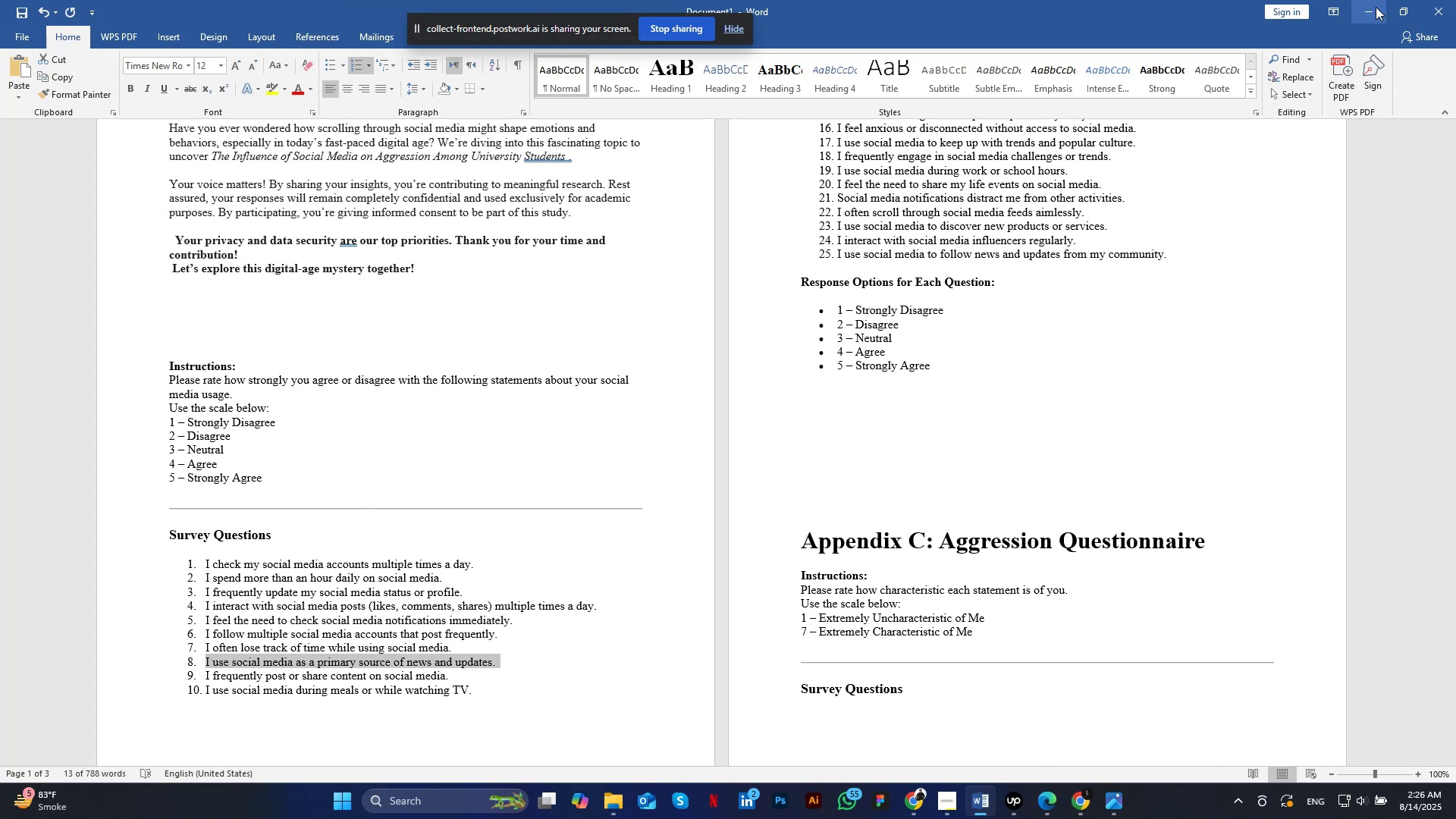 
key(Control+A)
 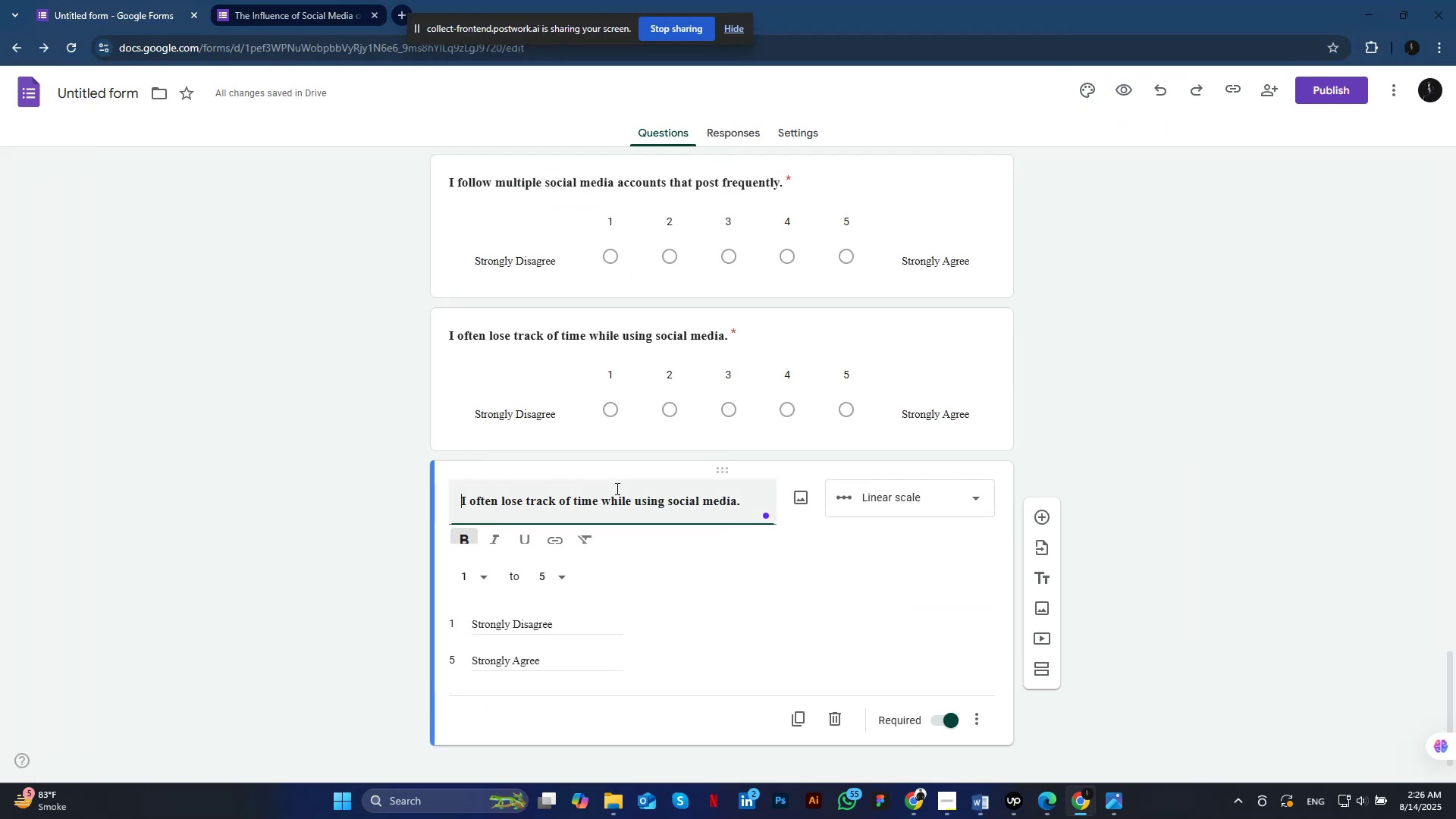 
key(Control+V)
 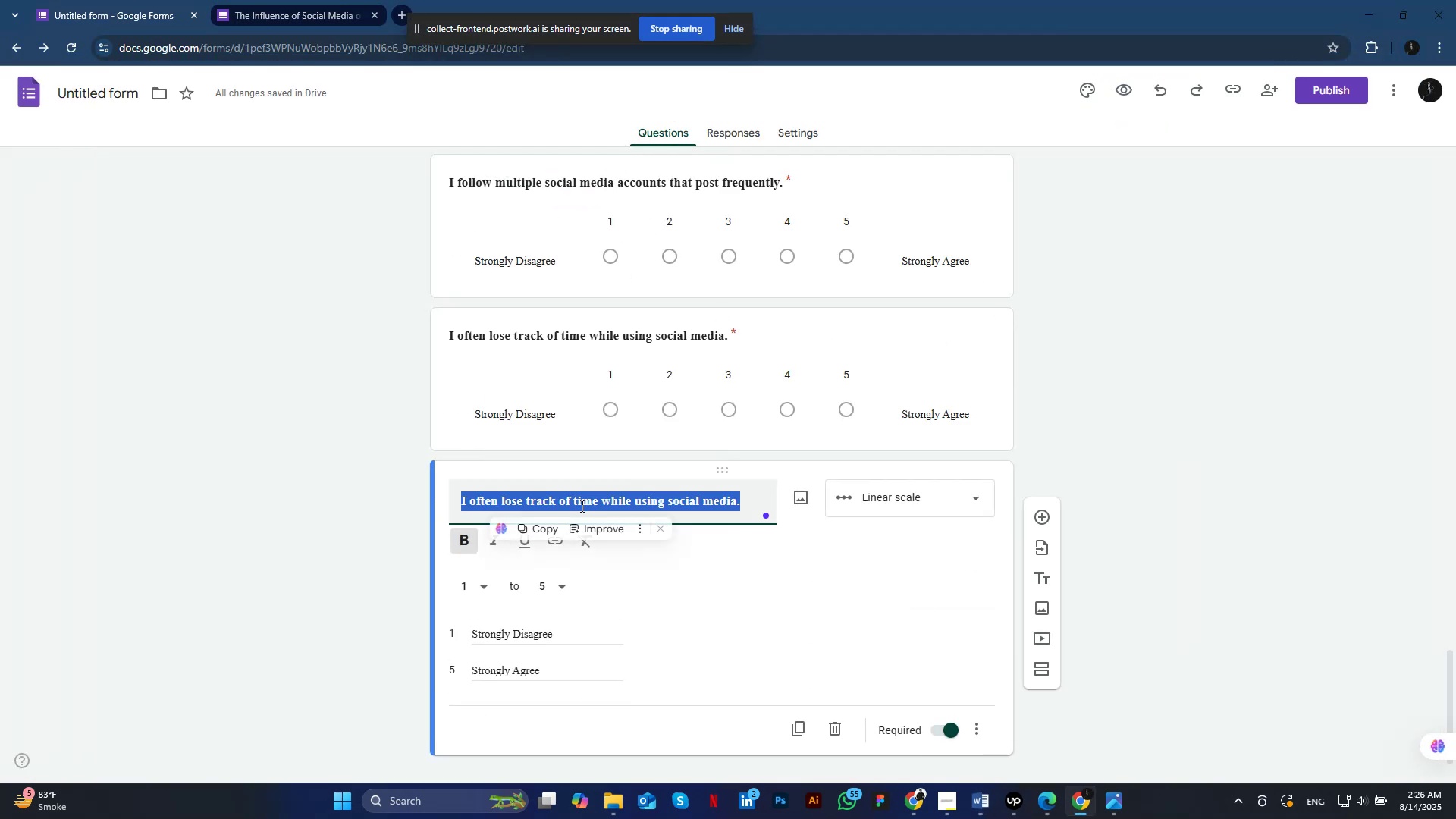 
key(Control+A)
 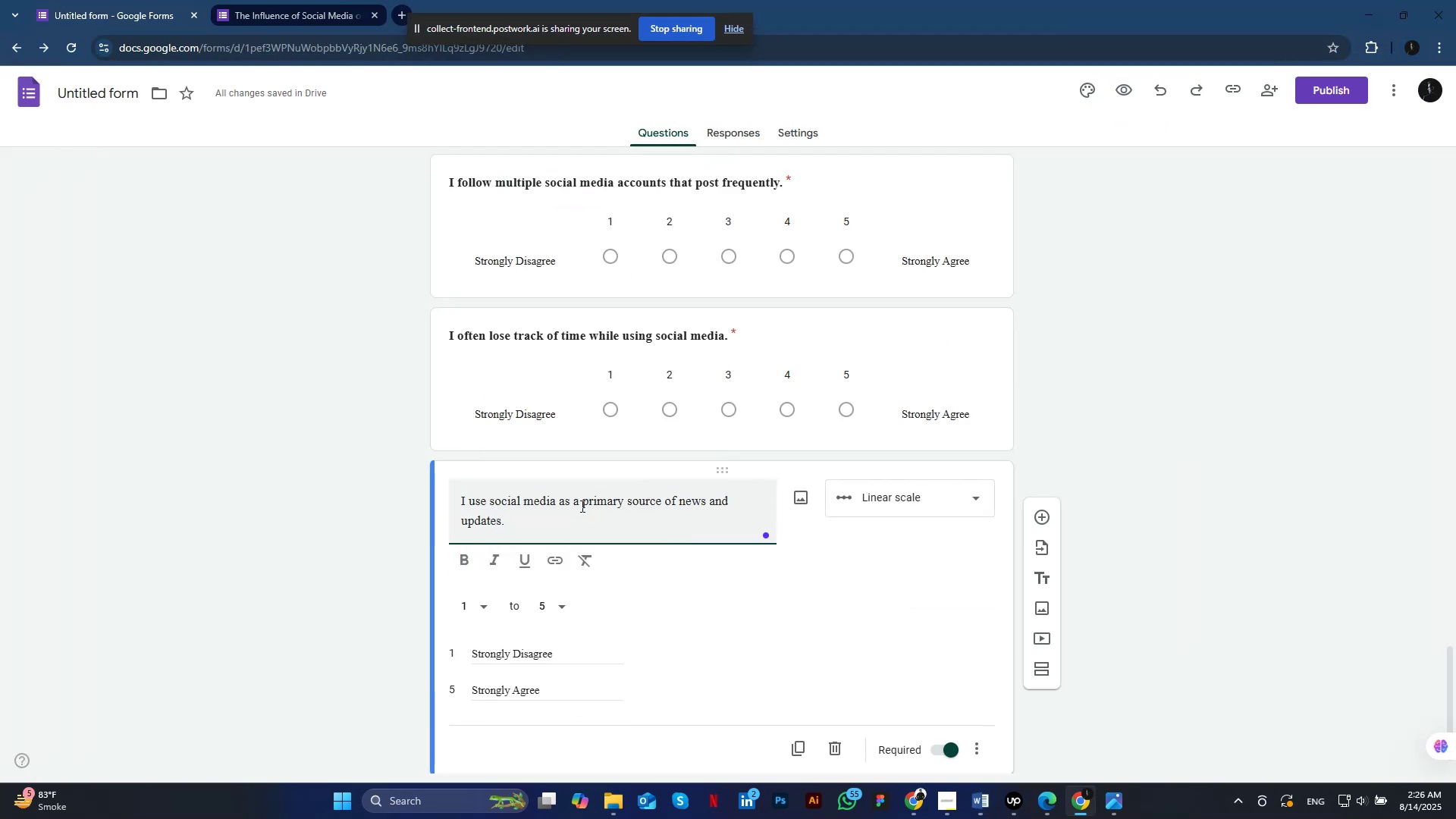 
left_click([464, 564])
 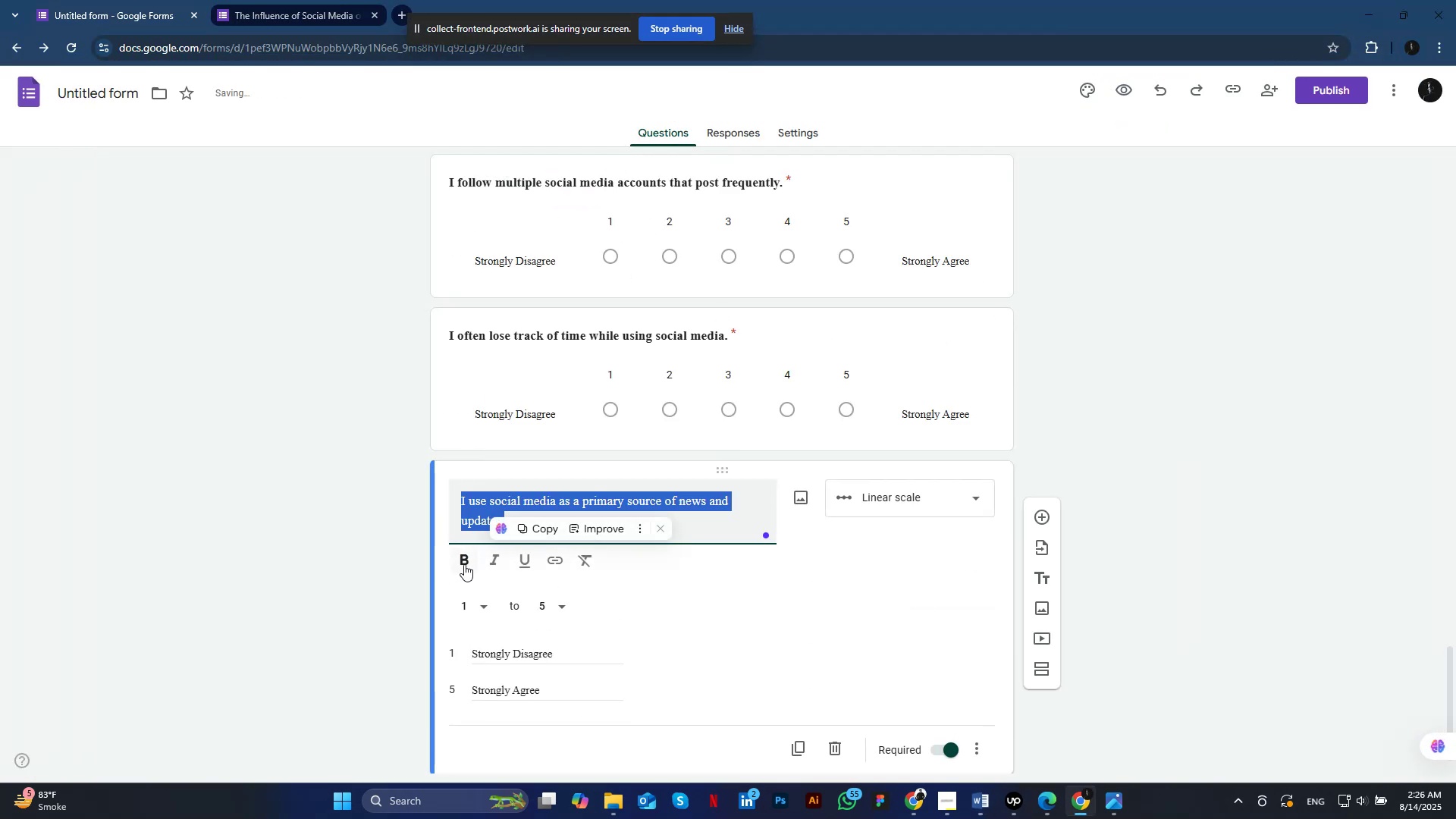 
left_click([799, 749])
 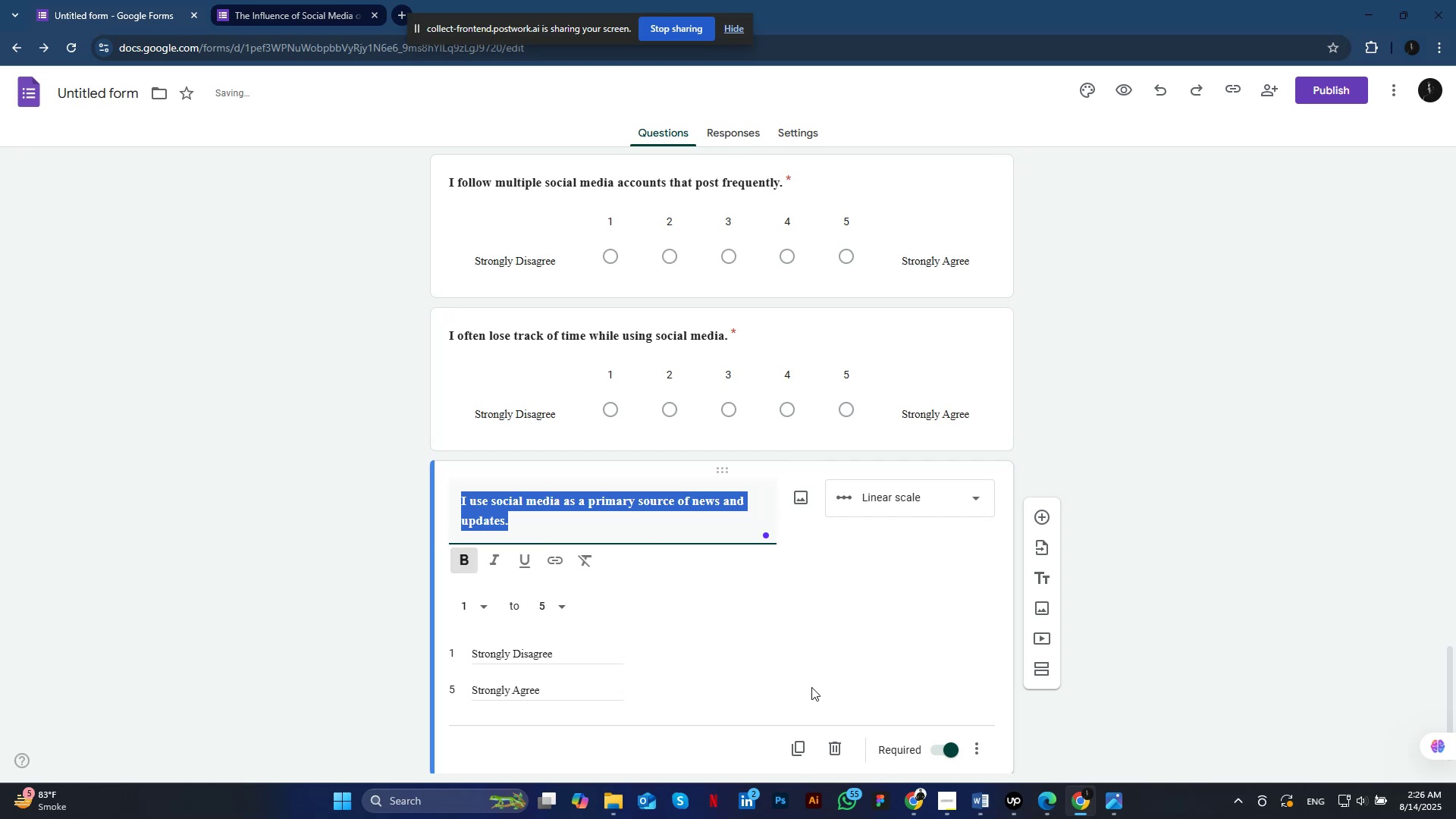 
scroll: coordinate [699, 680], scroll_direction: down, amount: 6.0
 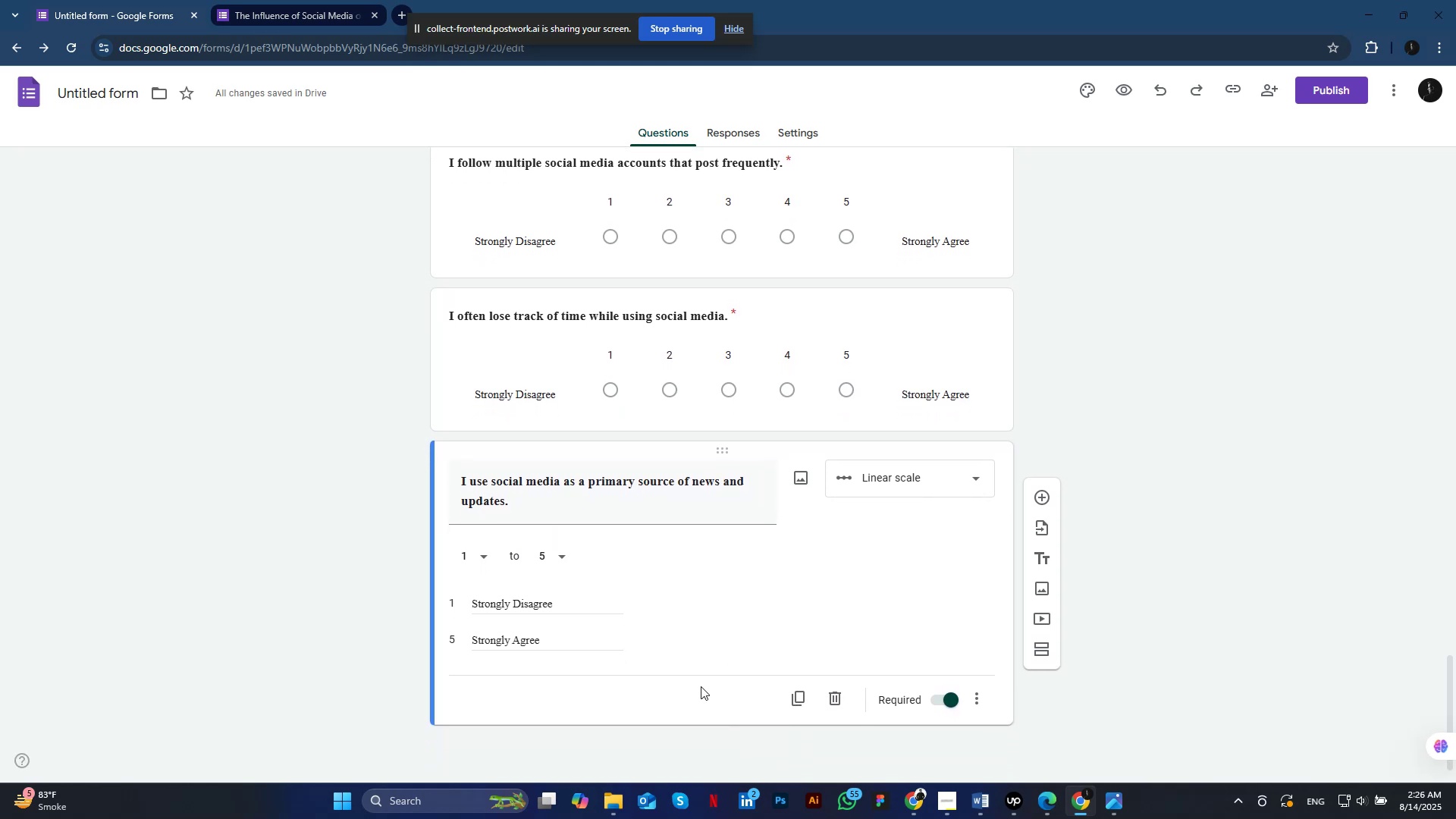 
left_click([794, 695])
 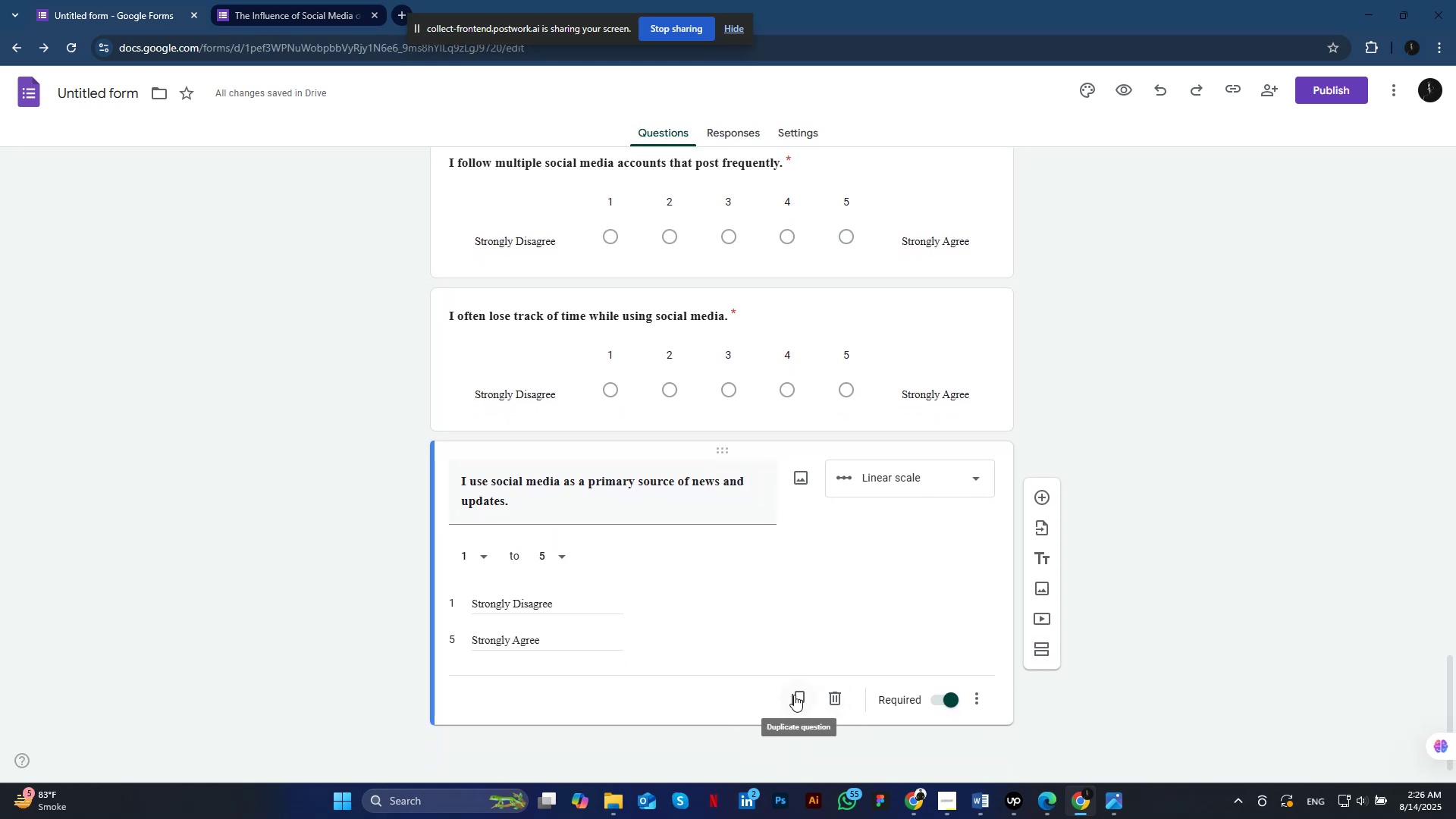 
left_click([646, 632])
 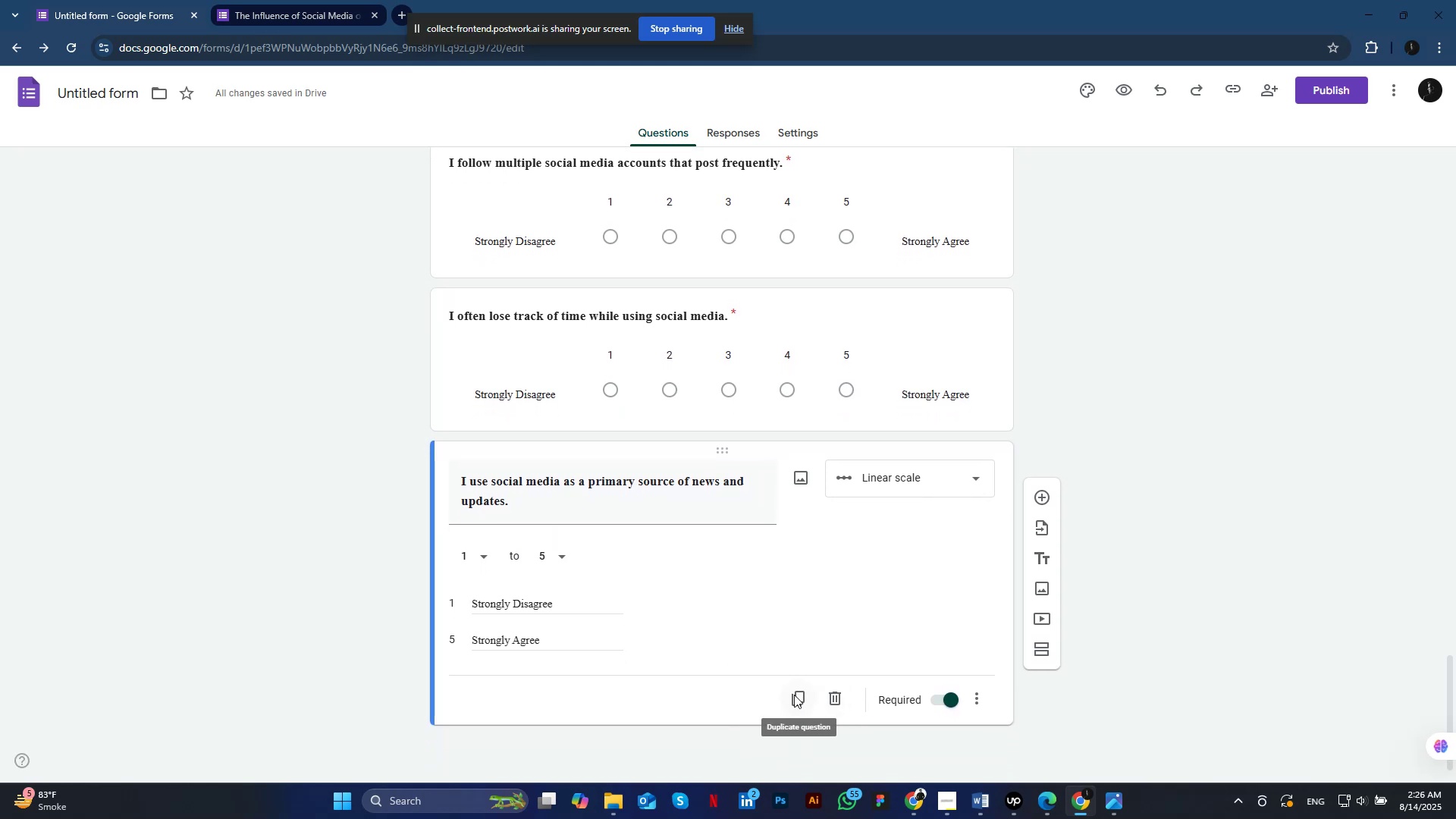 
key(Control+A)
 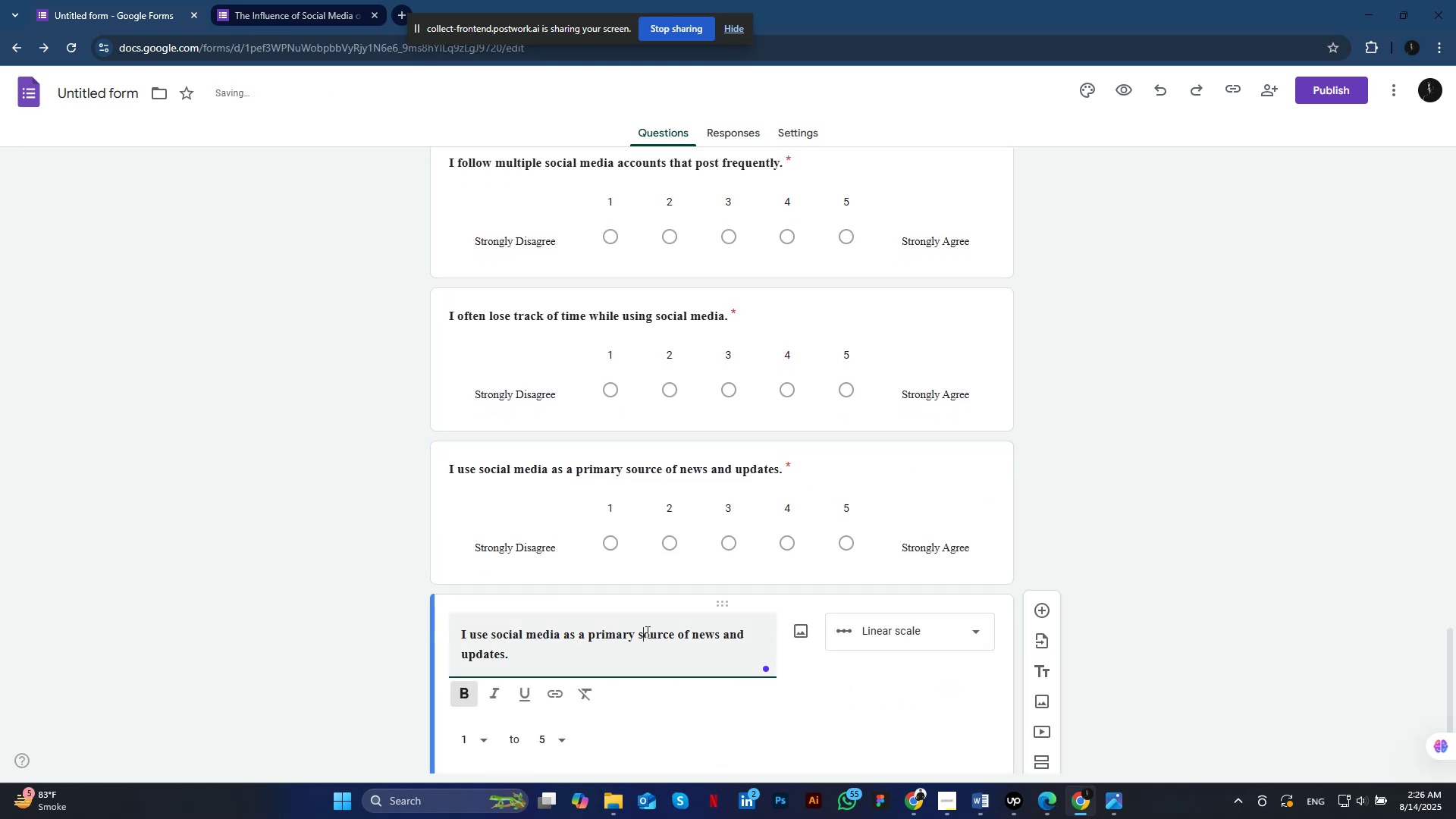 
left_click([971, 802])
 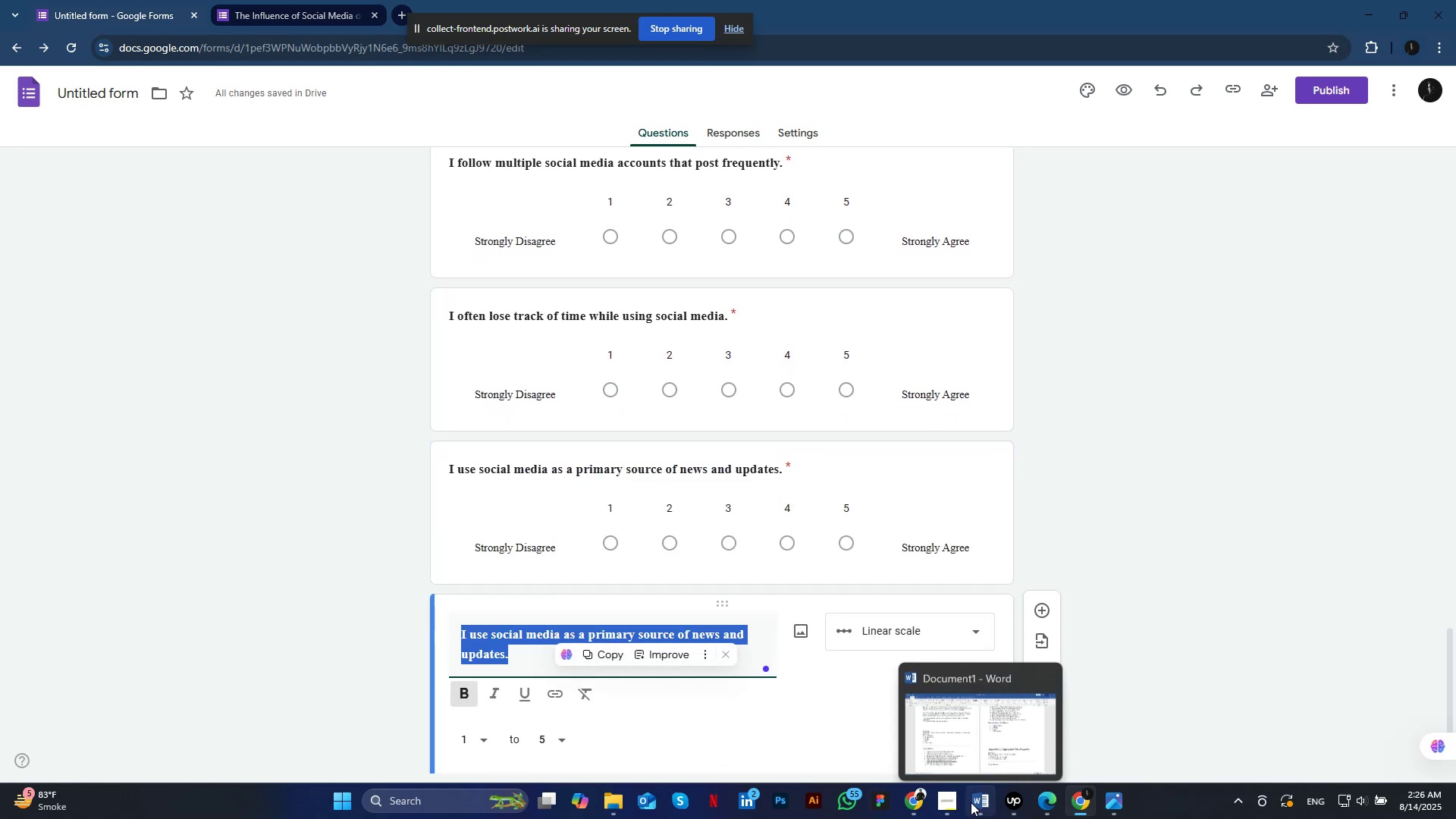 
scroll: coordinate [319, 635], scroll_direction: down, amount: 4.0
 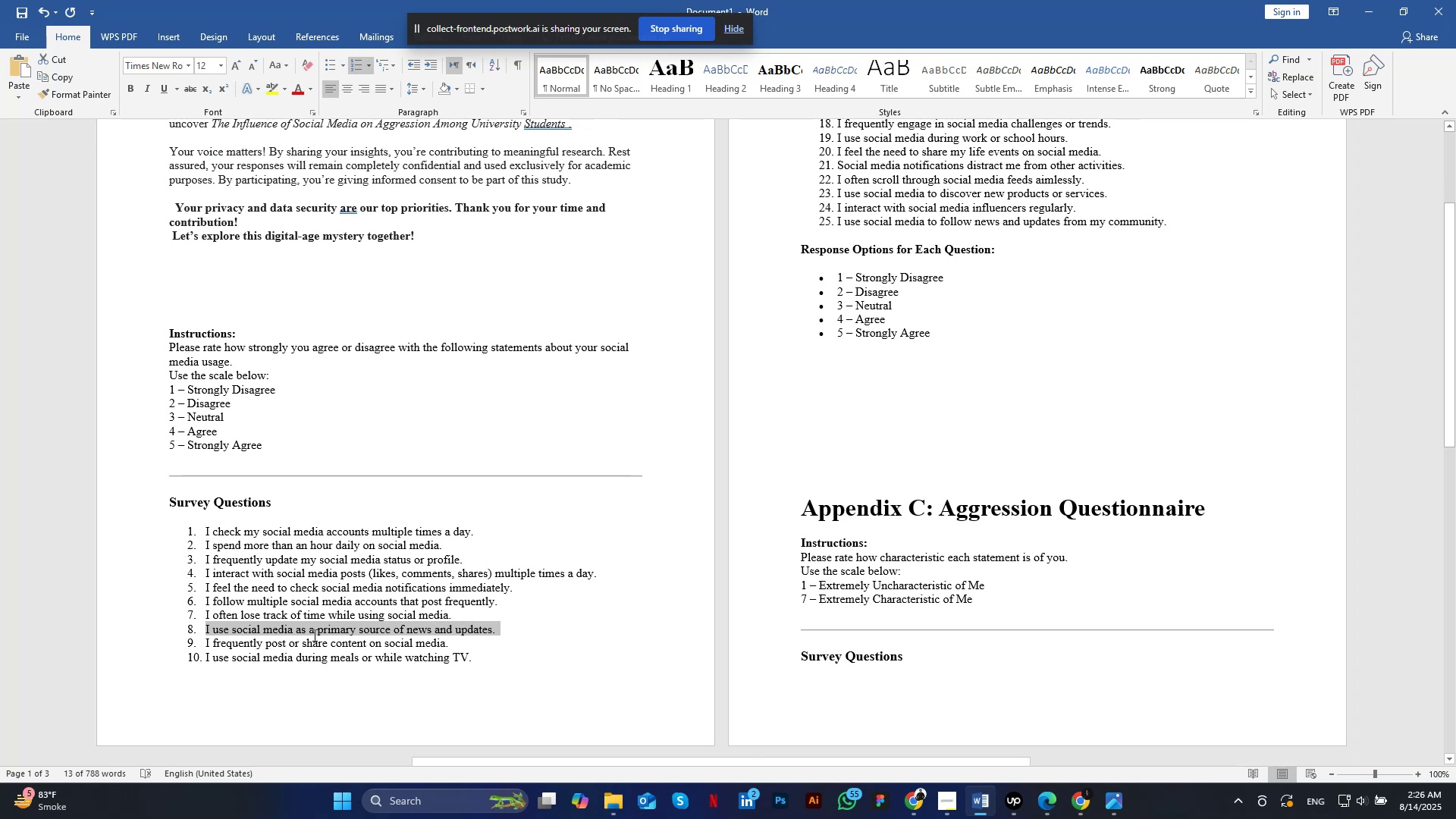 
left_click_drag(start_coordinate=[460, 531], to_coordinate=[204, 531])
 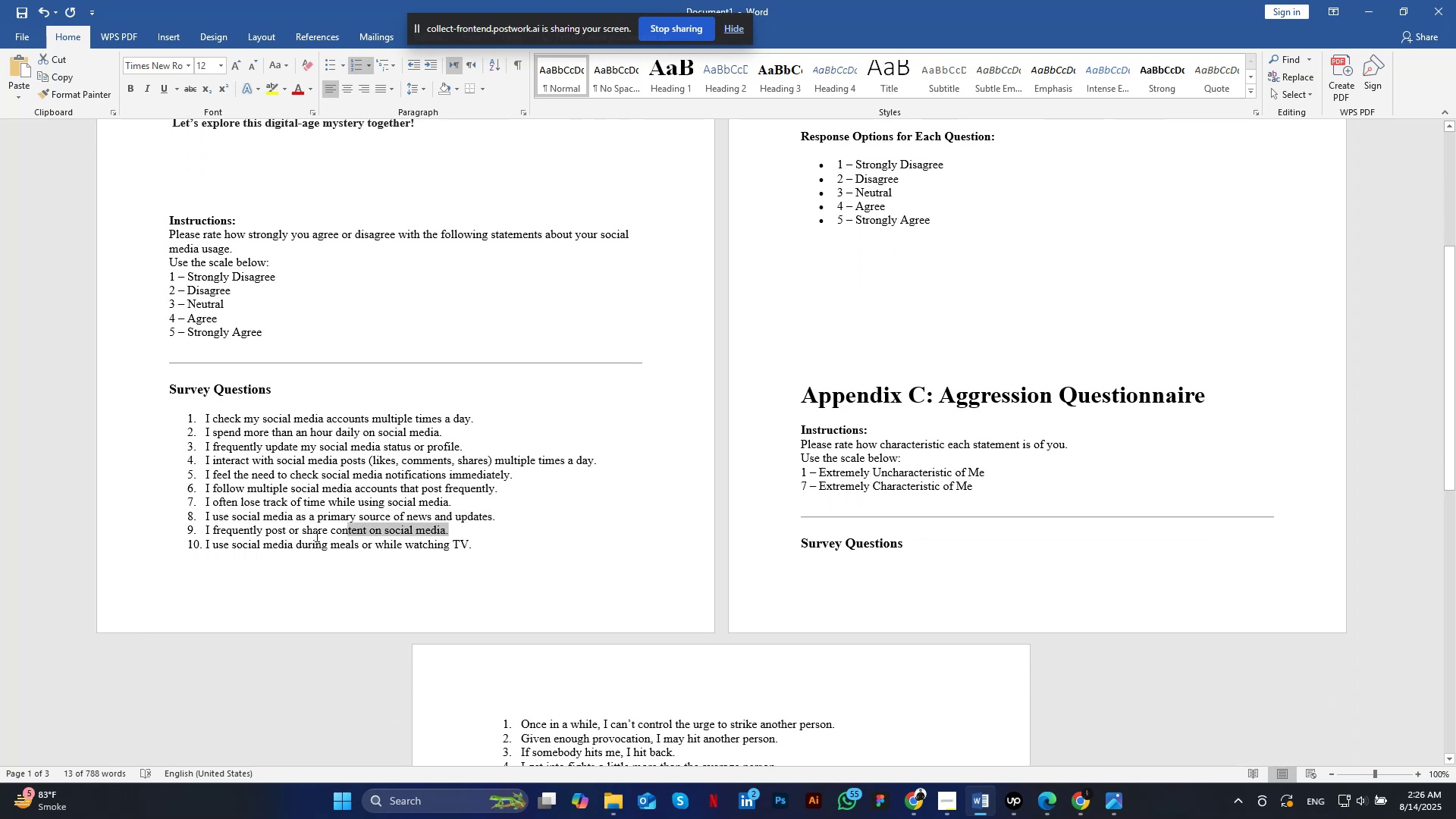 
key(Control+C)
 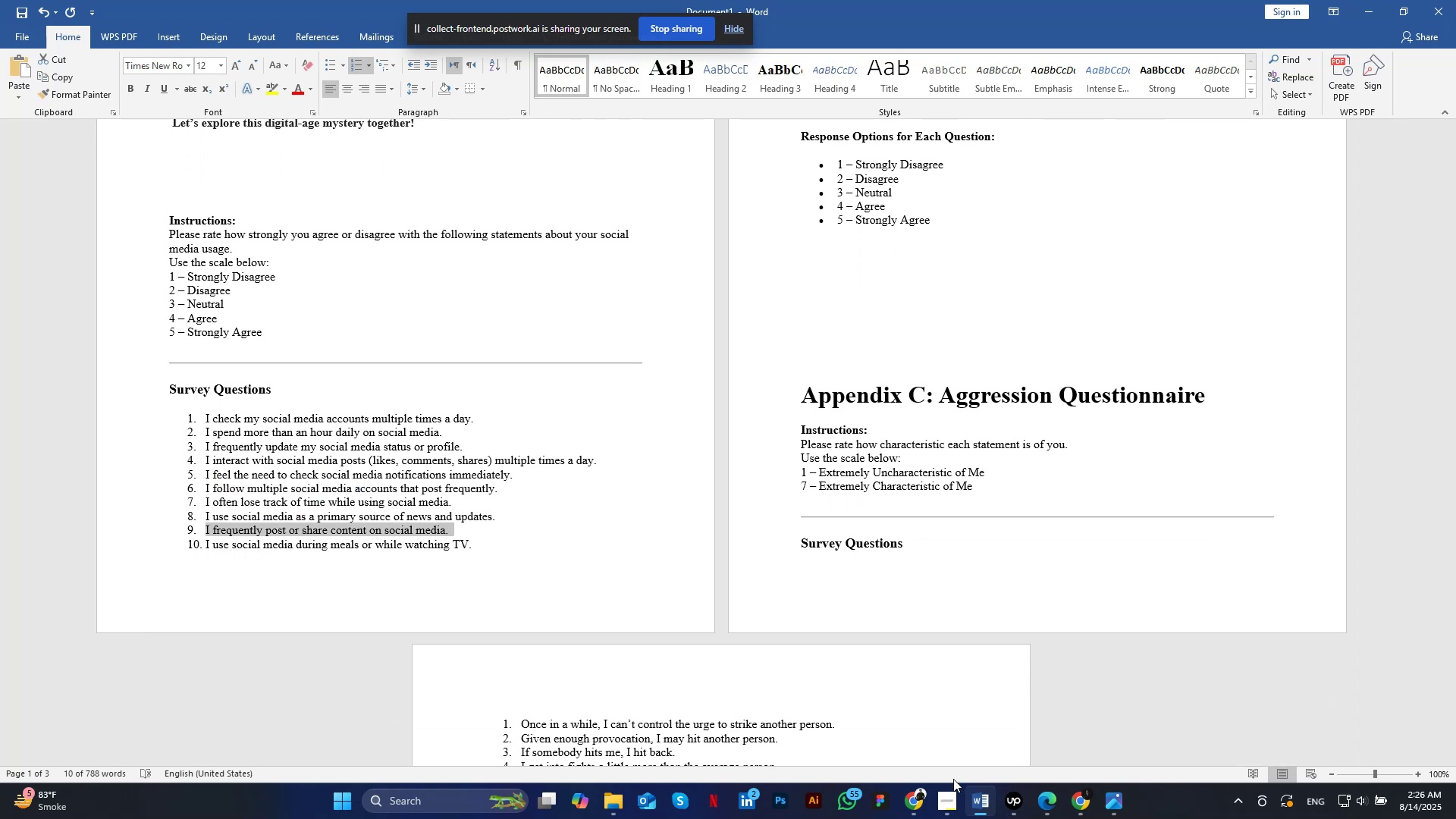 
left_click([1075, 801])
 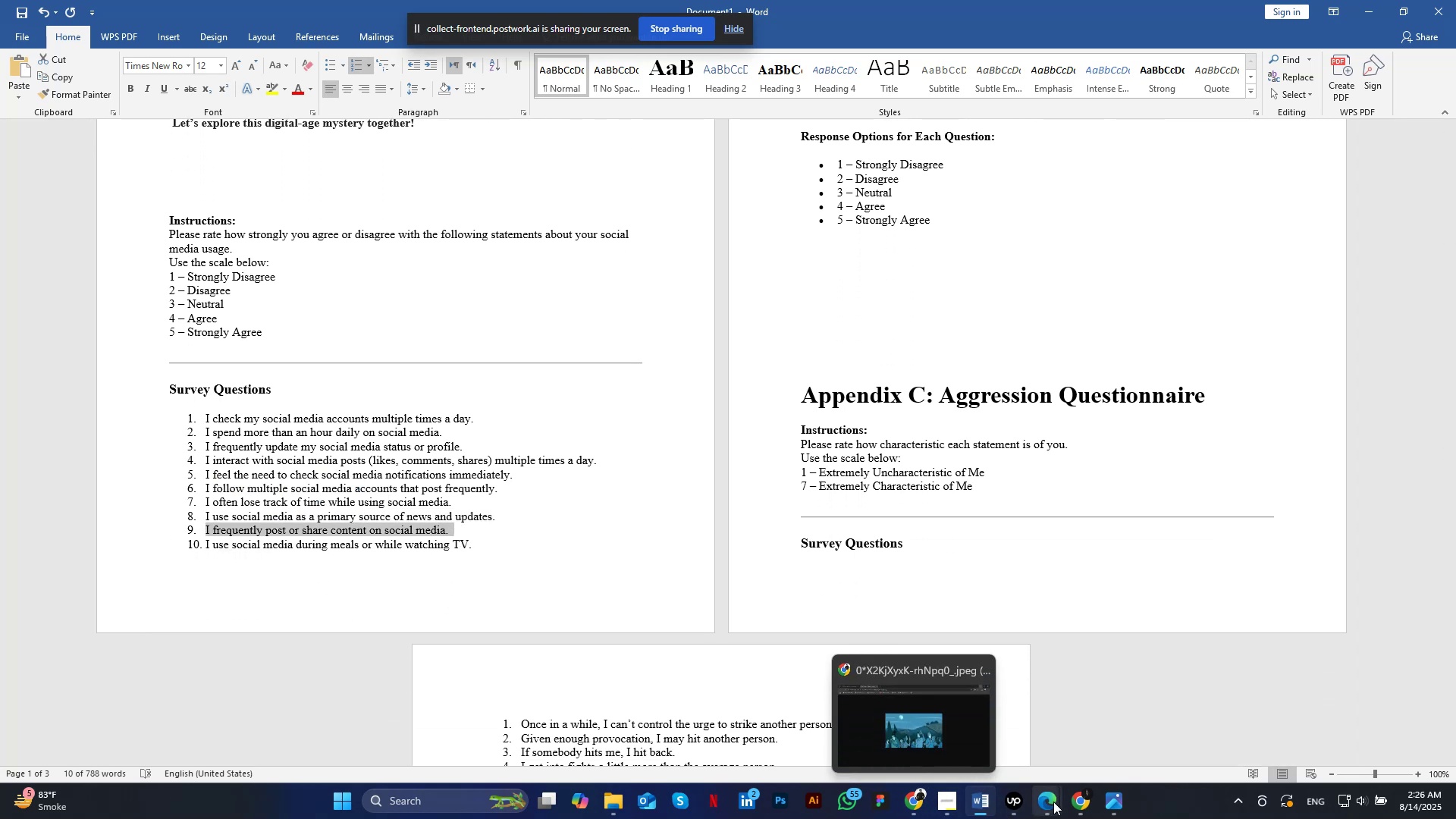 
left_click([482, 639])
 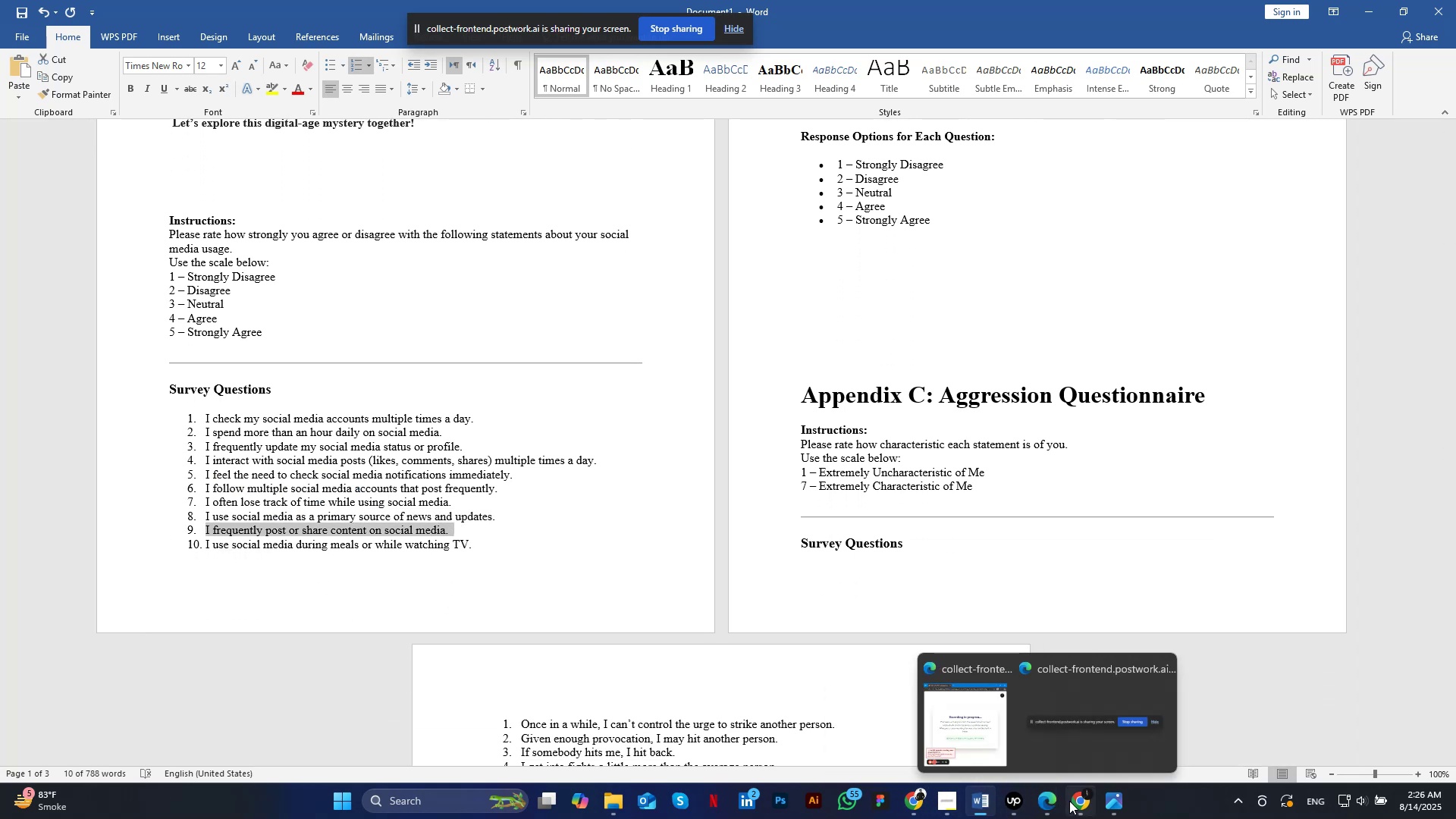 
key(Control+A)
 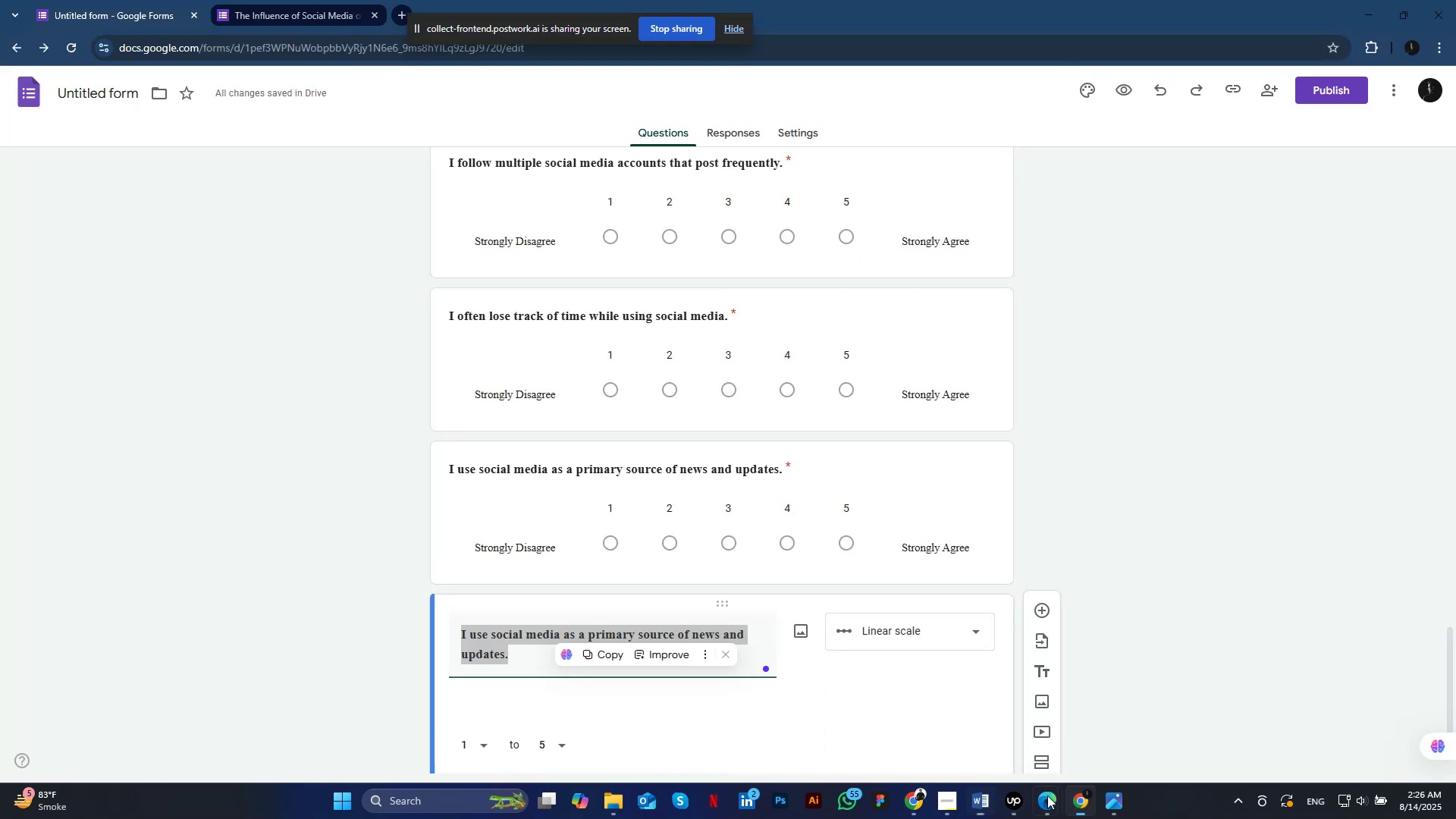 
key(Control+V)
 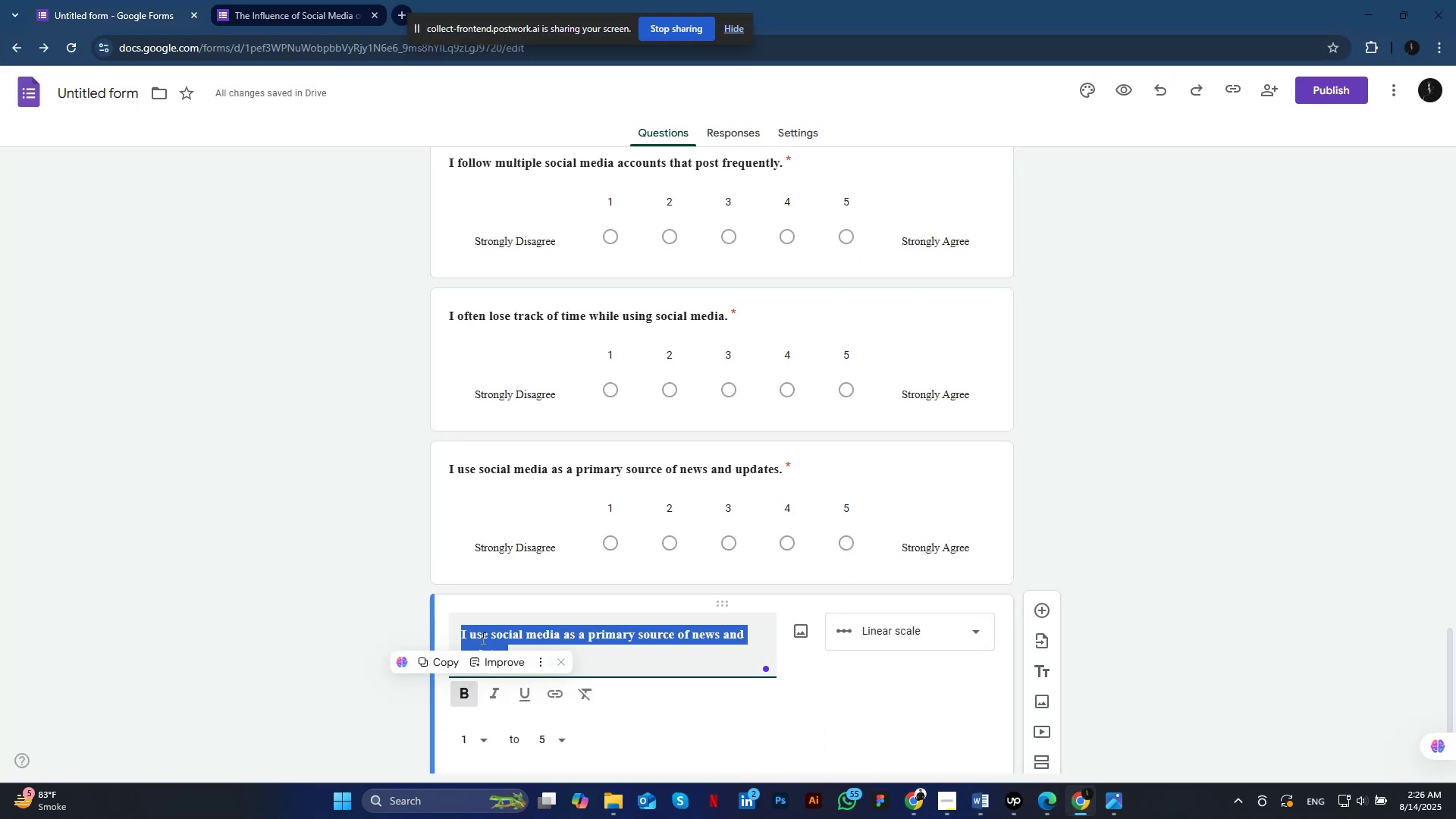 
key(Control+A)
 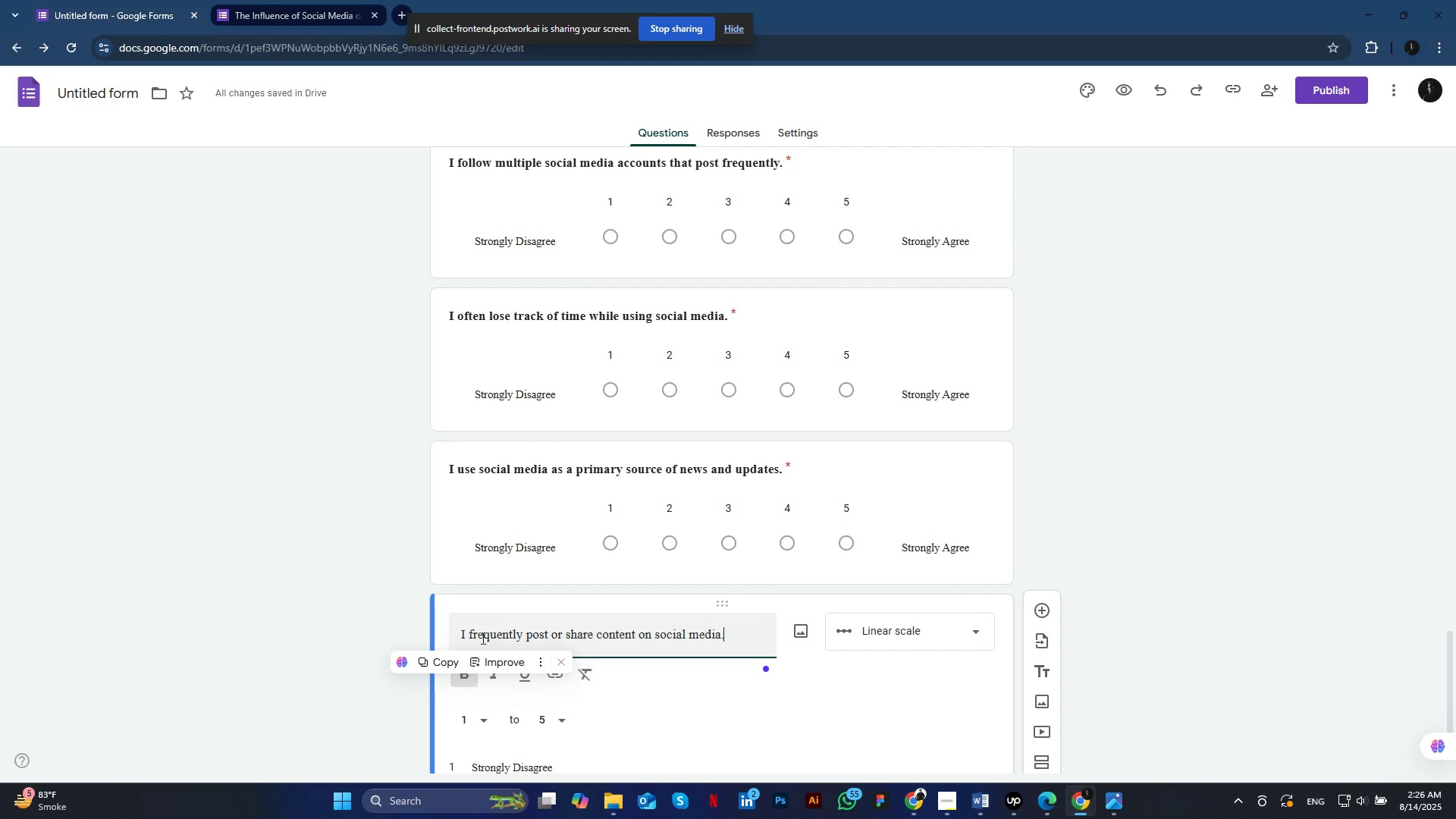 
scroll: coordinate [488, 641], scroll_direction: down, amount: 5.0
 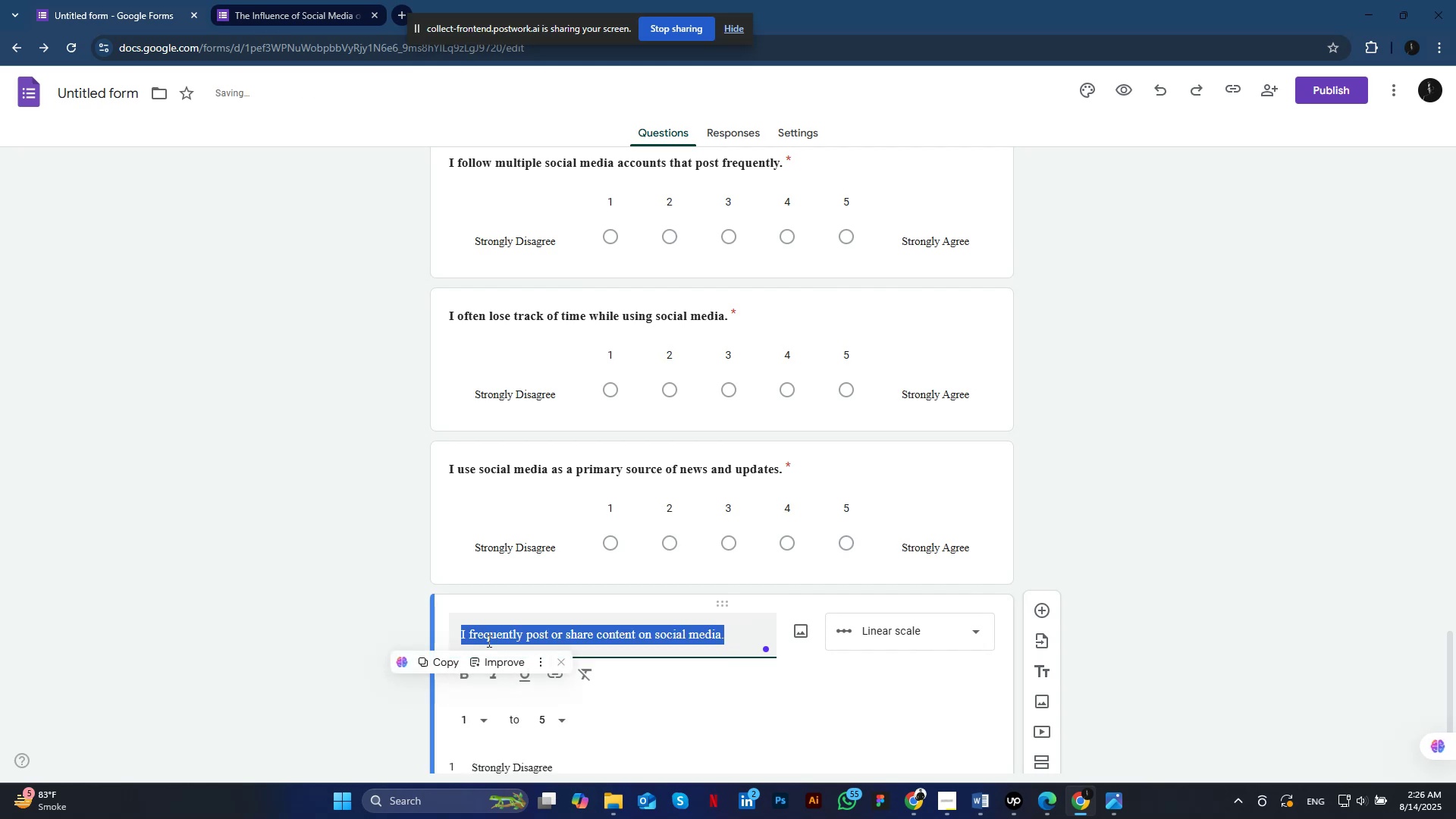 
left_click([458, 508])
 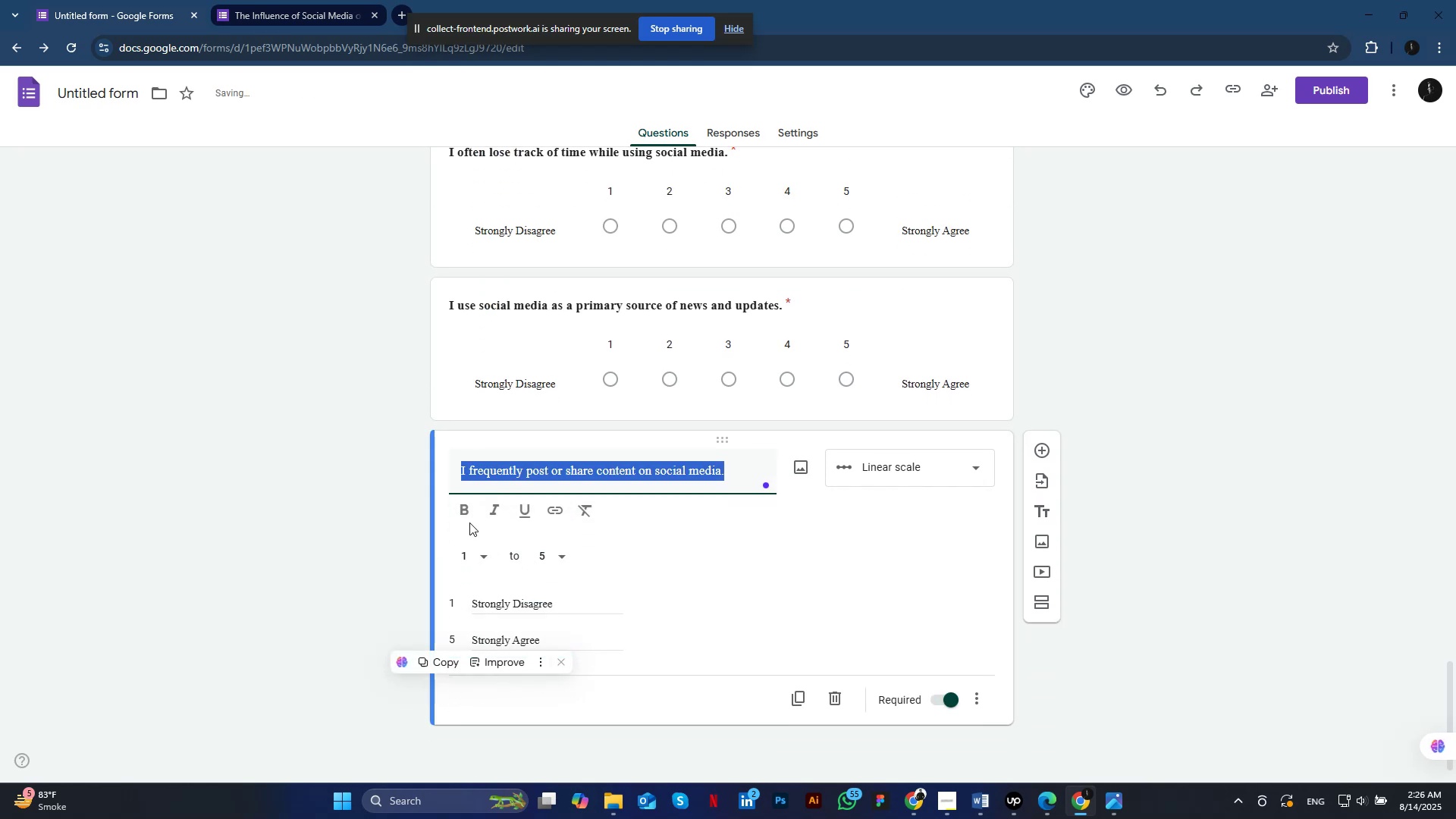 
left_click([797, 698])
 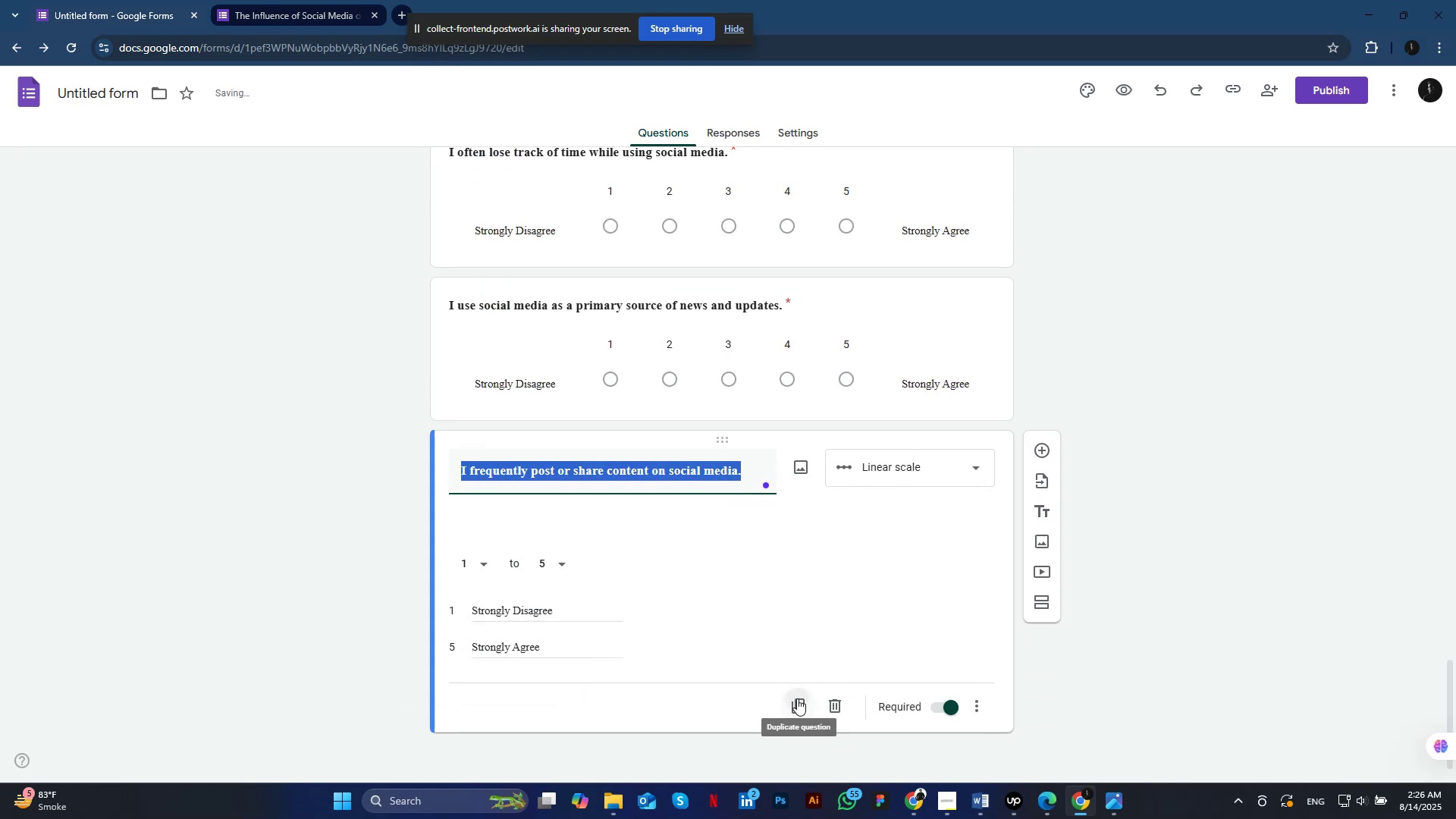 
left_click([610, 660])
 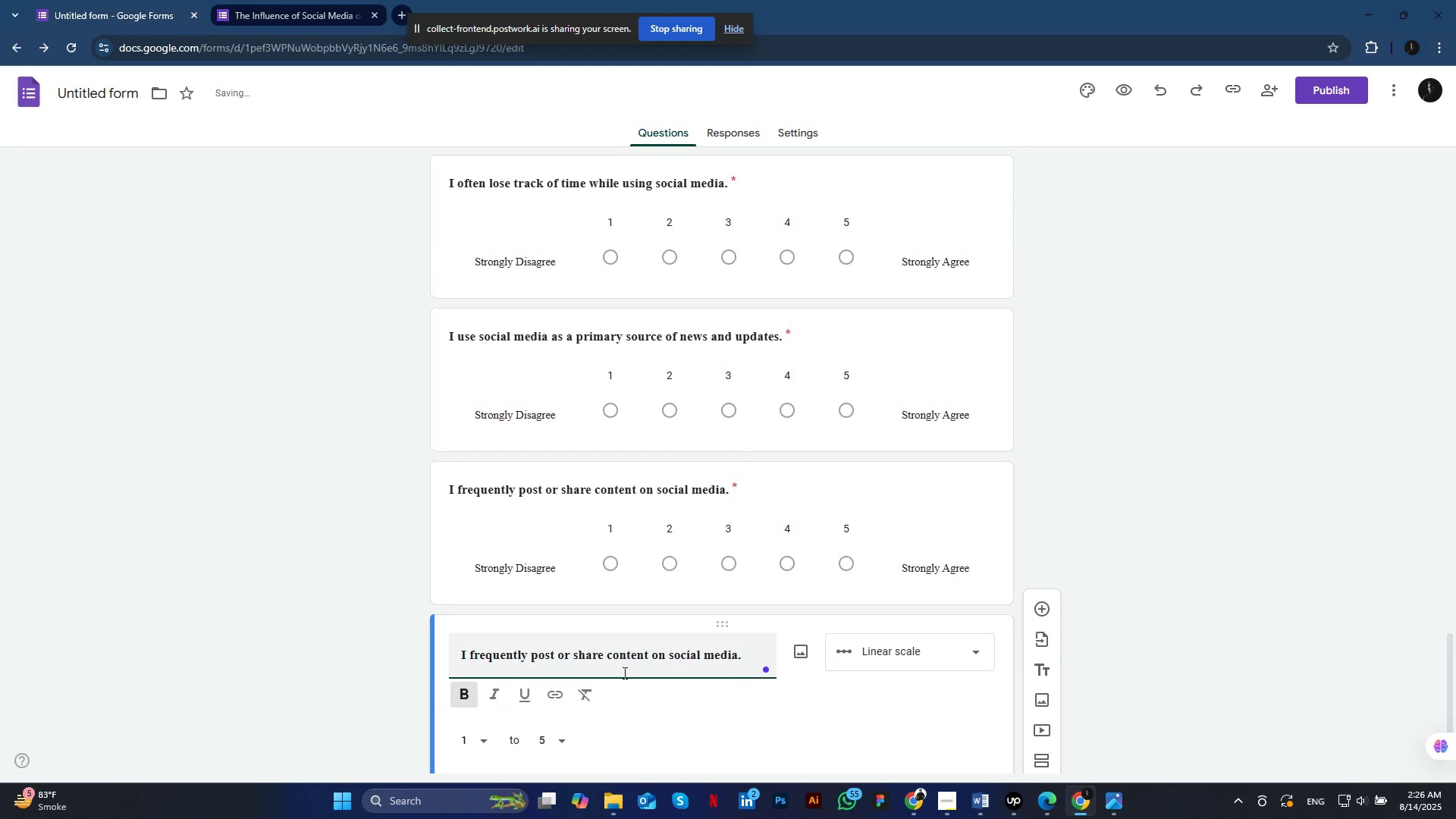 
key(Control+A)
 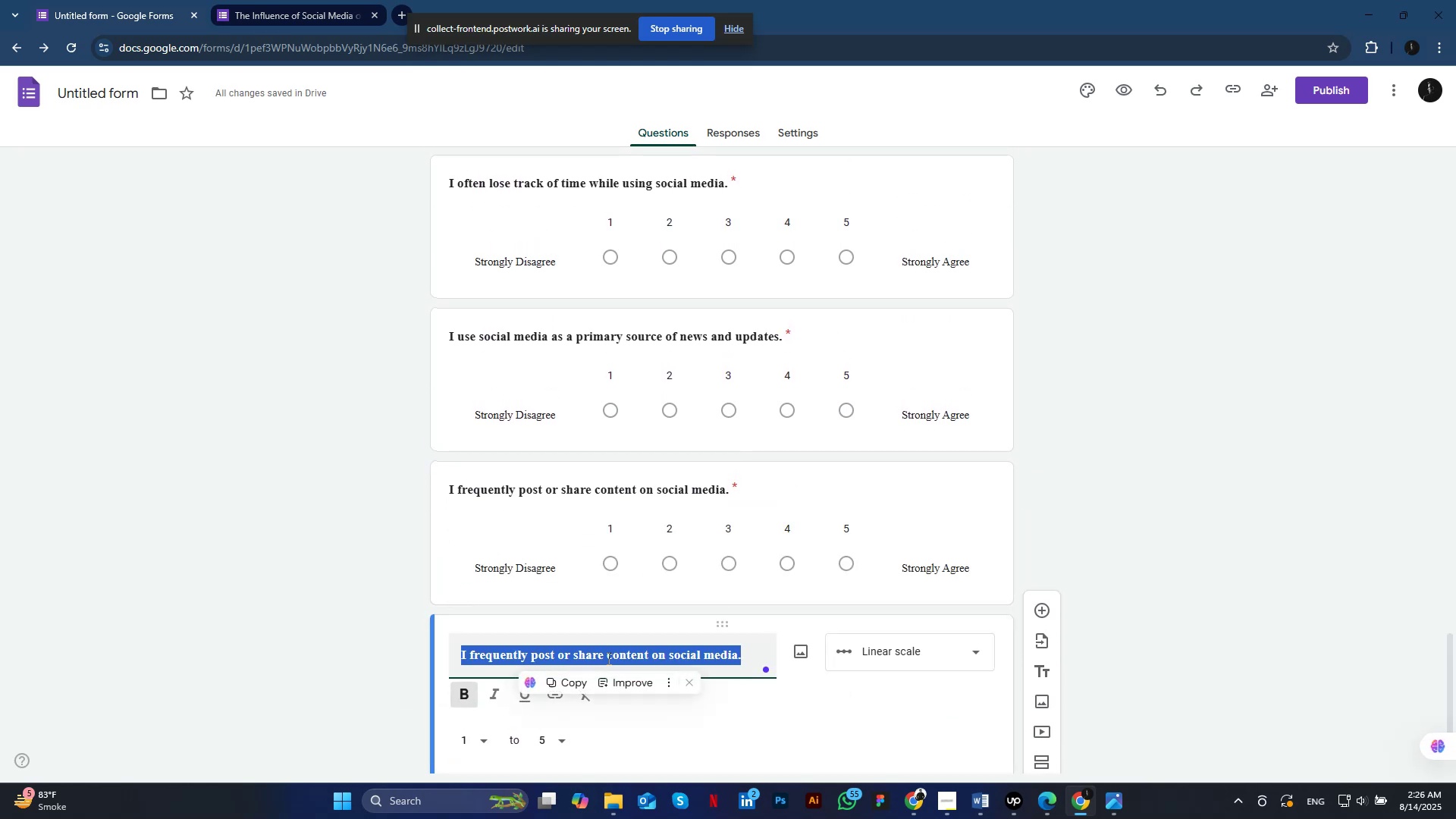 
left_click([974, 804])
 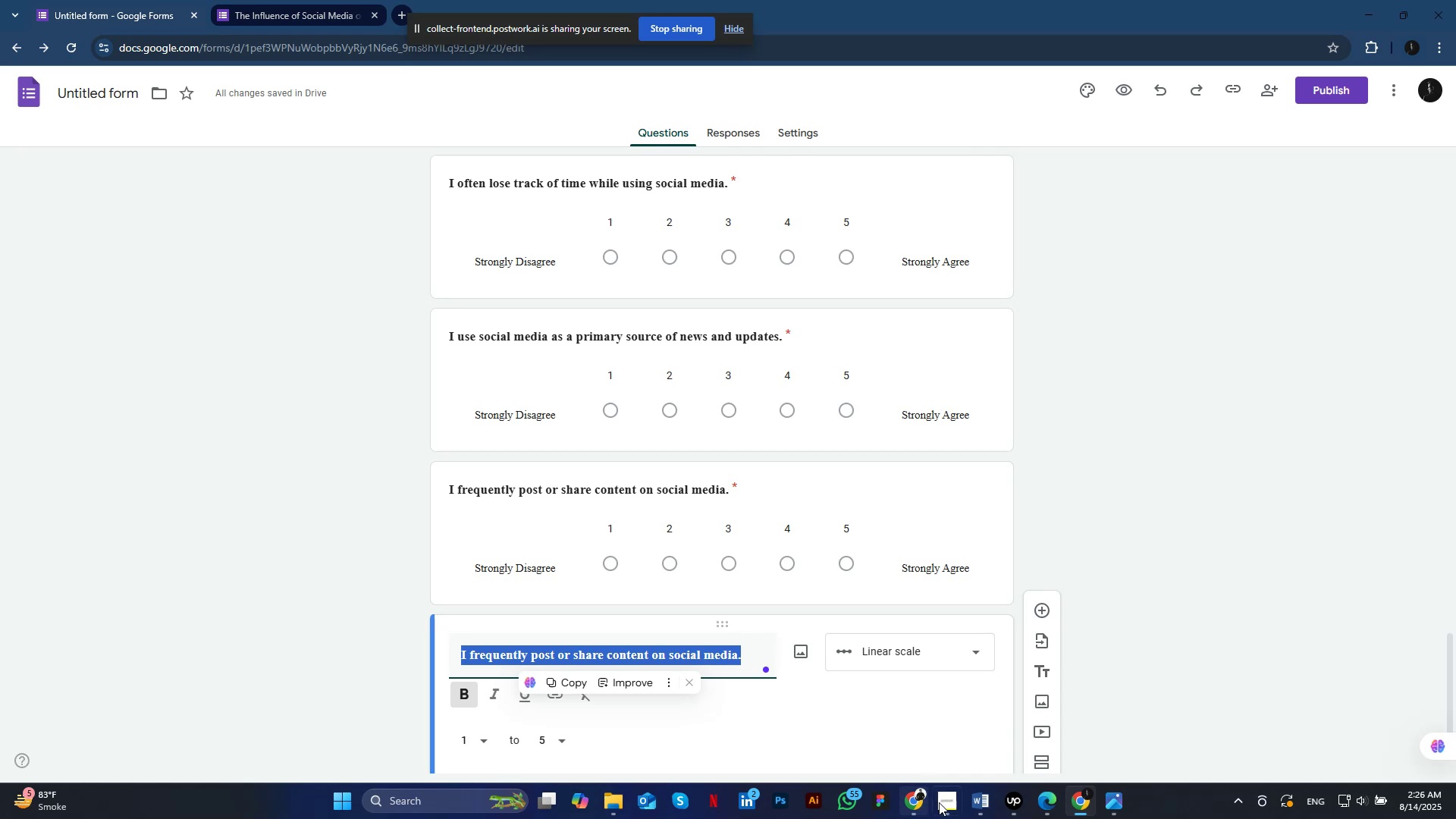 
left_click_drag(start_coordinate=[475, 542], to_coordinate=[202, 547])
 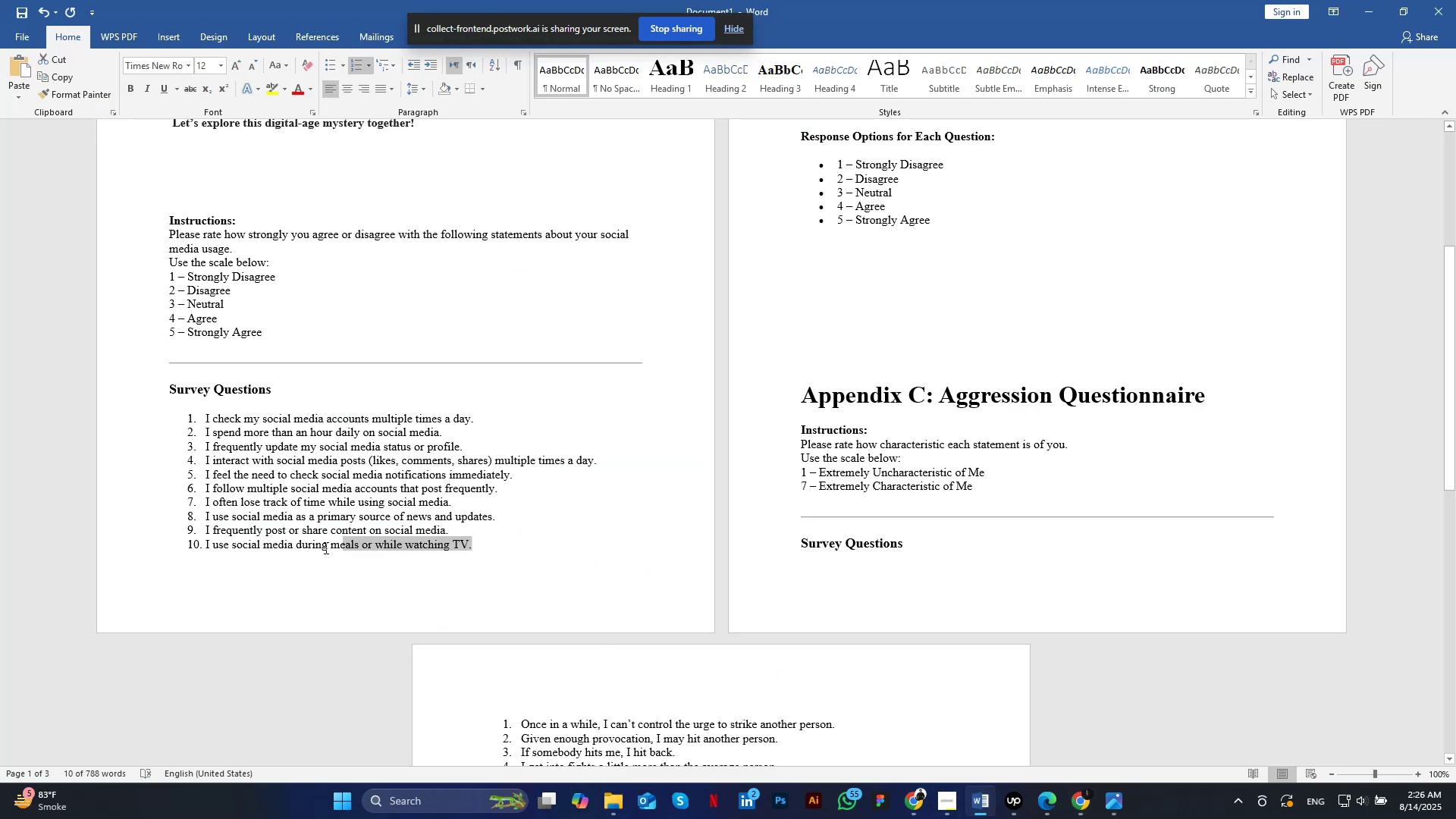 
key(Control+C)
 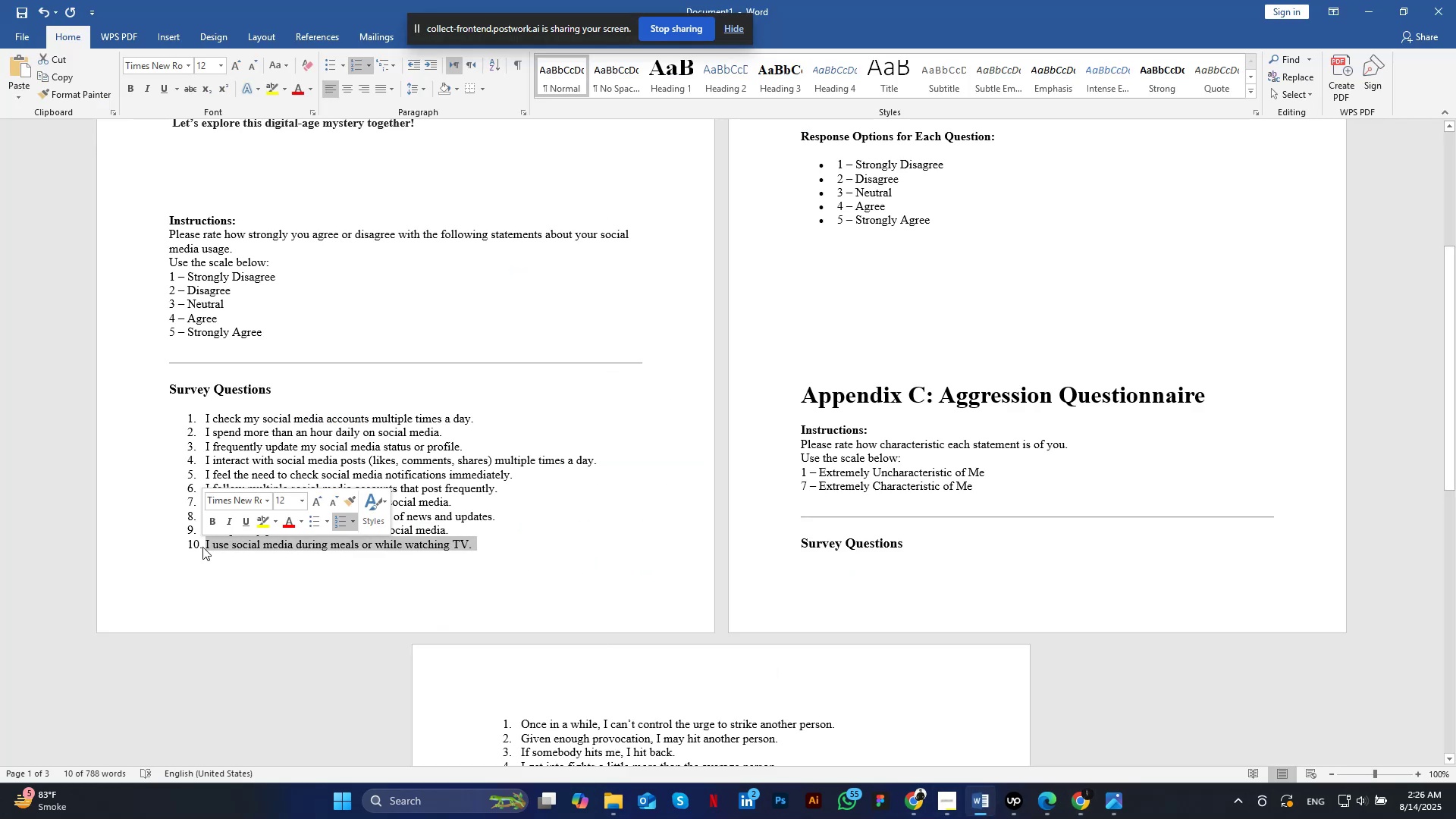 
scroll: coordinate [455, 588], scroll_direction: up, amount: 10.0
 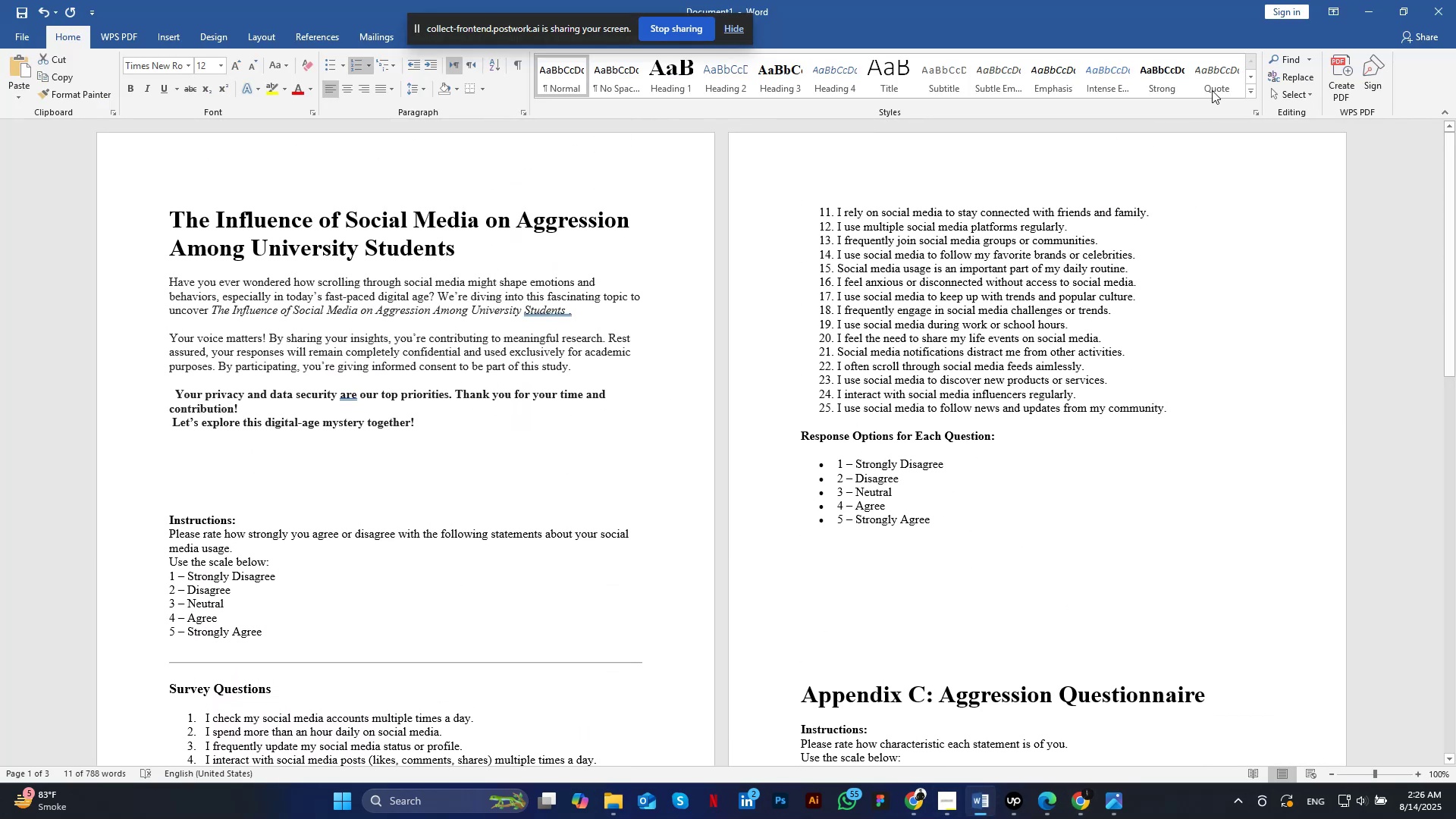 
left_click([1368, 9])
 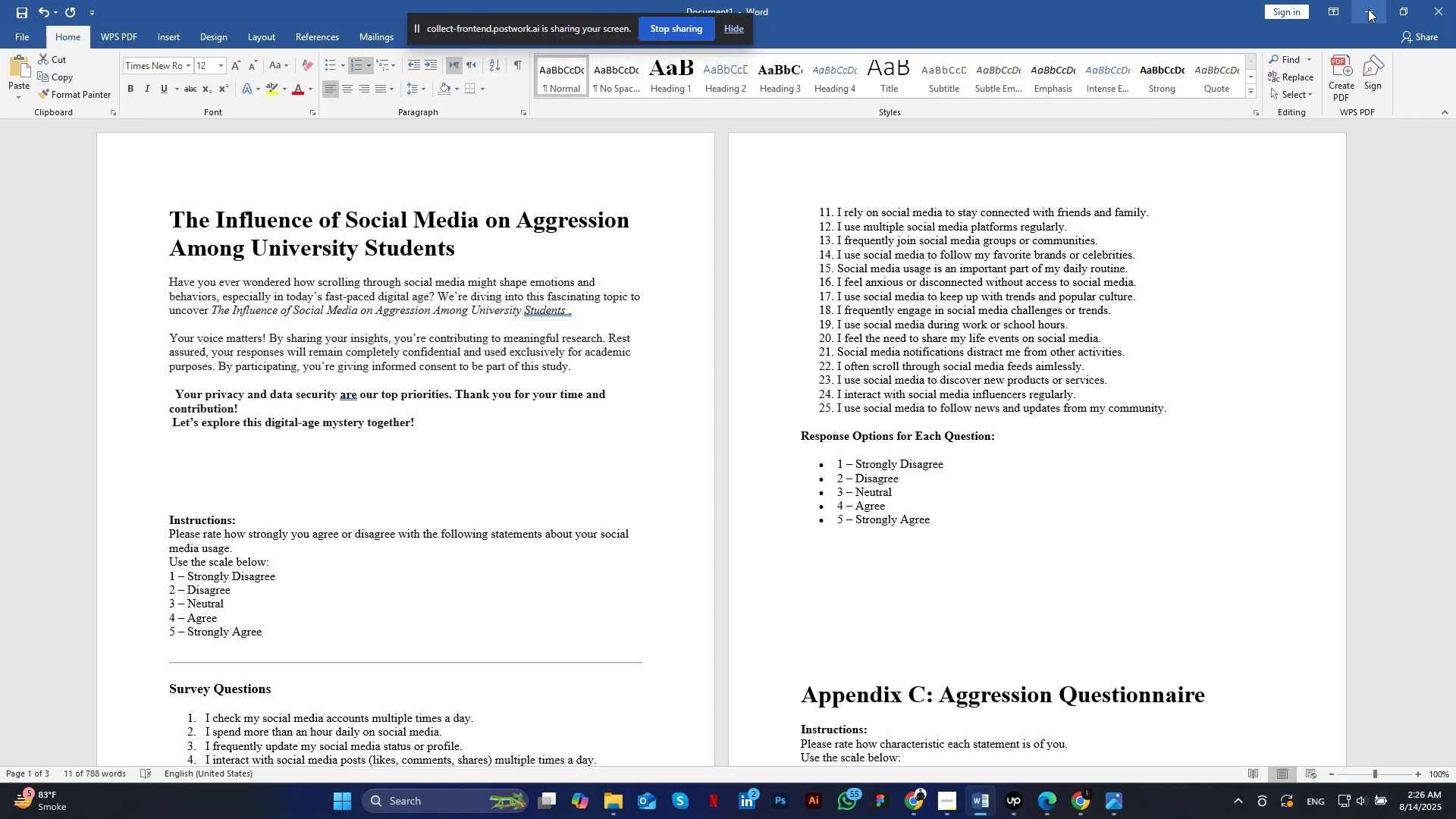 
key(Control+V)
 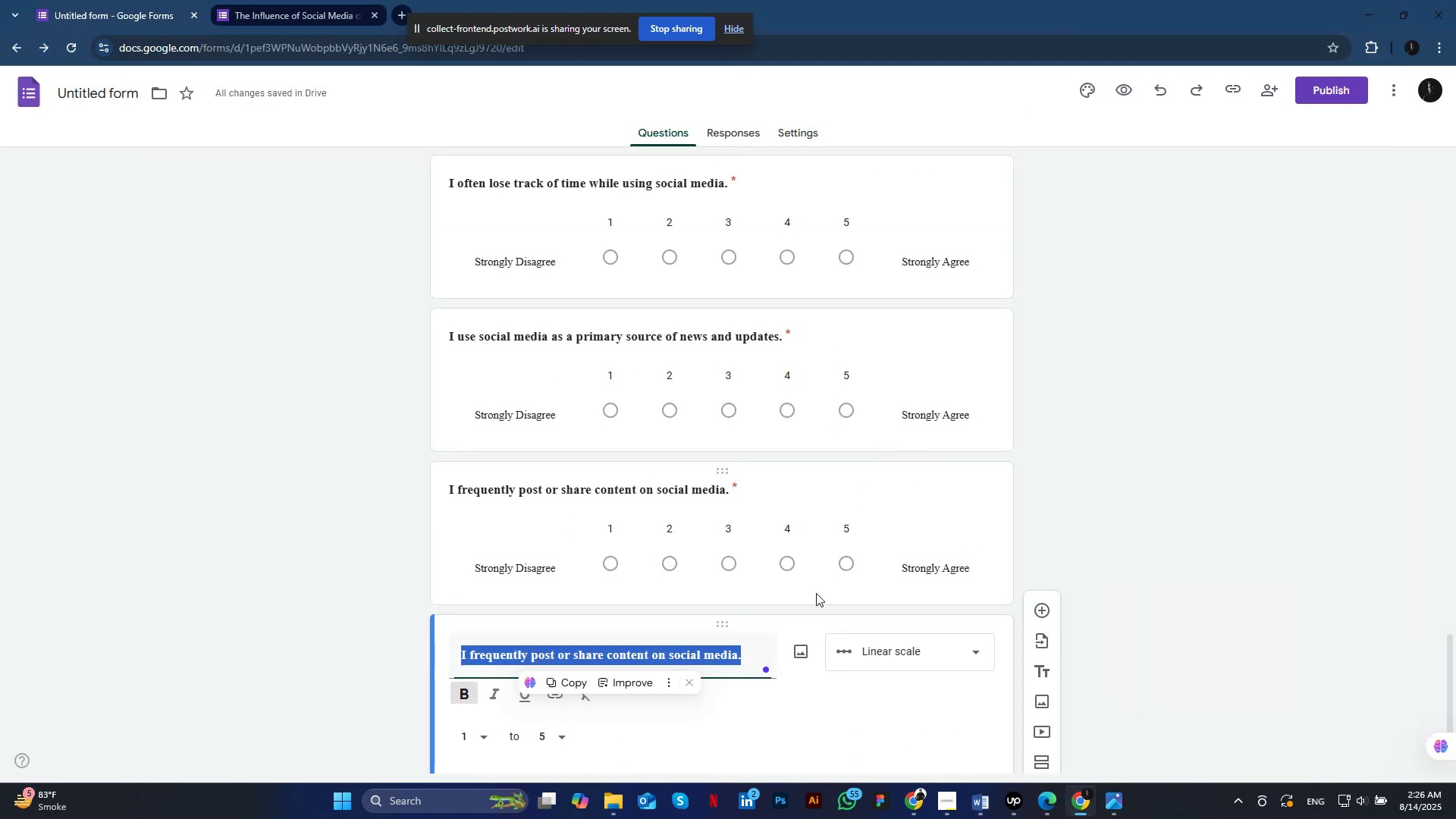 
key(Control+A)
 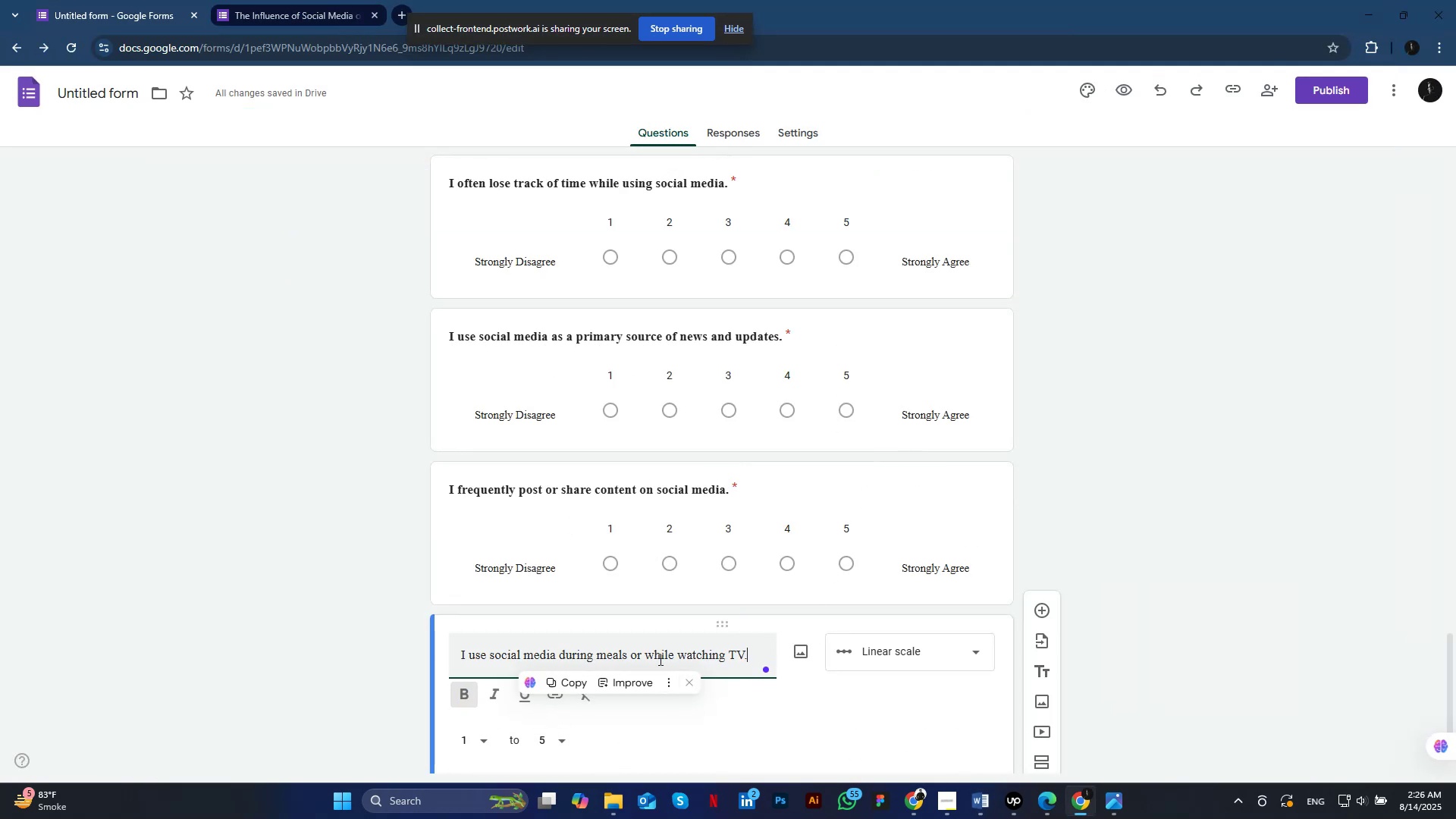 
left_click([468, 690])
 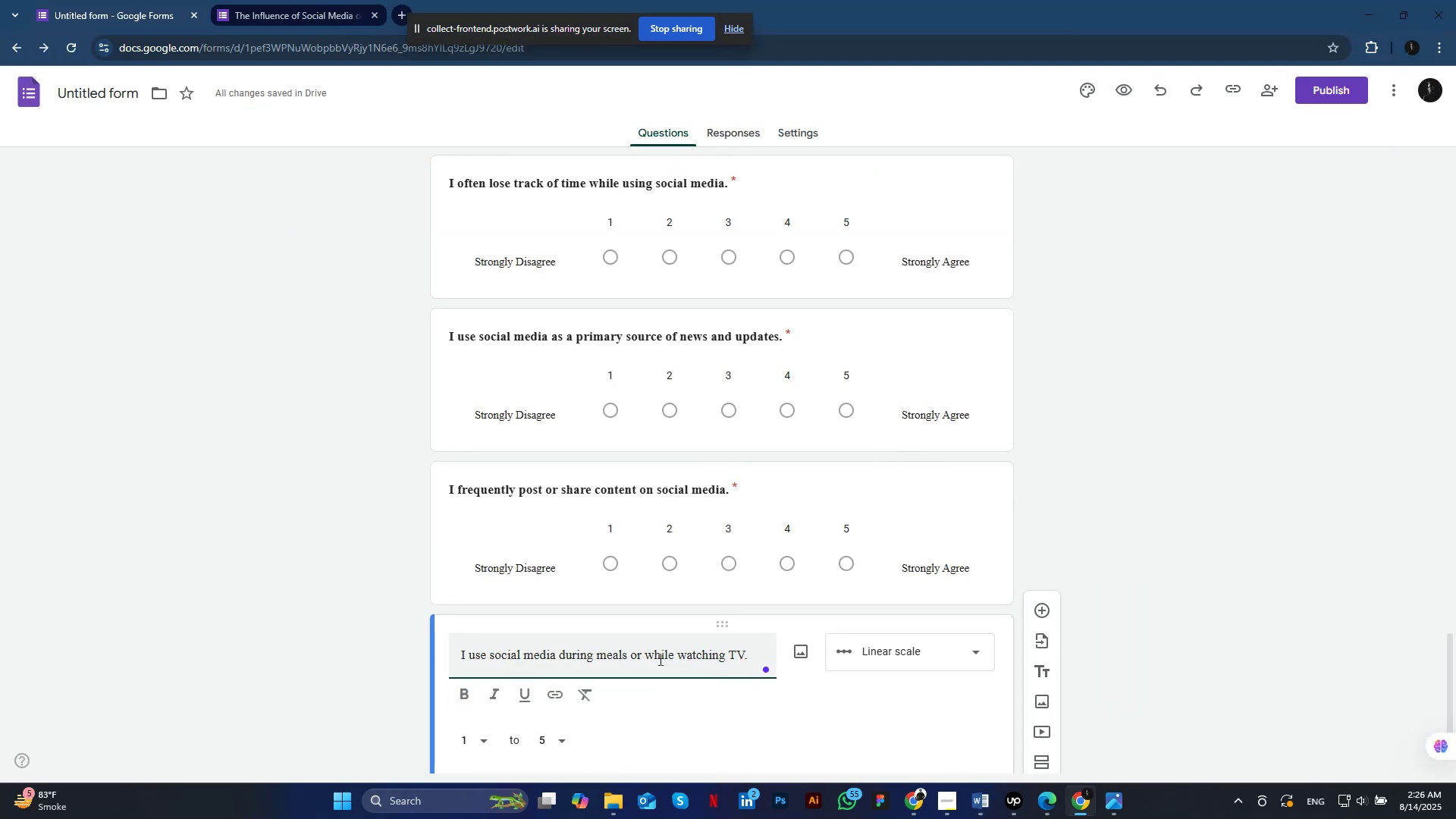 
scroll: coordinate [646, 568], scroll_direction: down, amount: 10.0
 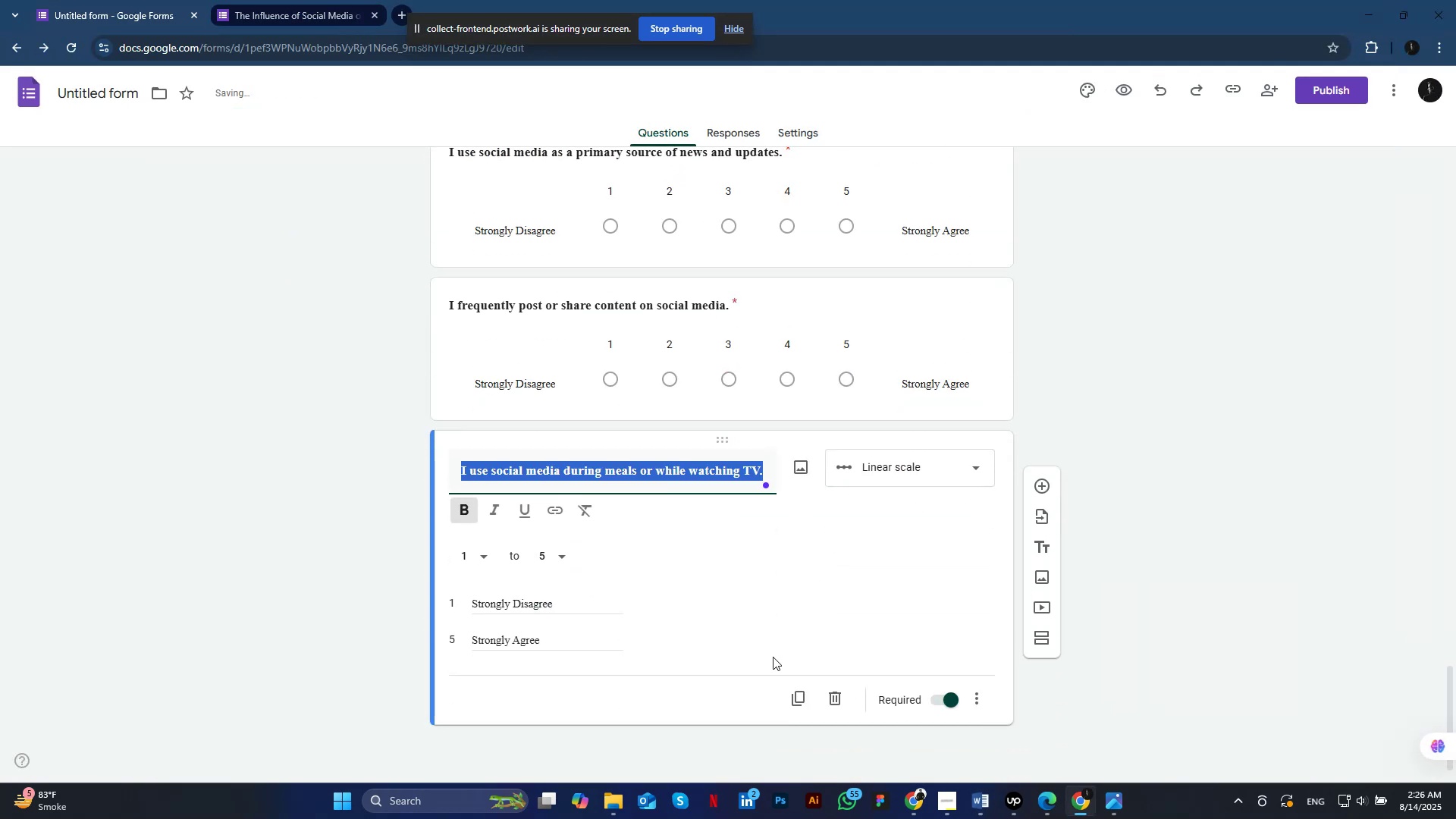 
left_click([799, 695])
 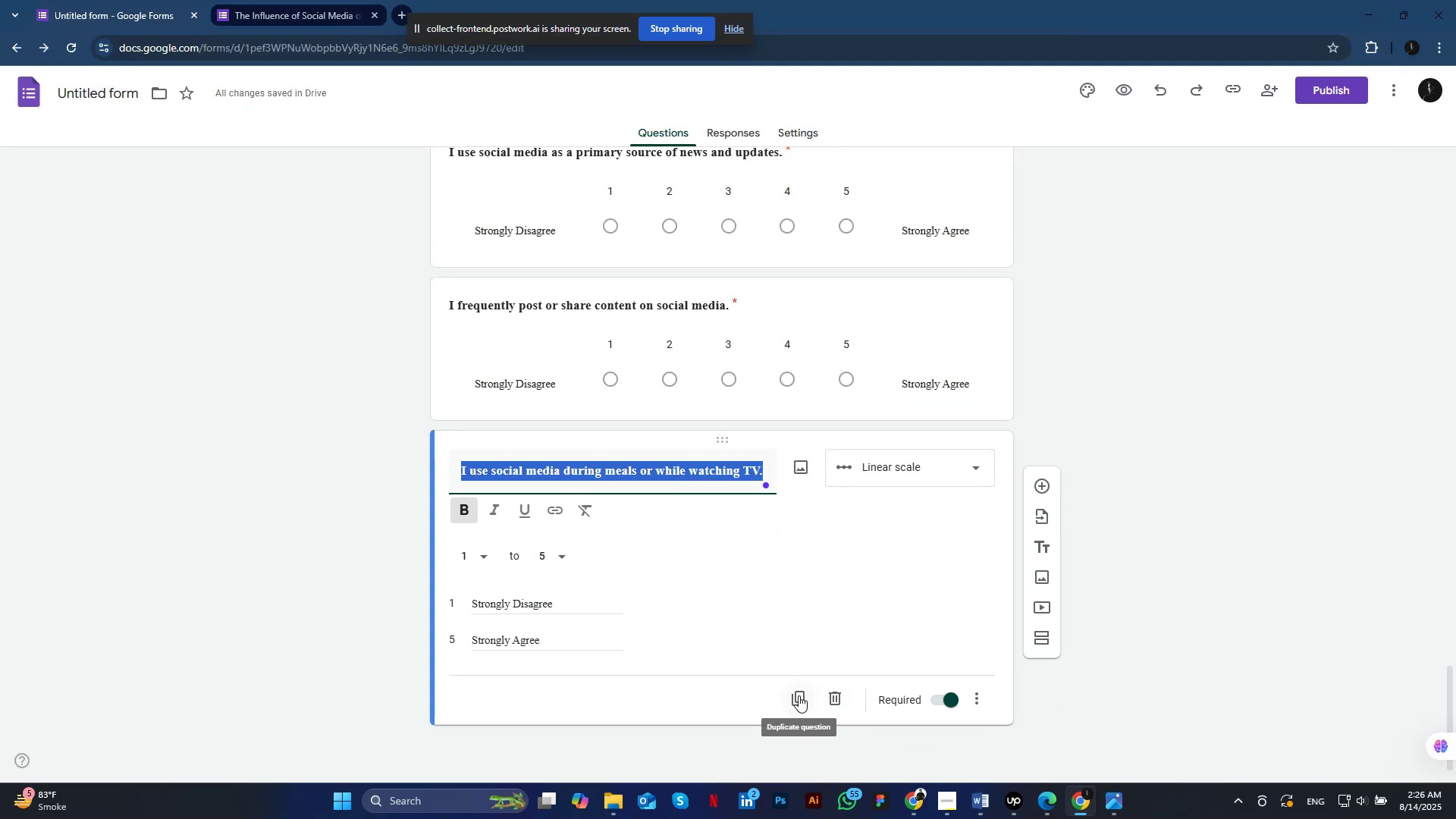 
left_click([1368, 11])
 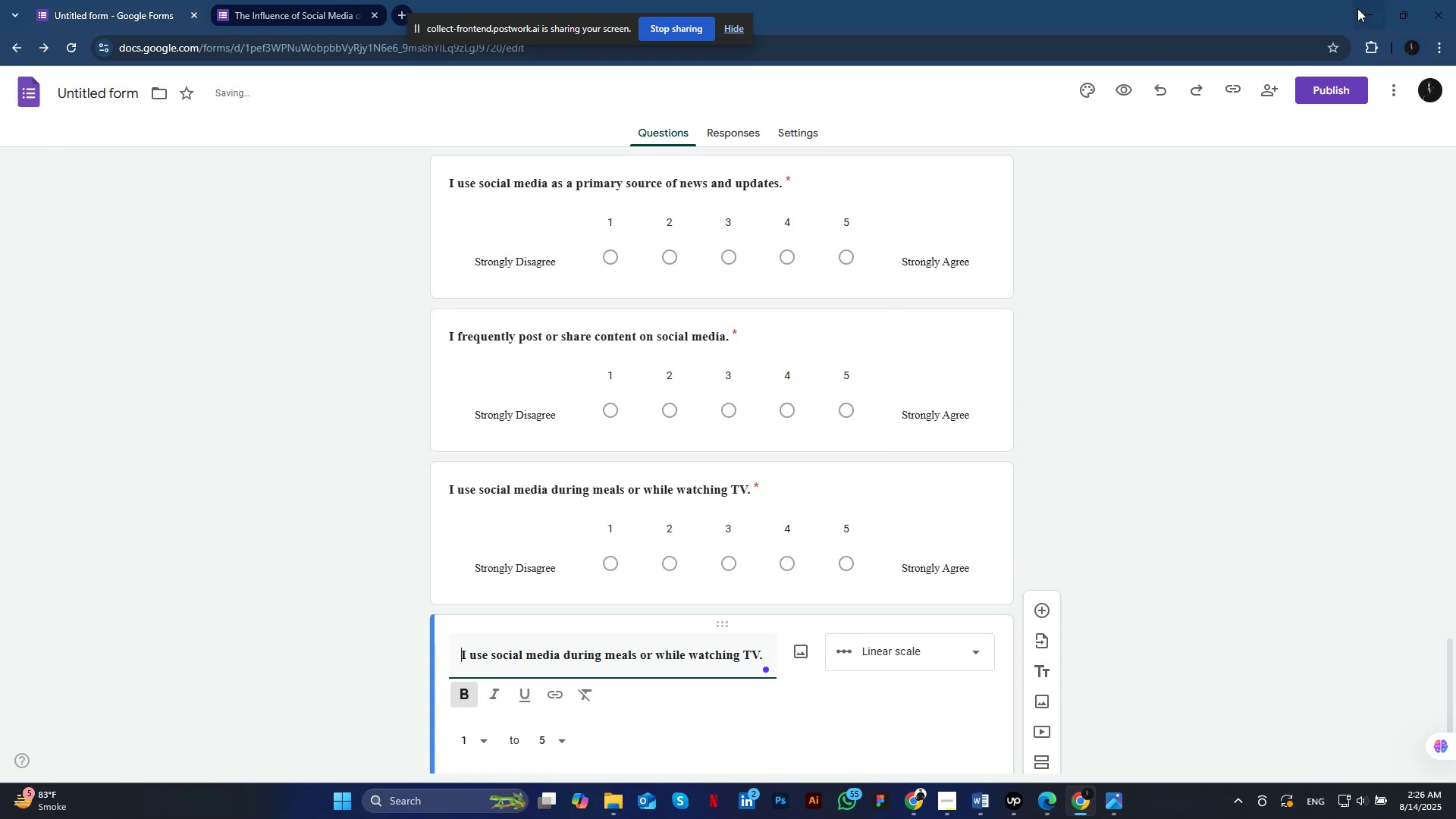 
left_click([1442, 23])
 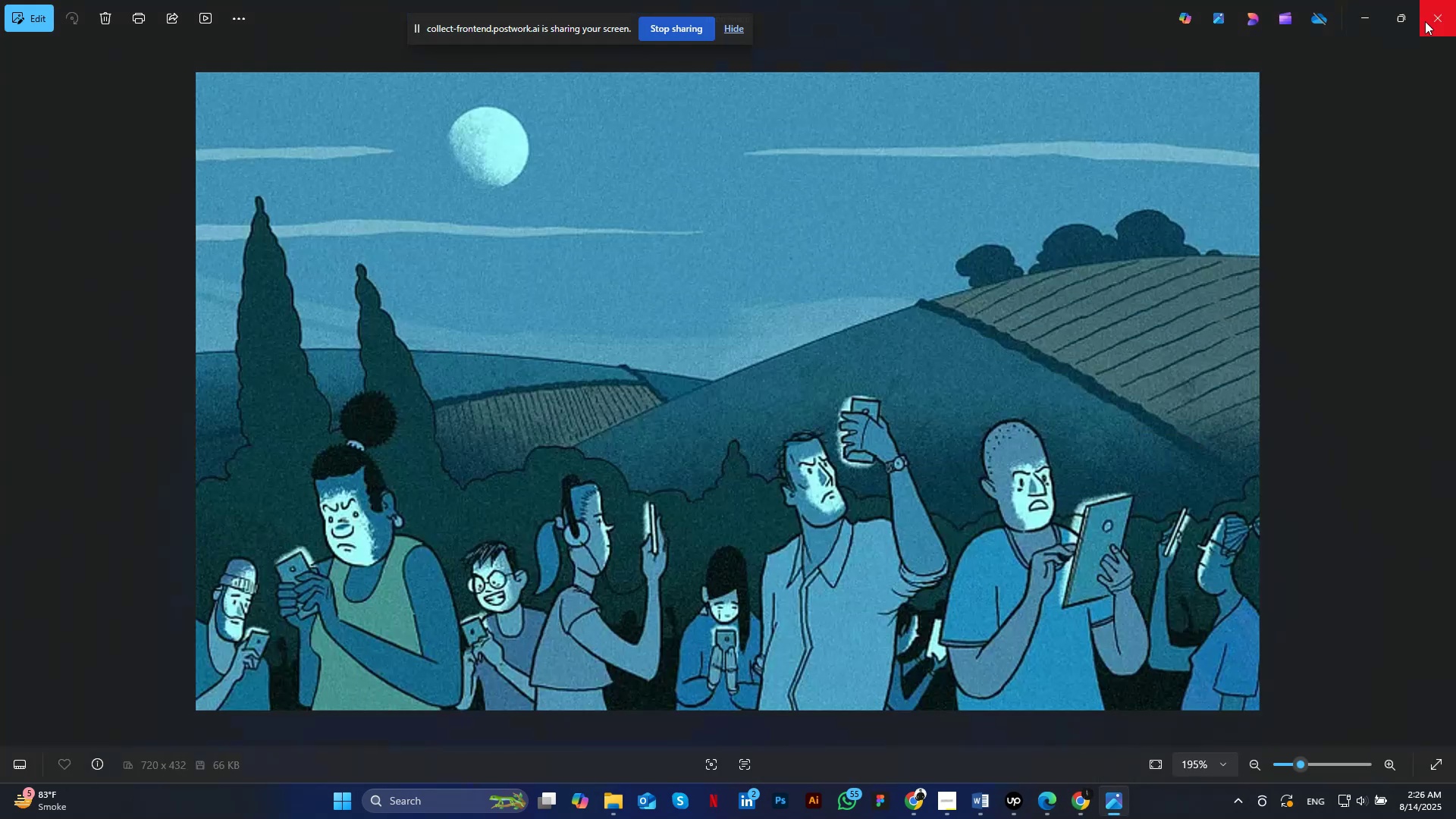 
left_click([1439, 17])
 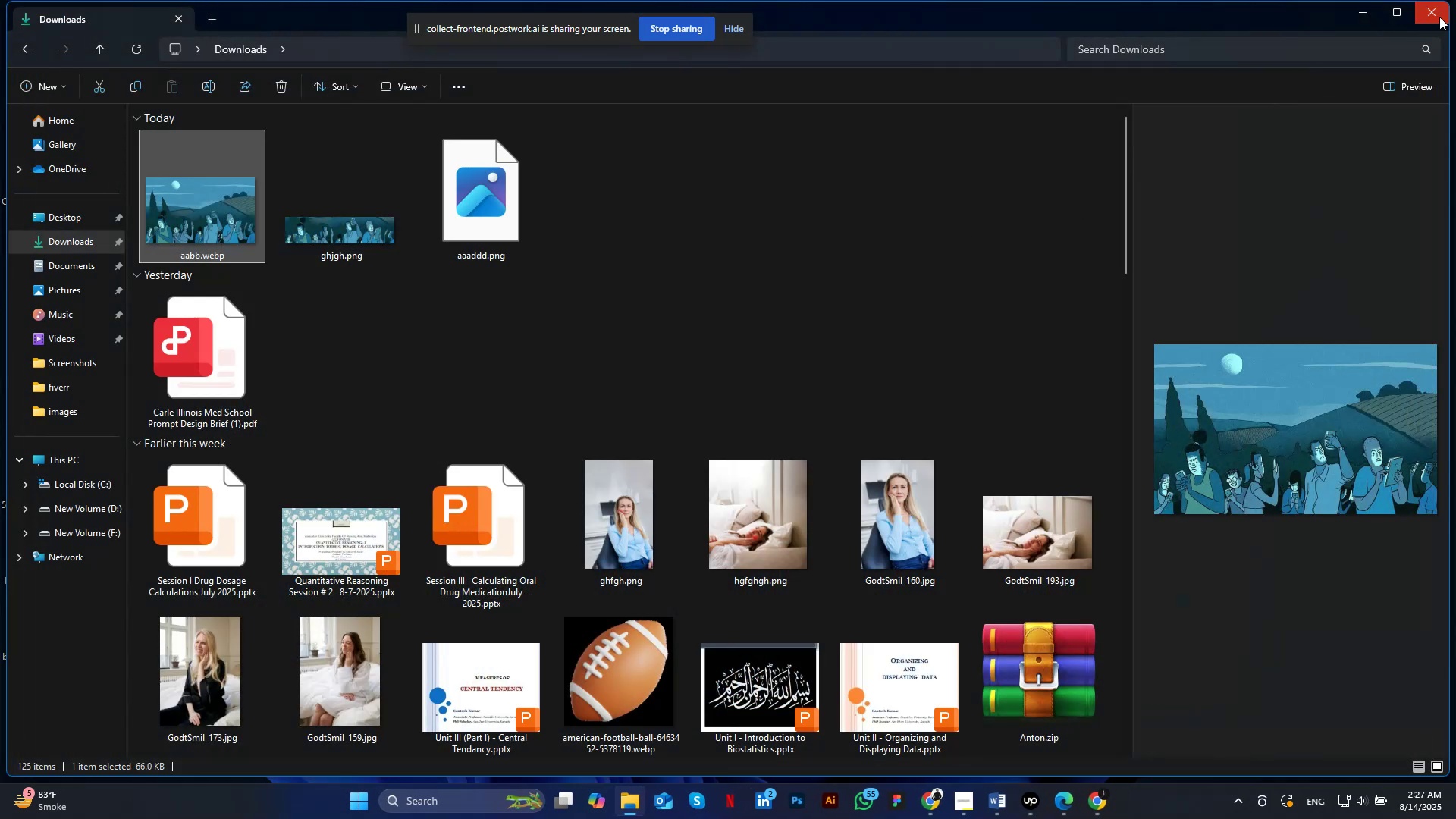 
left_click([1031, 803])
 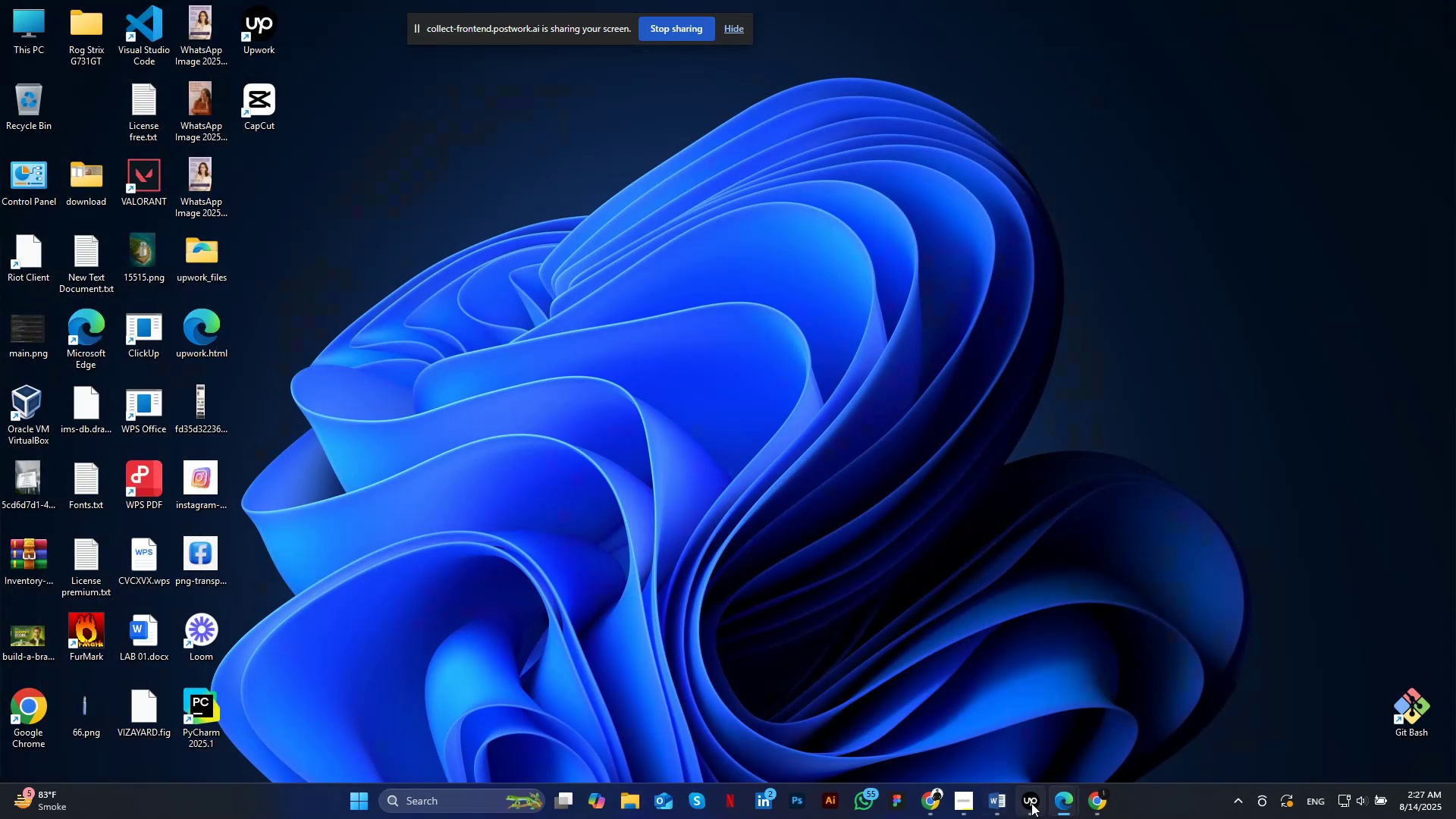 
left_click([1031, 803])
 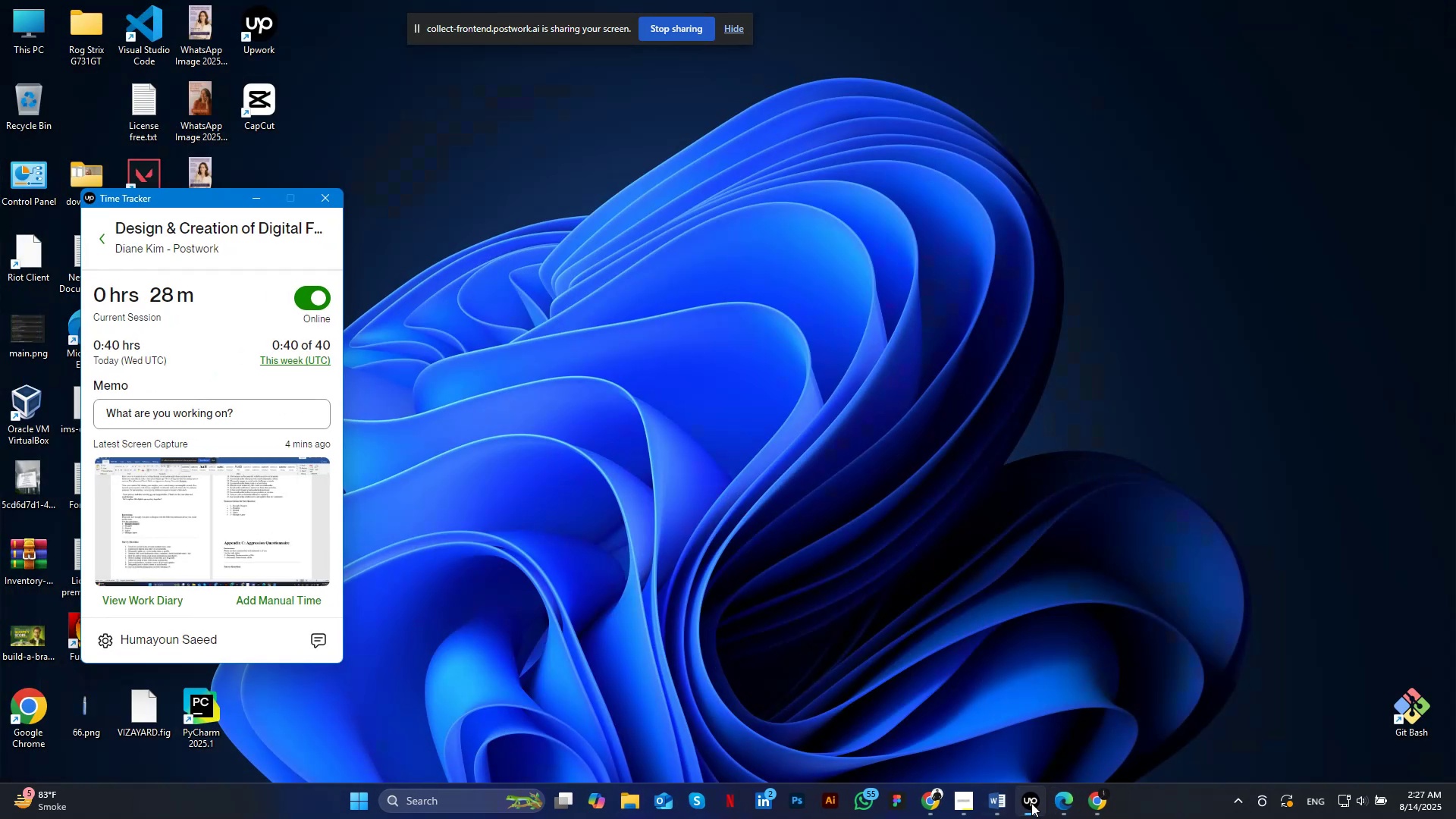 
left_click([1096, 807])
 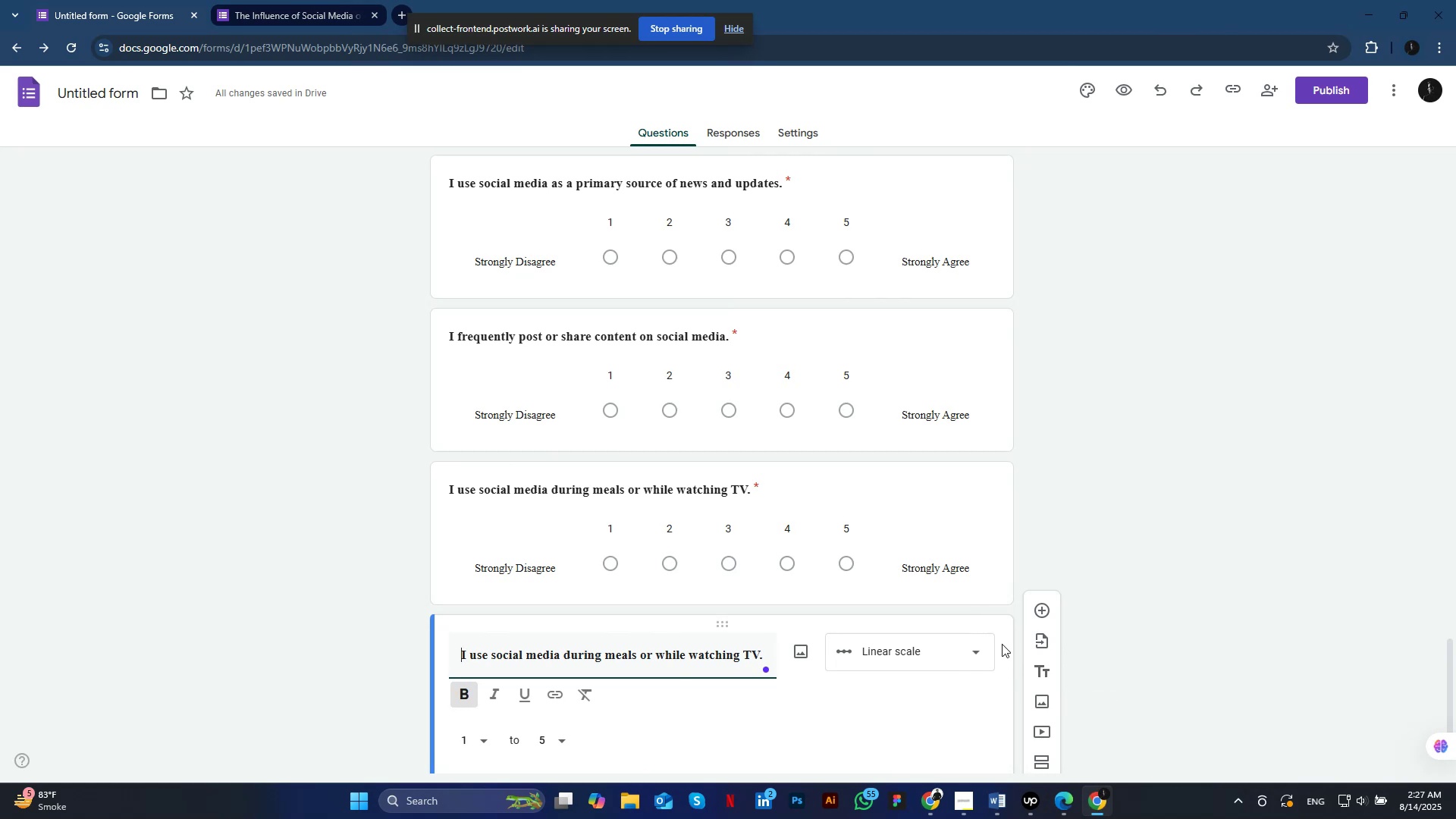 
left_click([993, 803])
 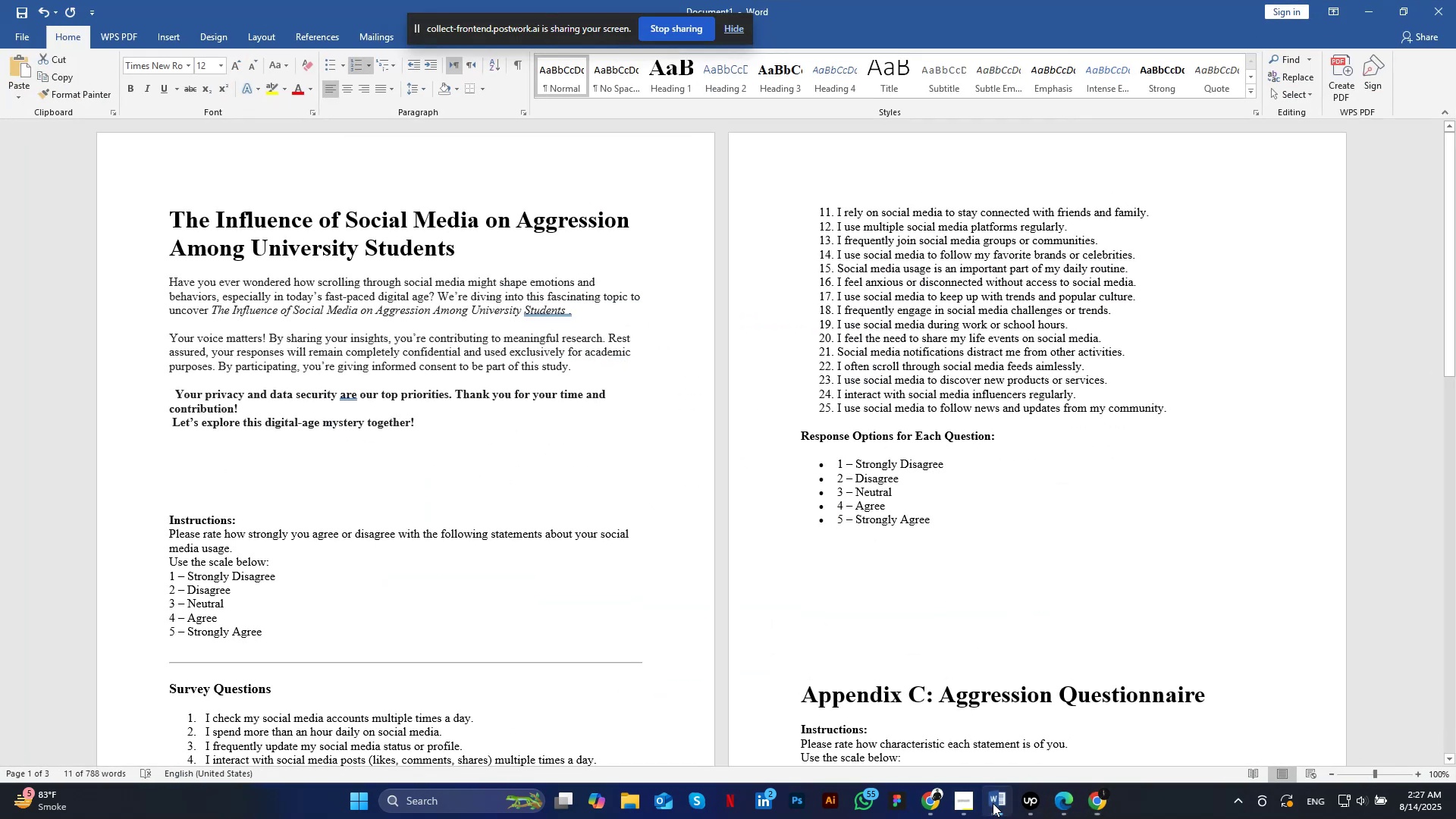 
left_click_drag(start_coordinate=[1157, 214], to_coordinate=[833, 213])
 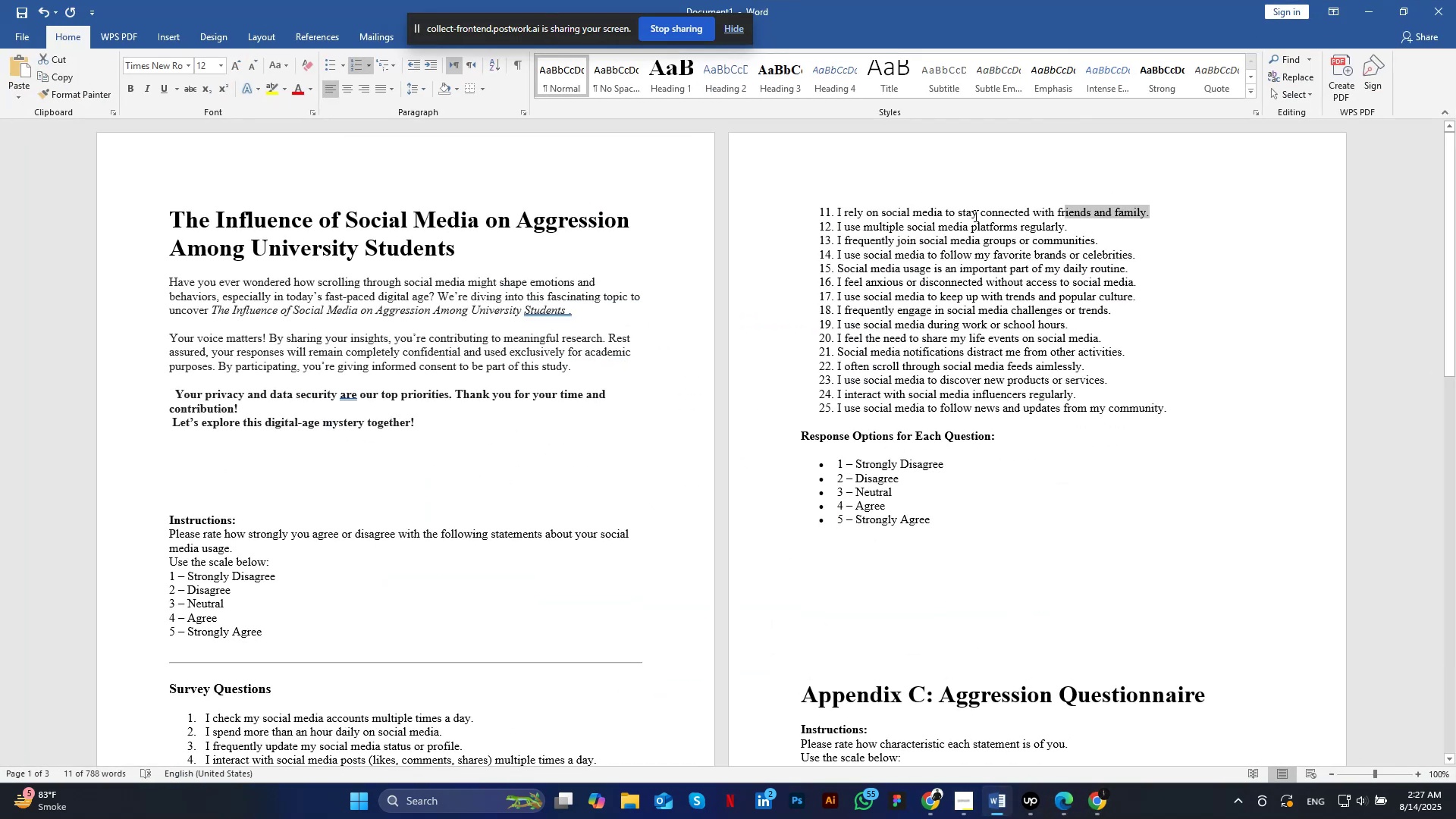 
key(Control+C)
 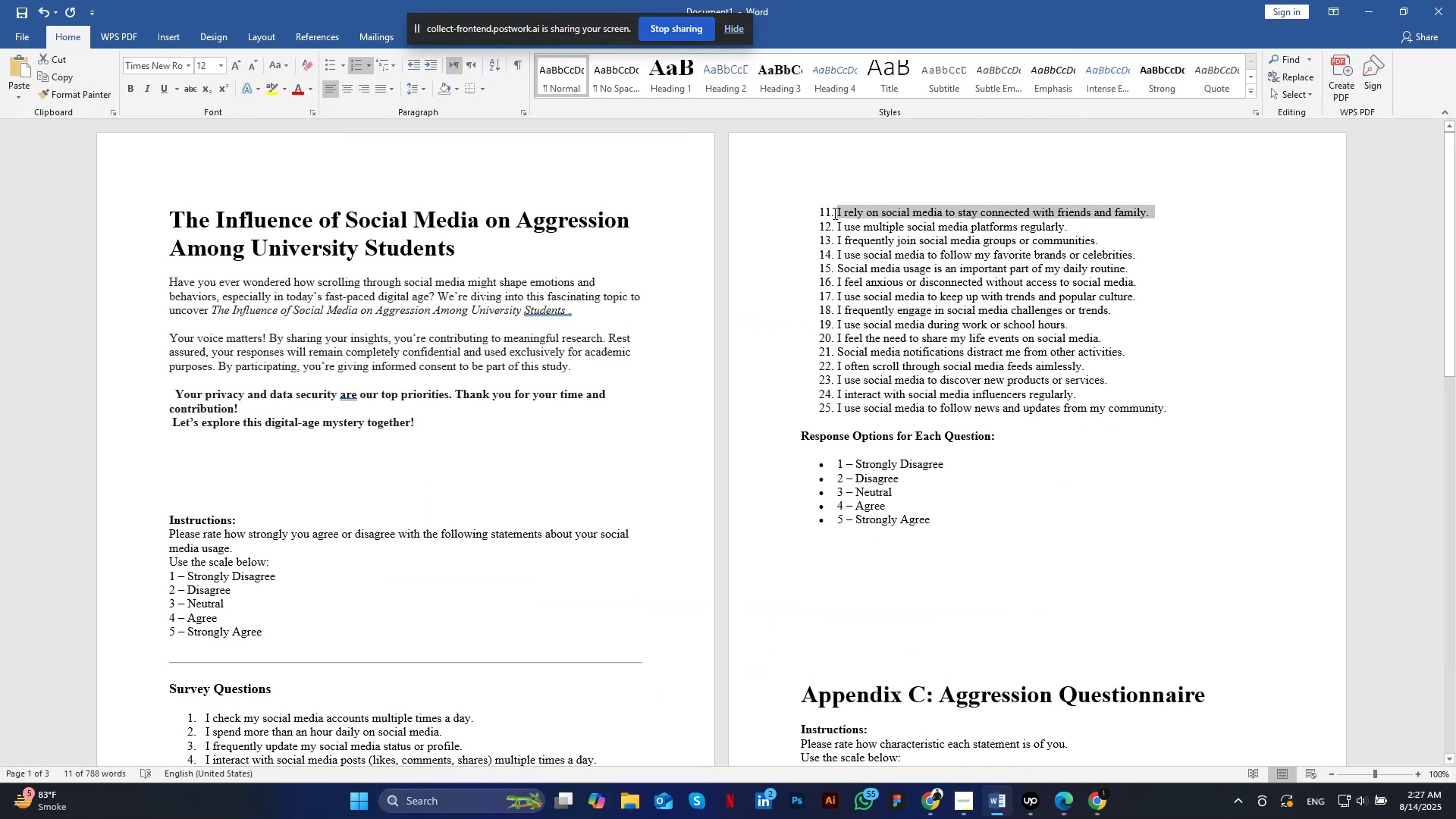 
left_click([1355, 4])
 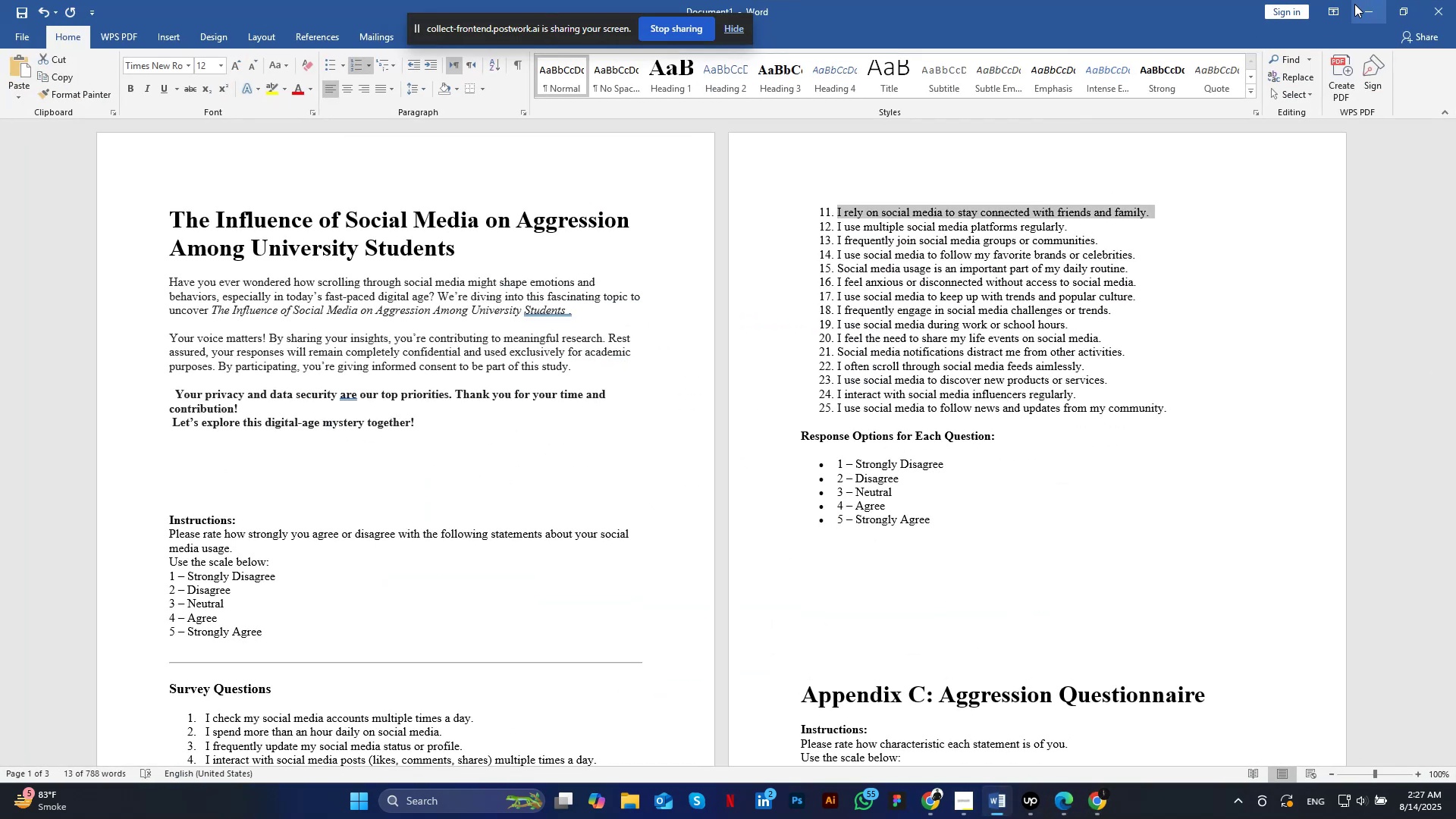 
left_click([556, 654])
 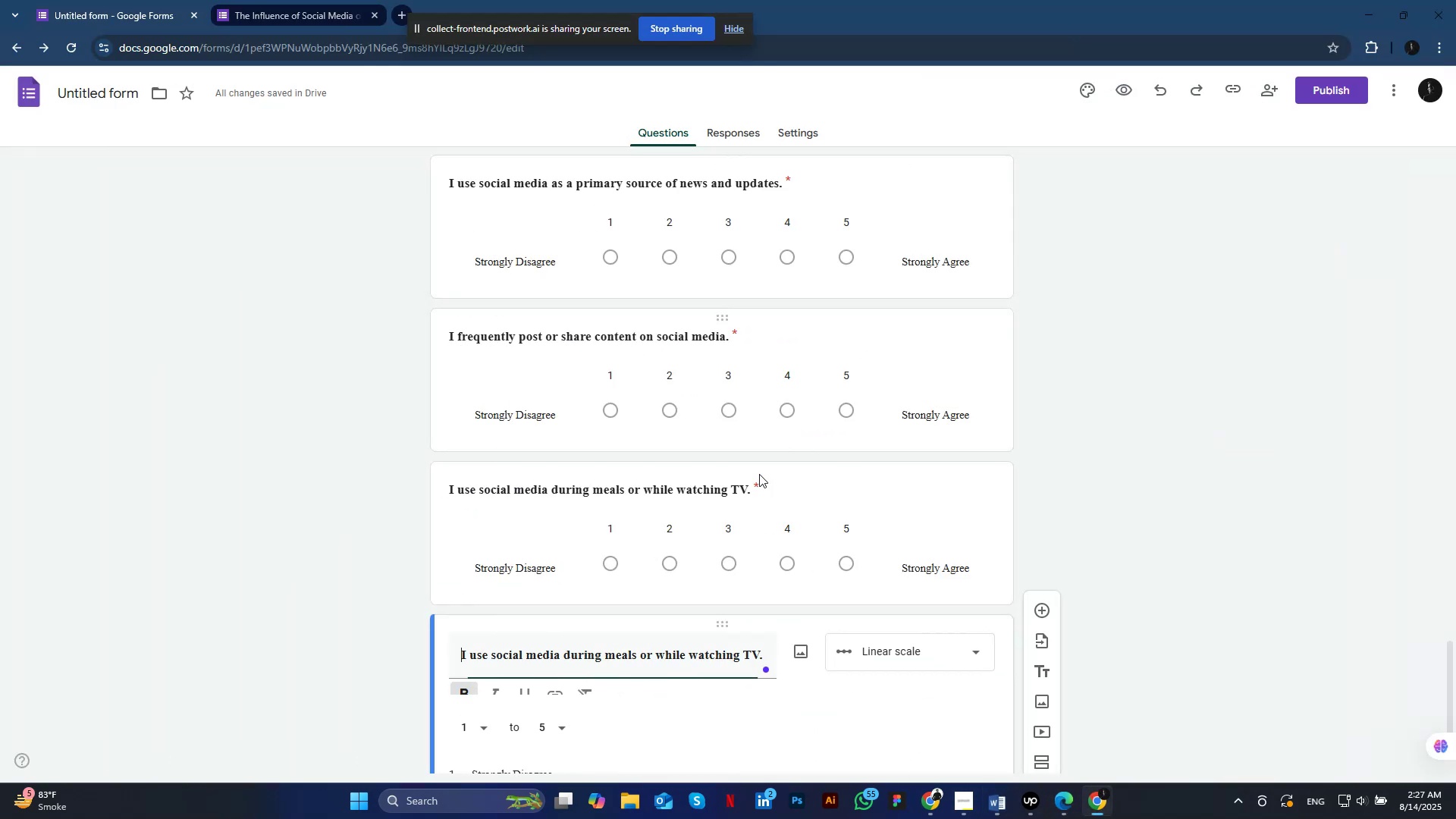 
key(Control+A)
 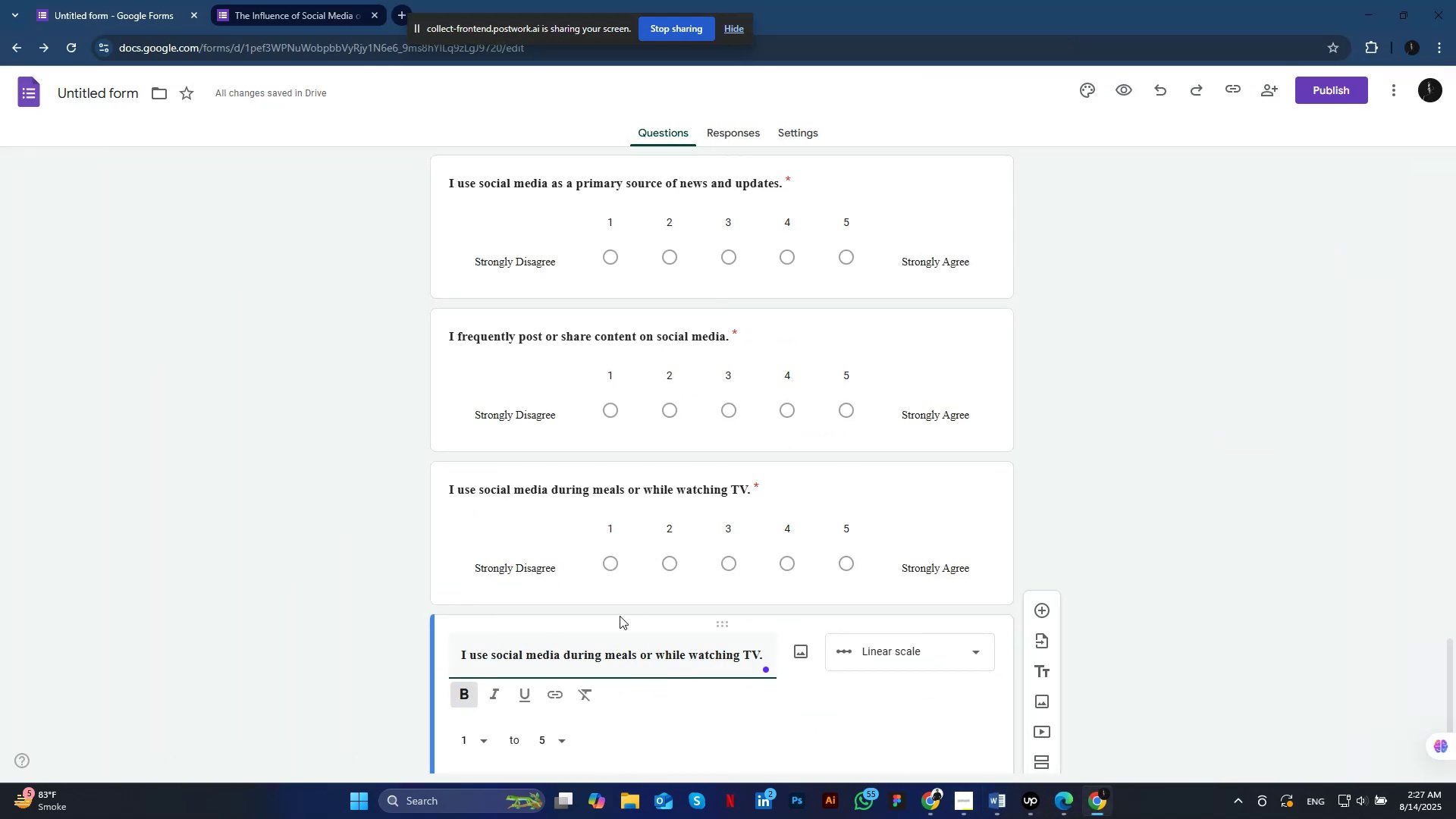 
key(Control+V)
 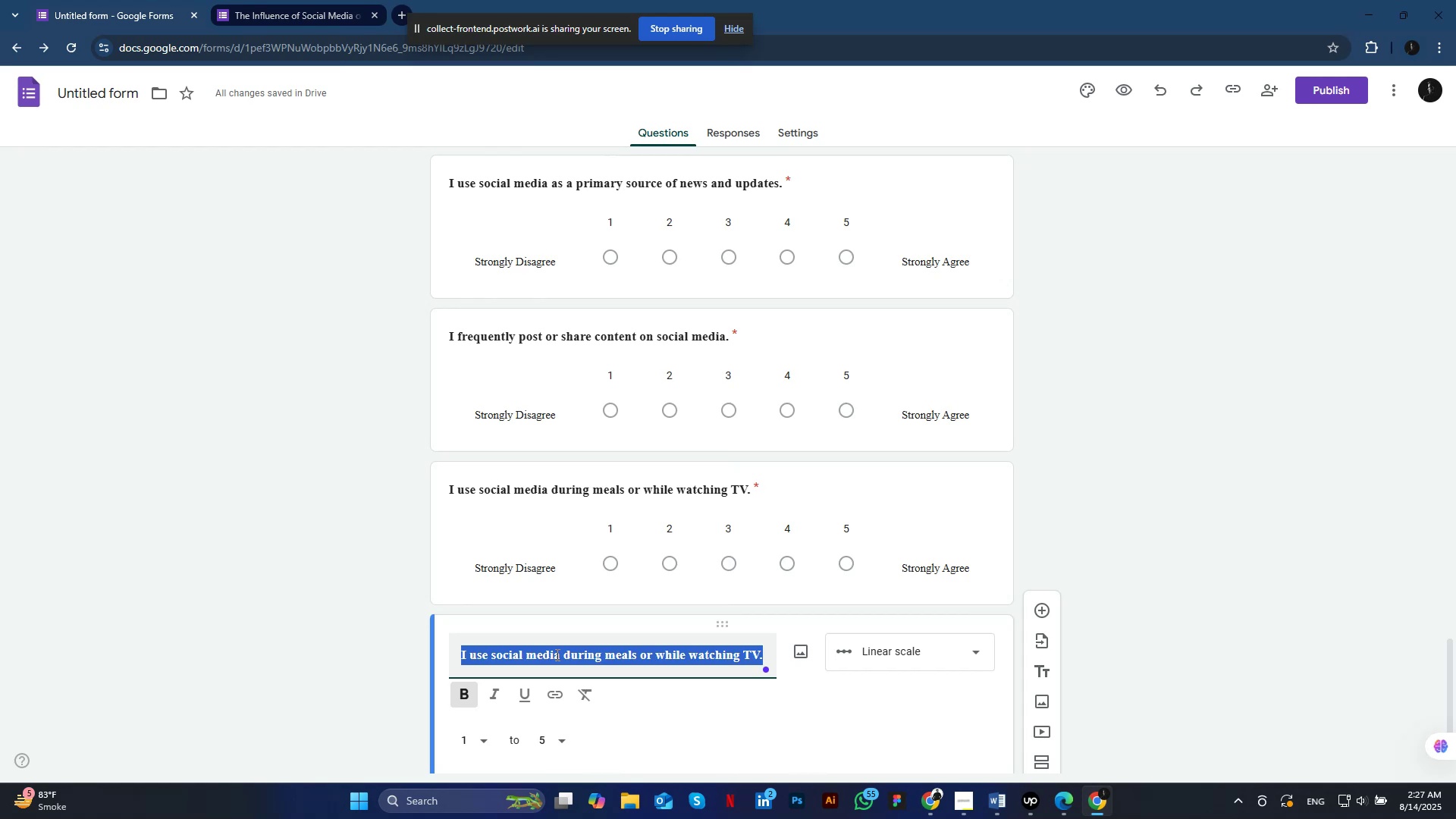 
key(Control+A)
 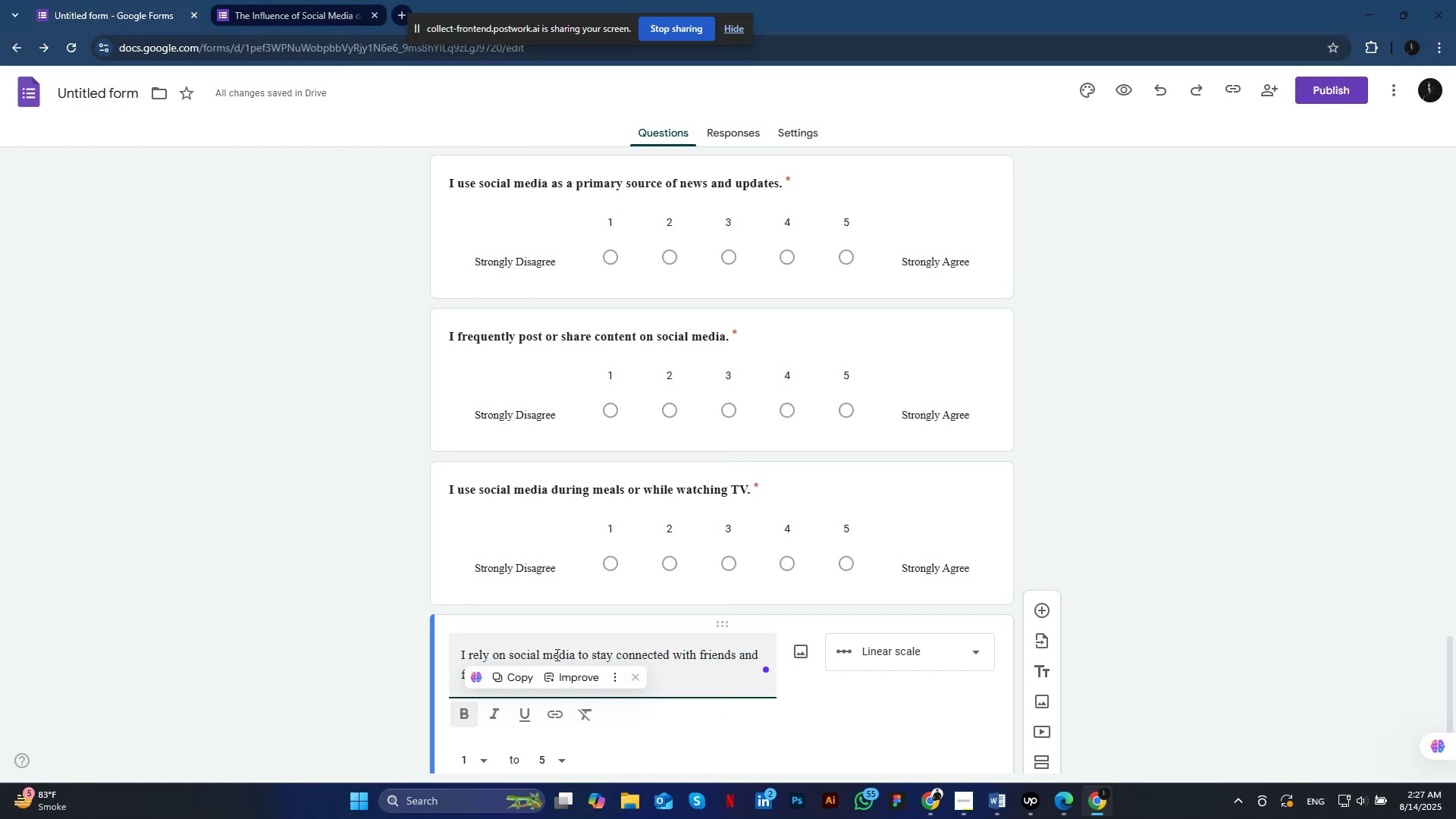 
left_click([469, 711])
 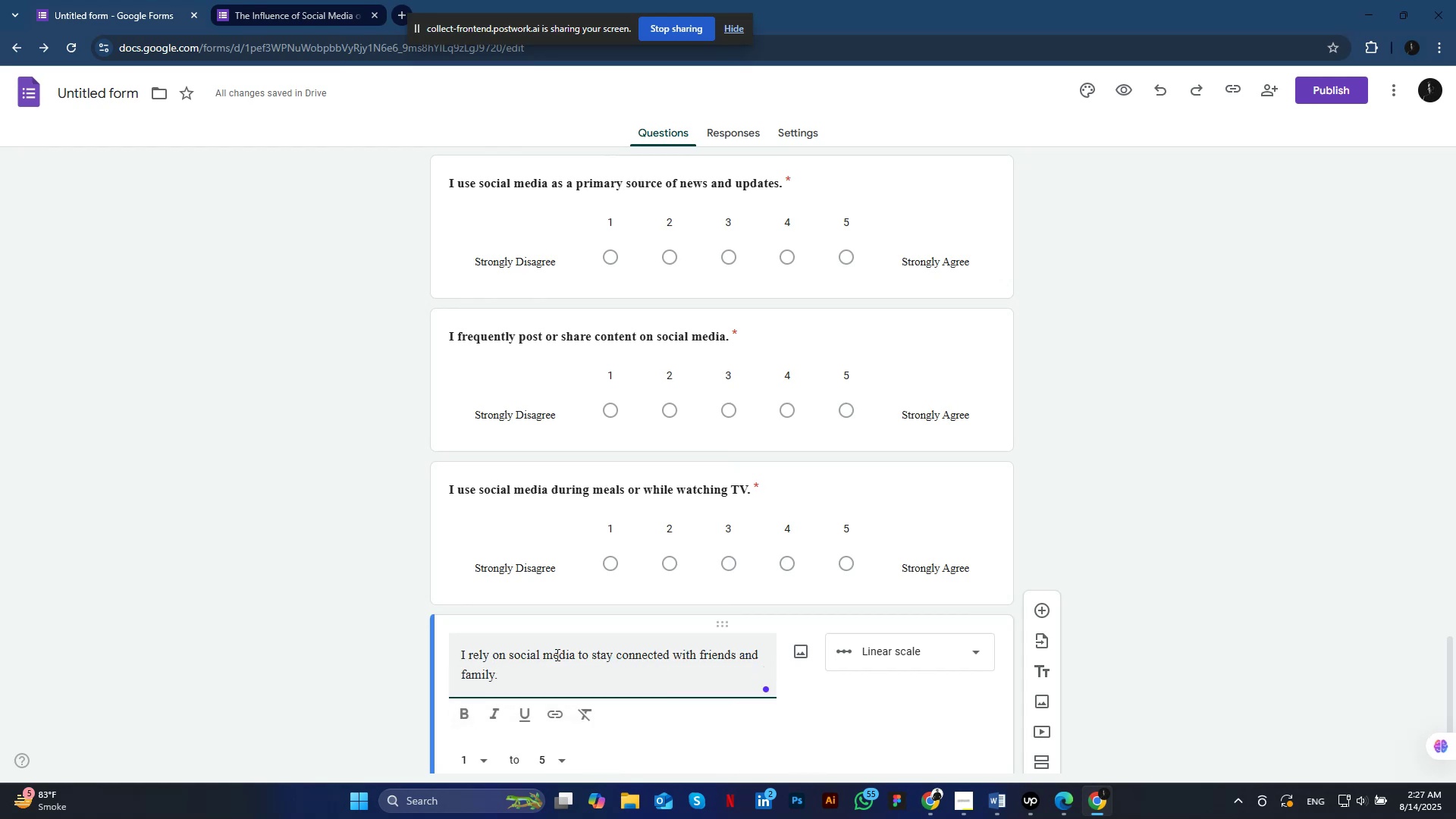 
scroll: coordinate [673, 693], scroll_direction: down, amount: 5.0
 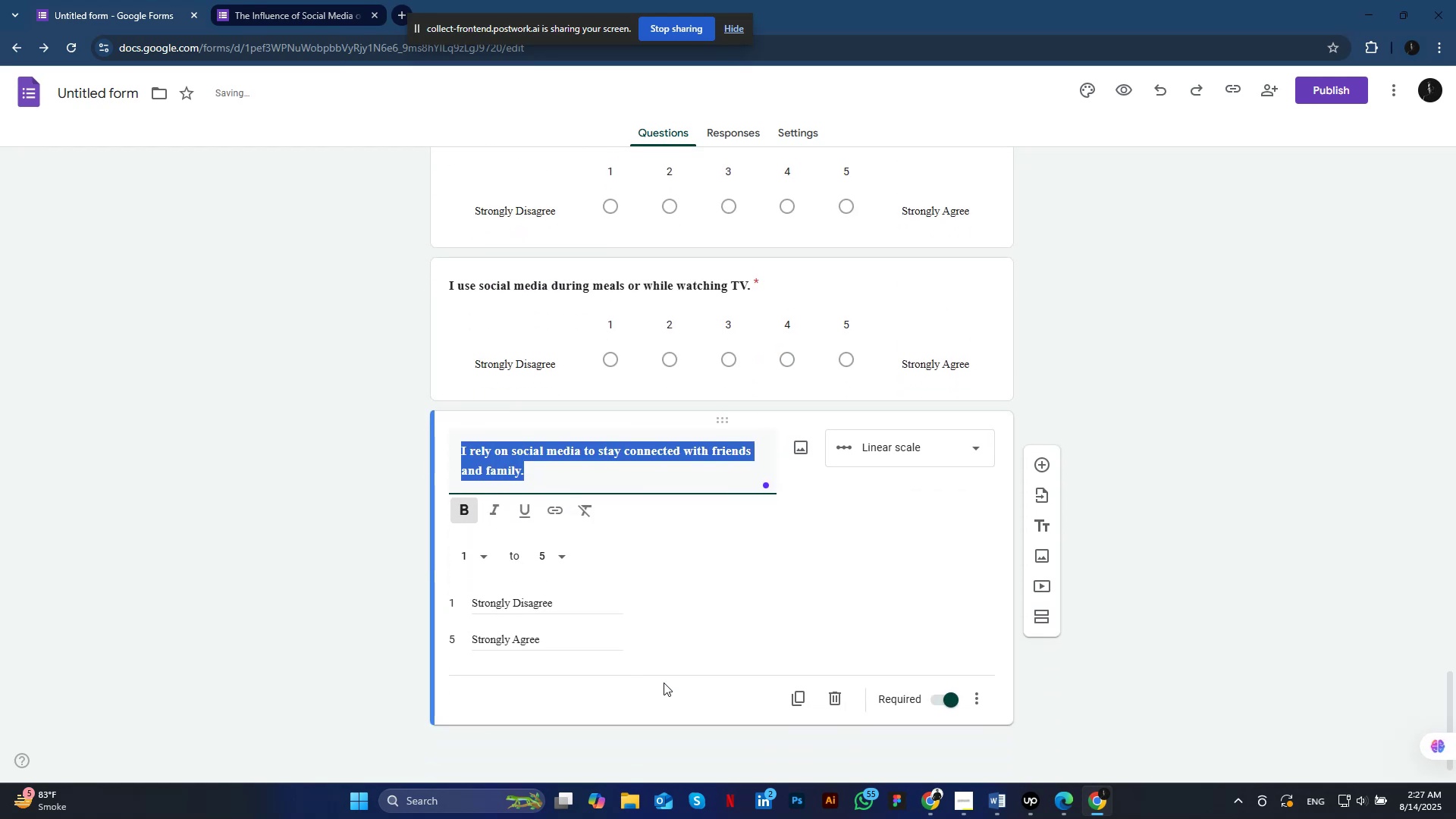 
left_click([795, 695])
 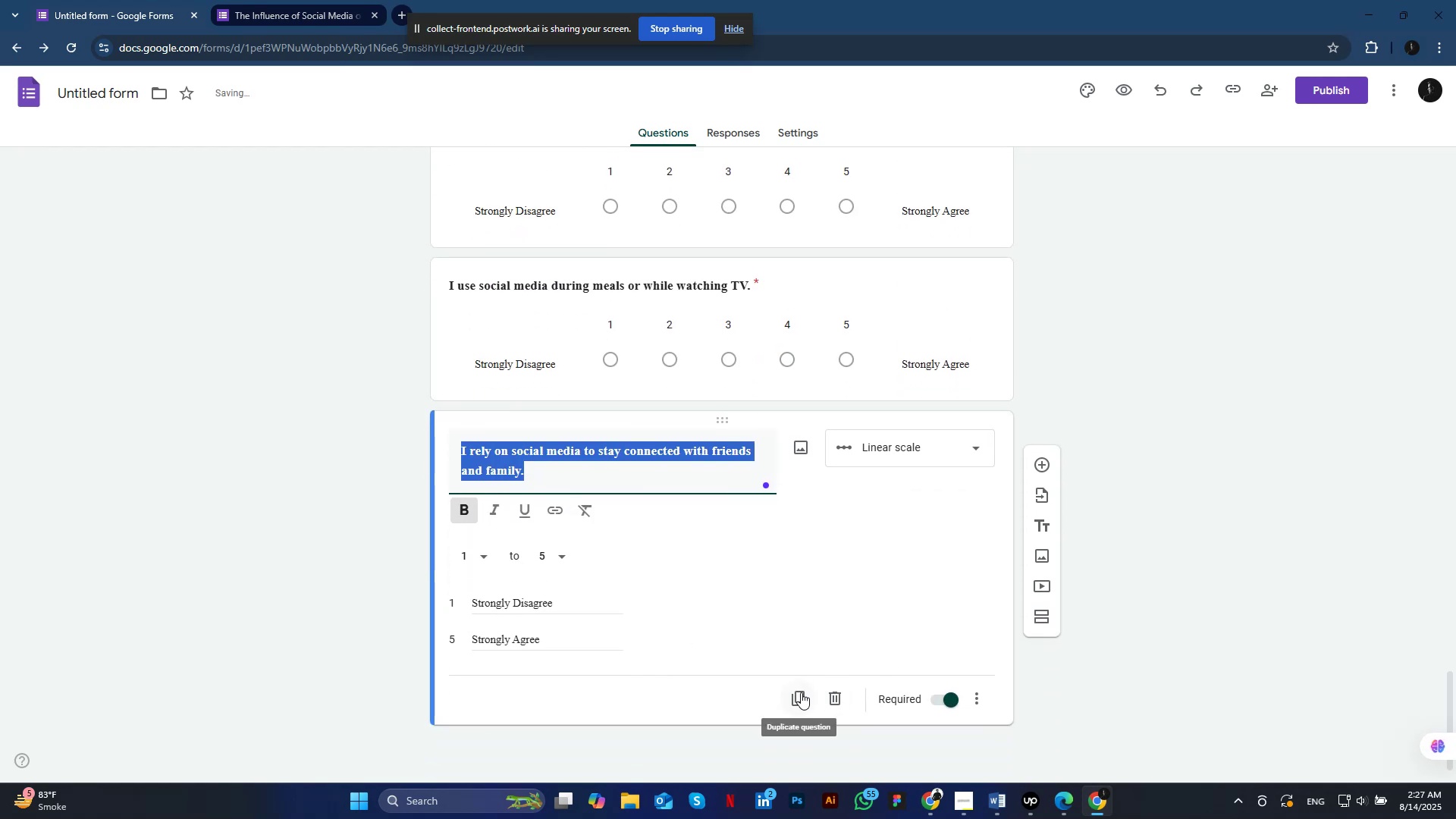 
scroll: coordinate [624, 579], scroll_direction: down, amount: 3.0
 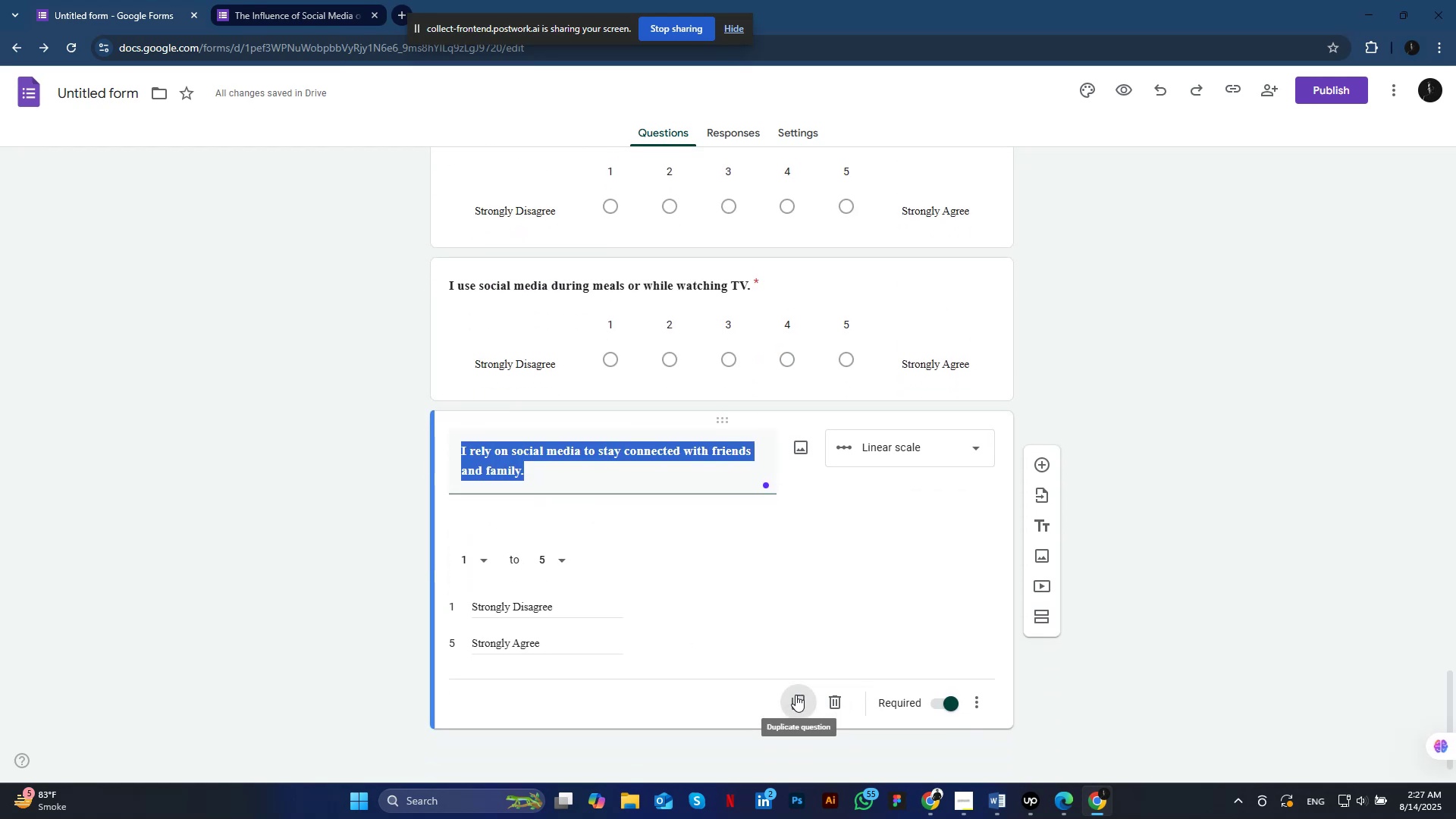 
key(Control+A)
 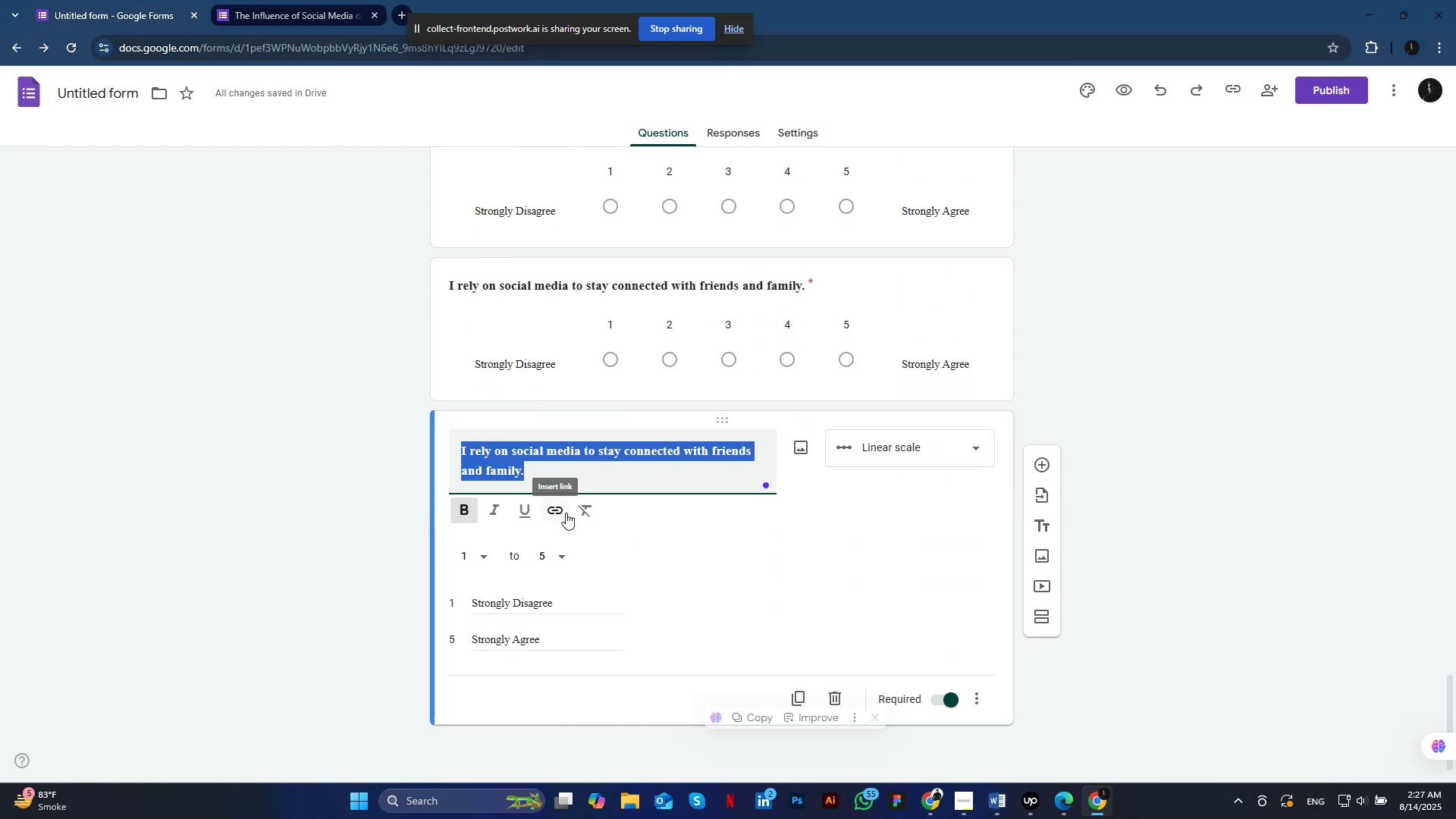 
left_click([991, 804])
 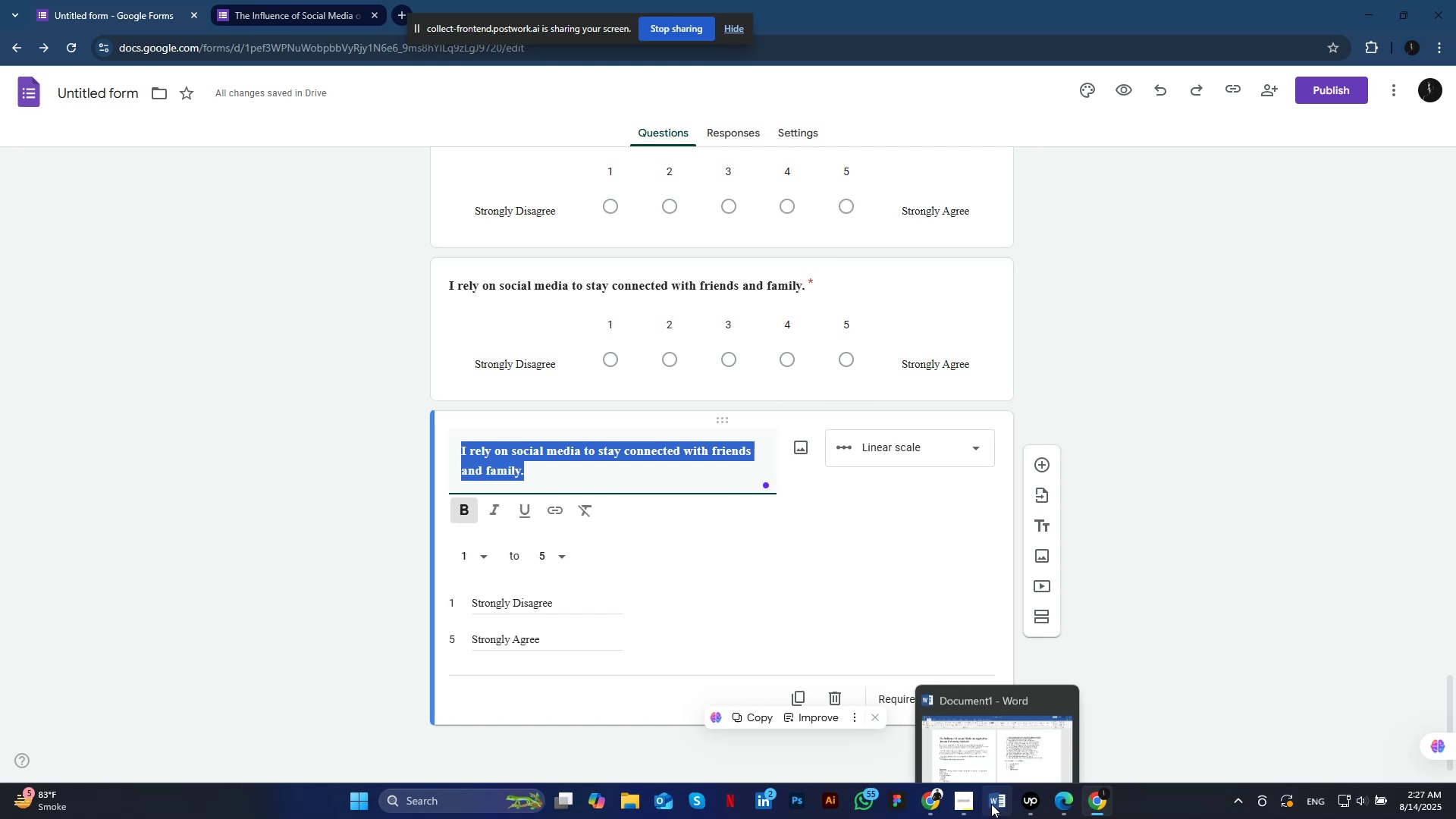 
left_click_drag(start_coordinate=[1076, 230], to_coordinate=[841, 230])
 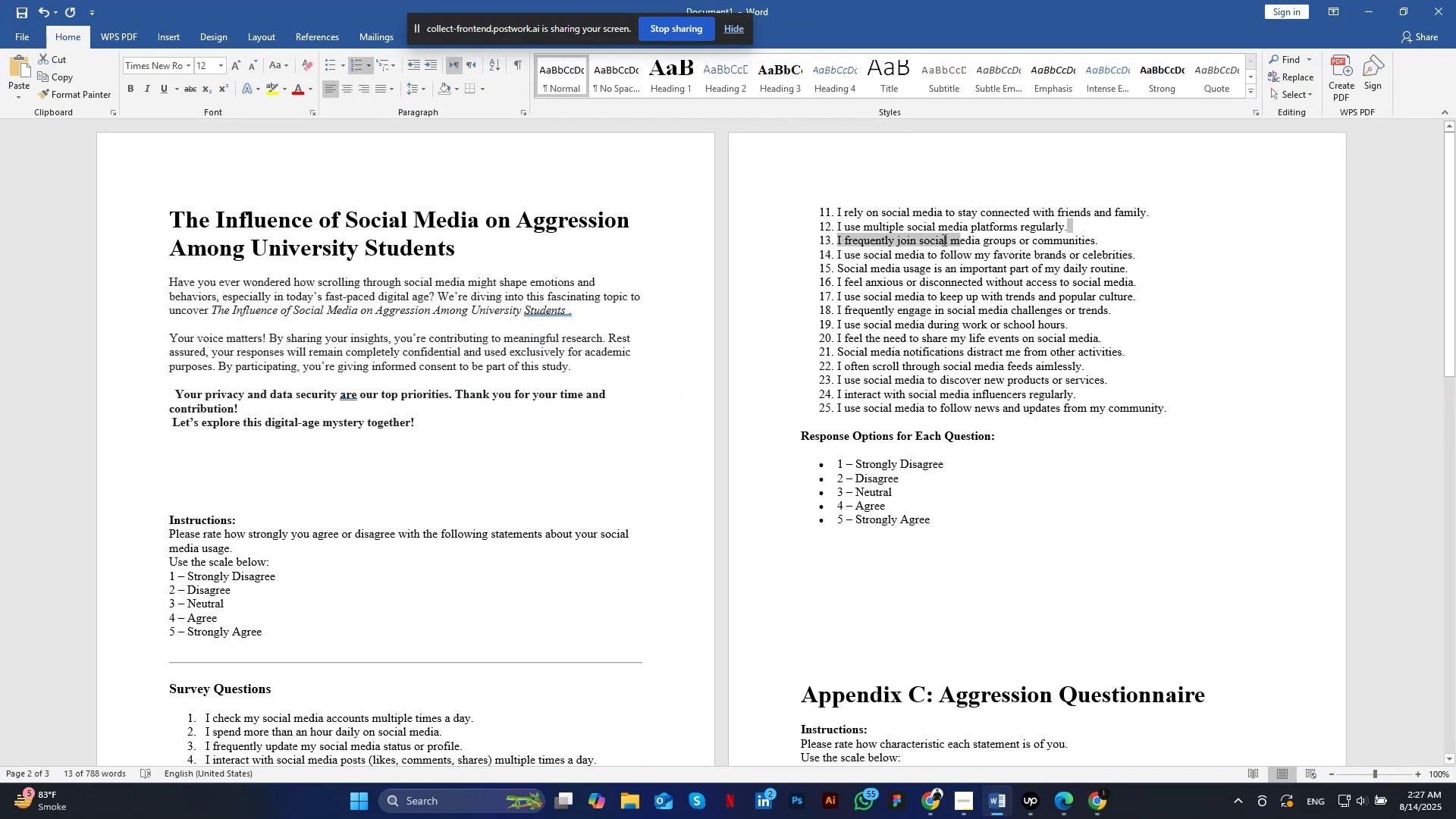 
key(Control+C)
 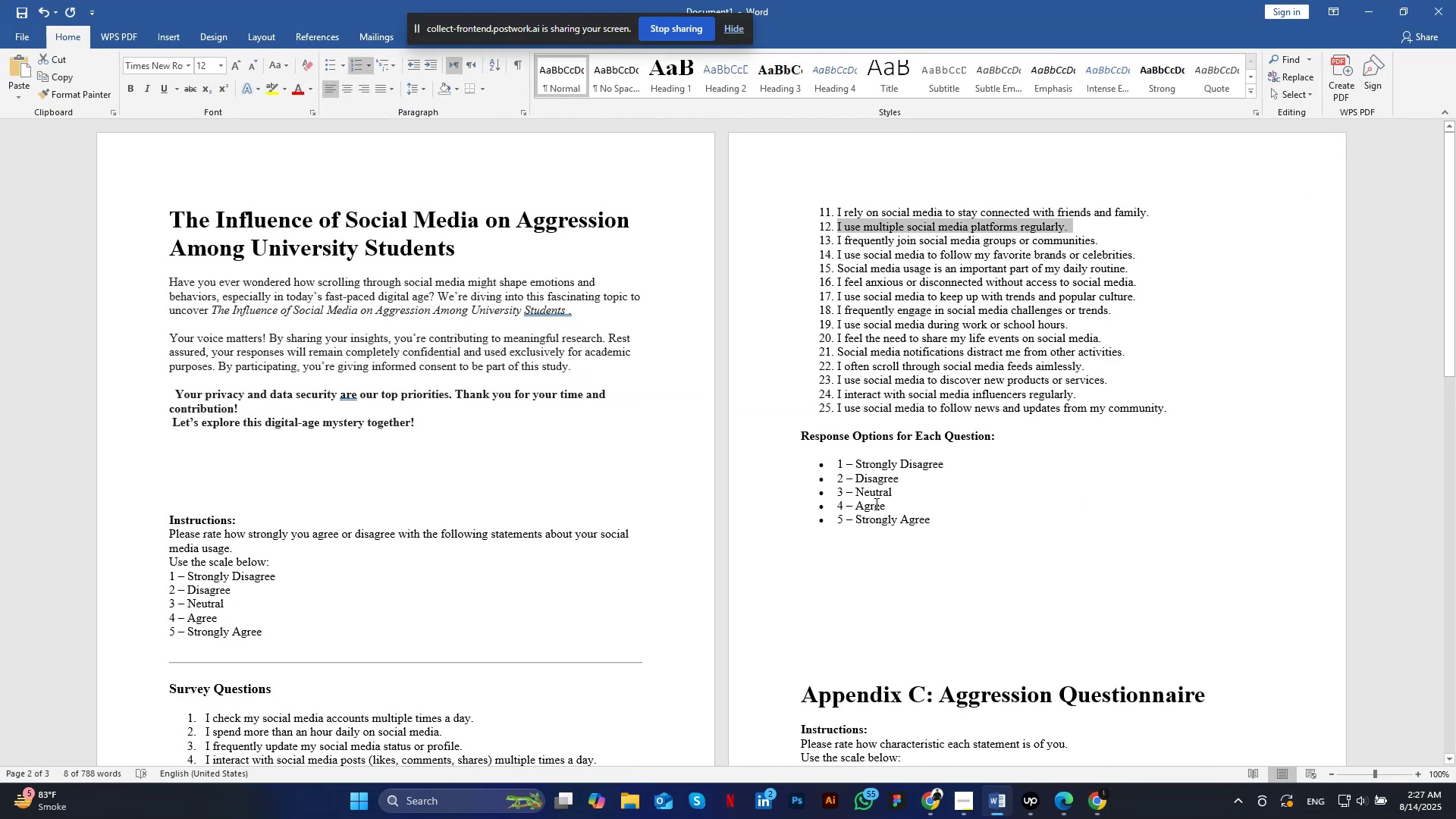 
left_click([1101, 801])
 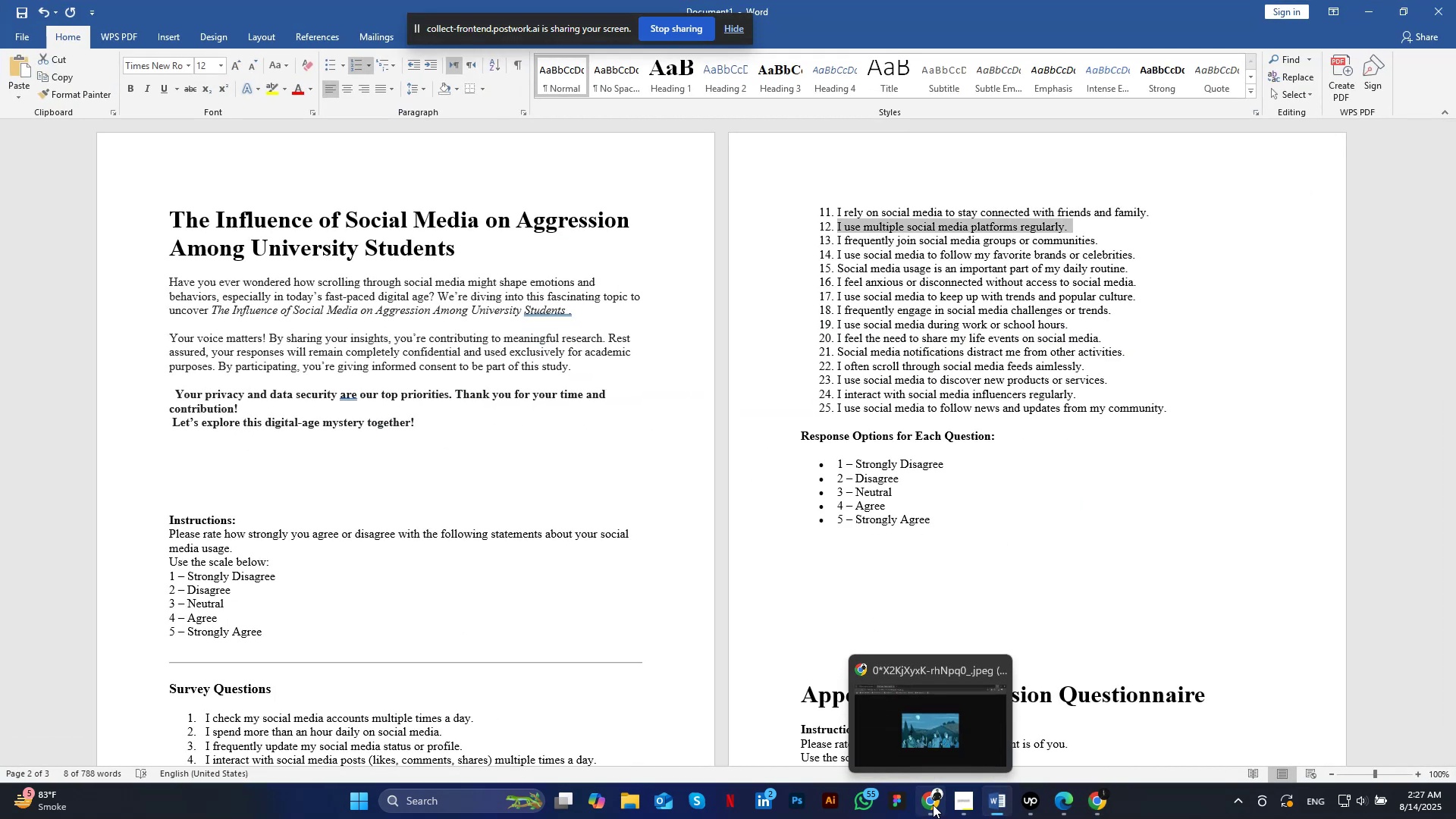 
hold_key(key=ControlLeft, duration=1.52)
 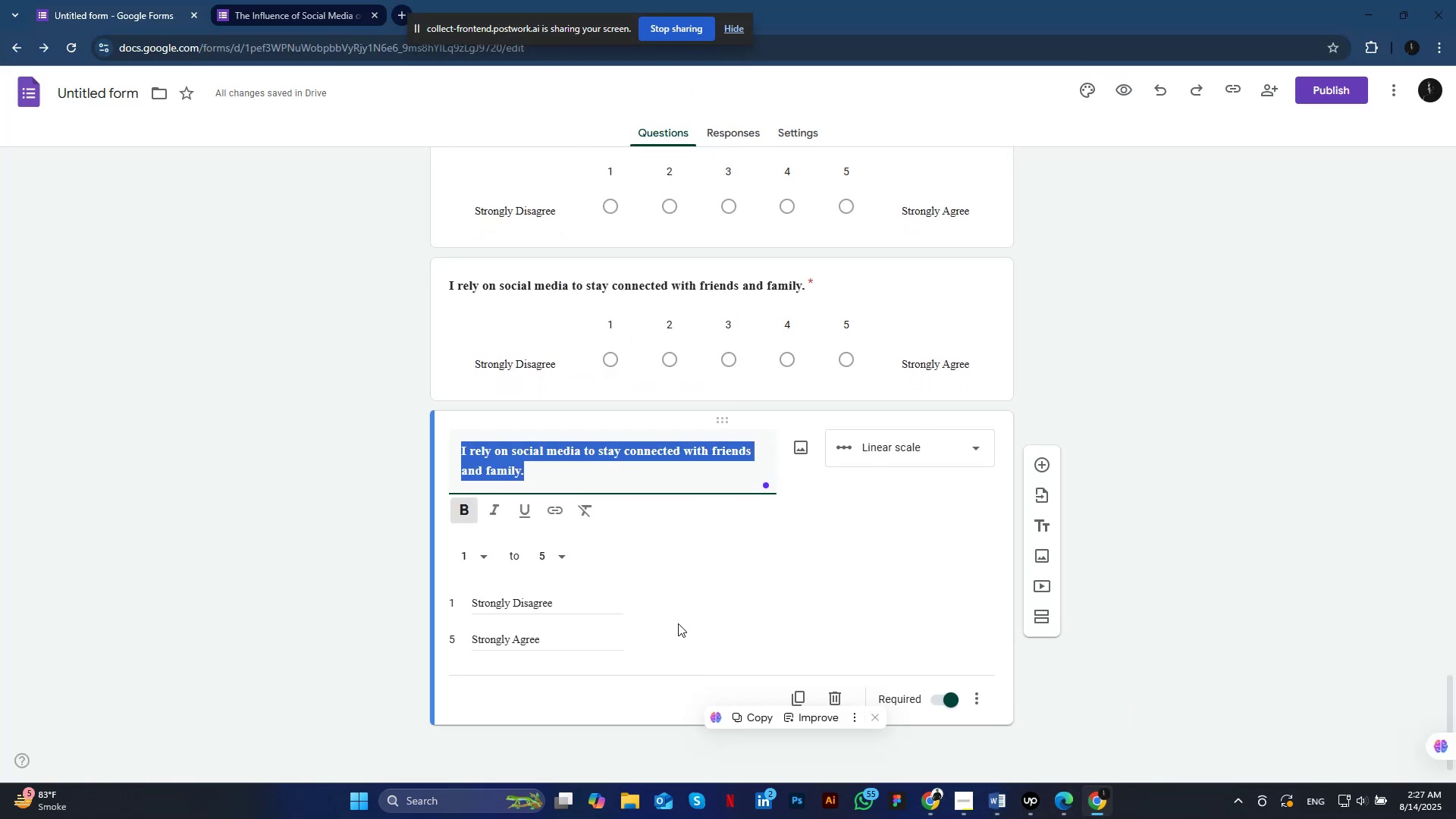 
key(Control+V)
 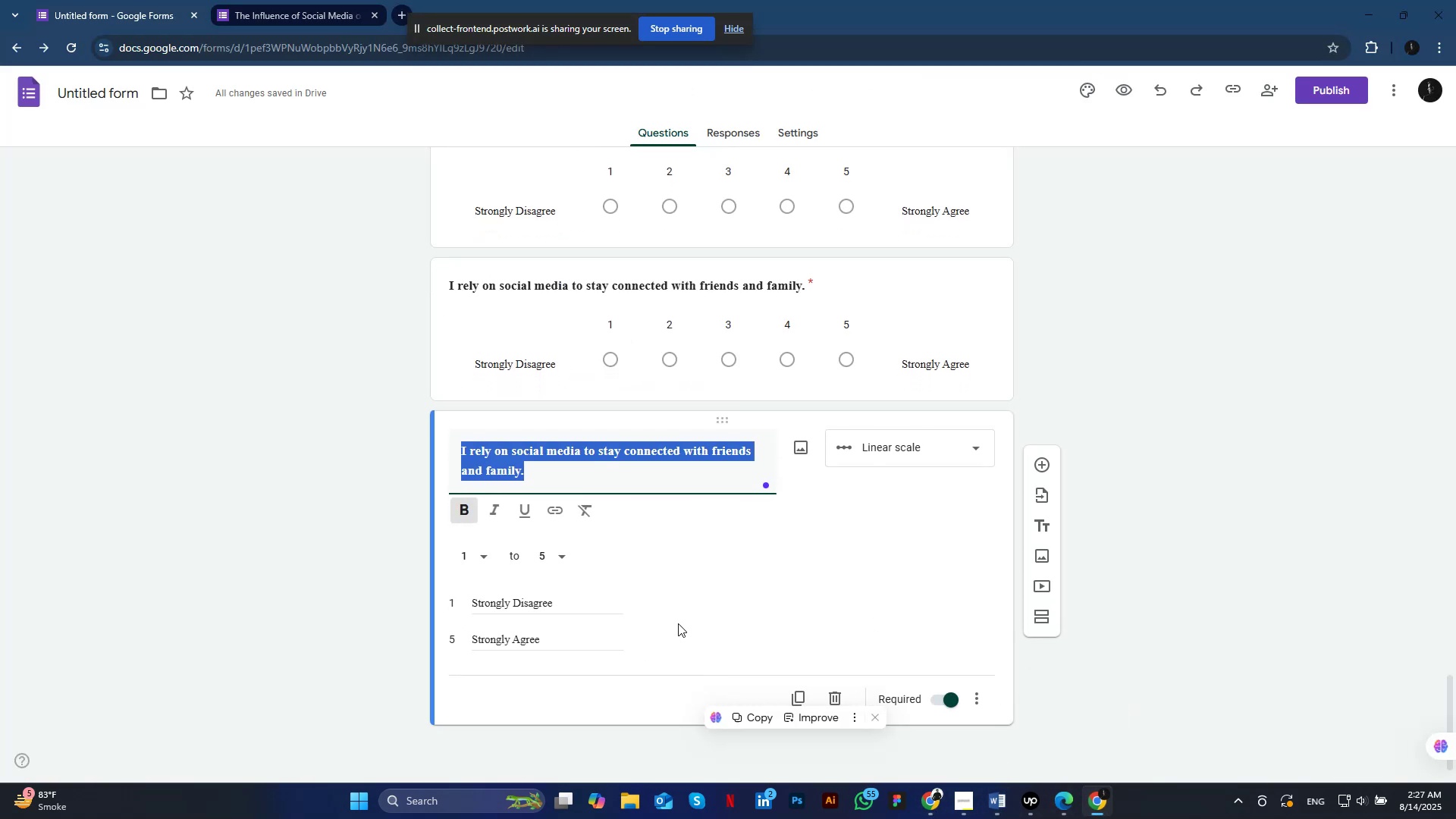 
key(Control+A)
 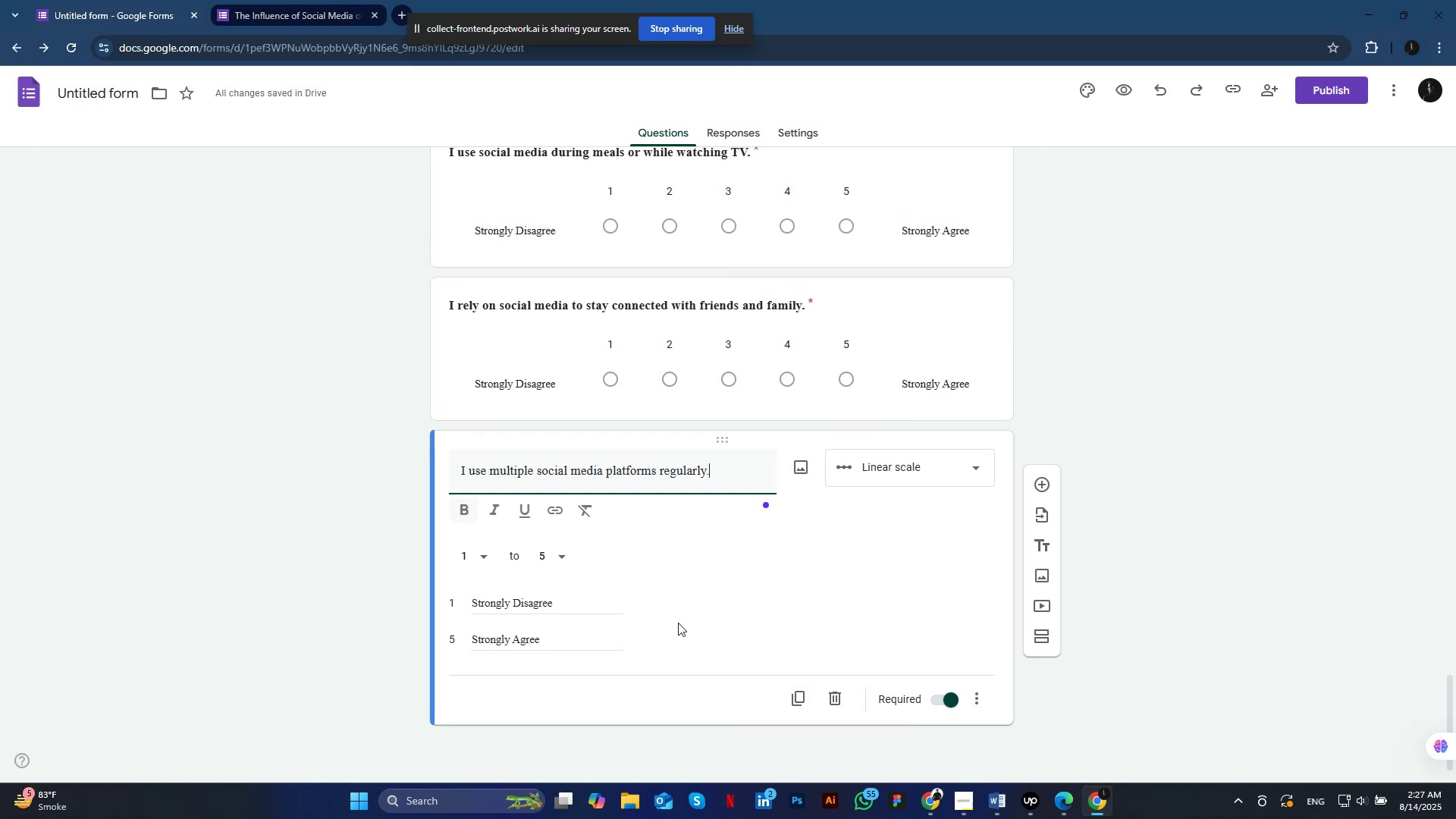 
left_click([461, 510])
 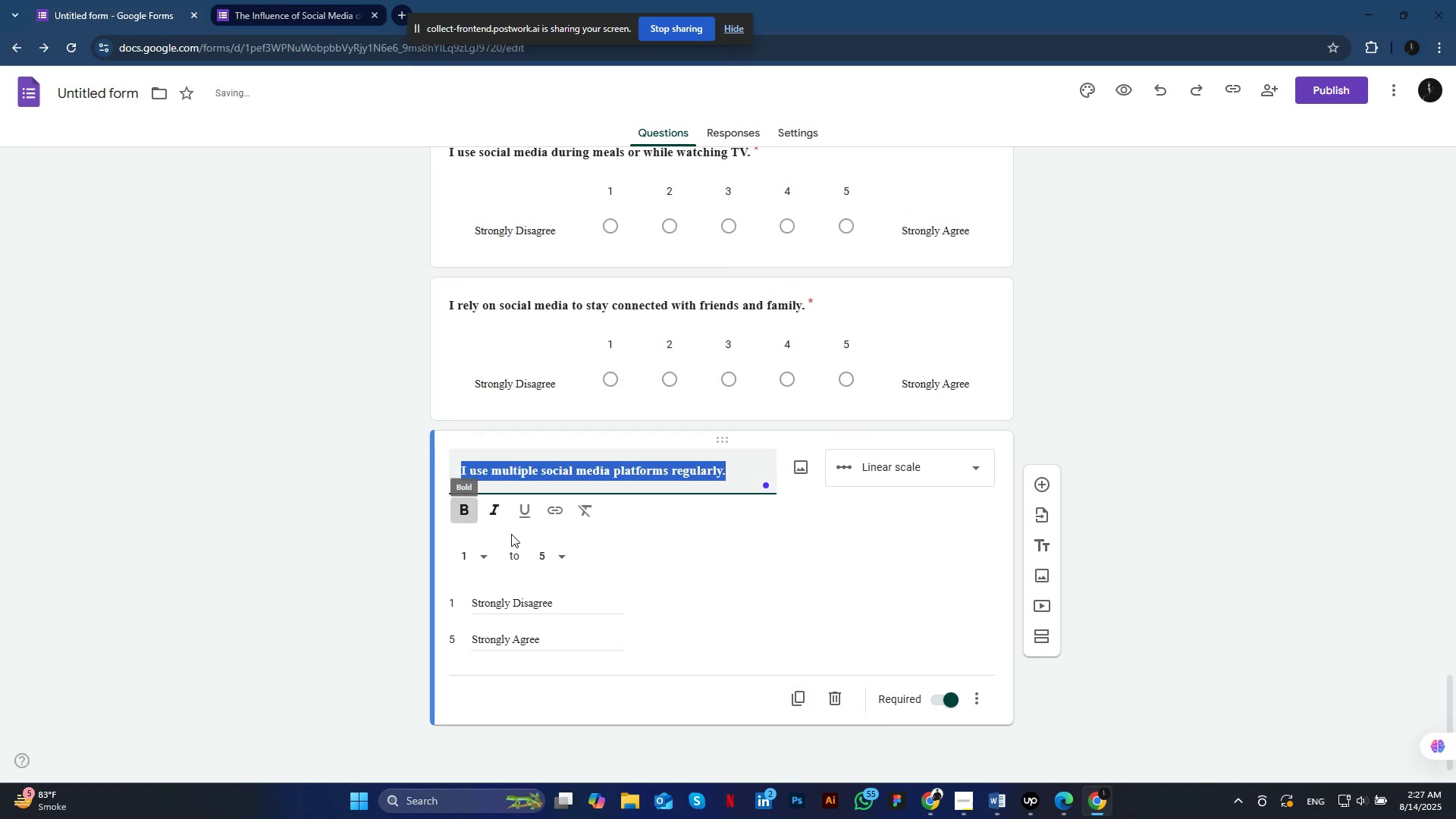 
left_click([799, 698])
 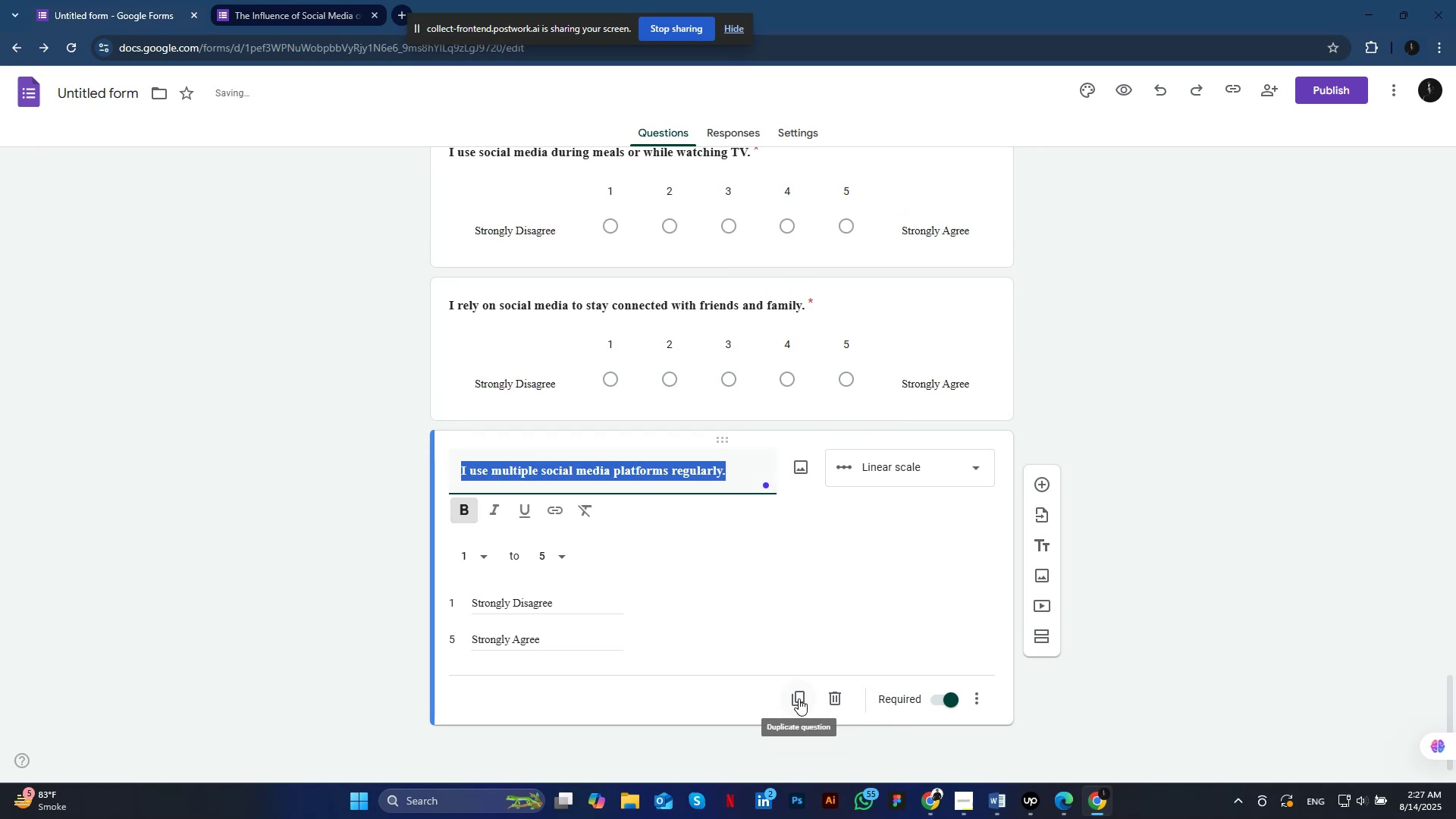 
key(Control+A)
 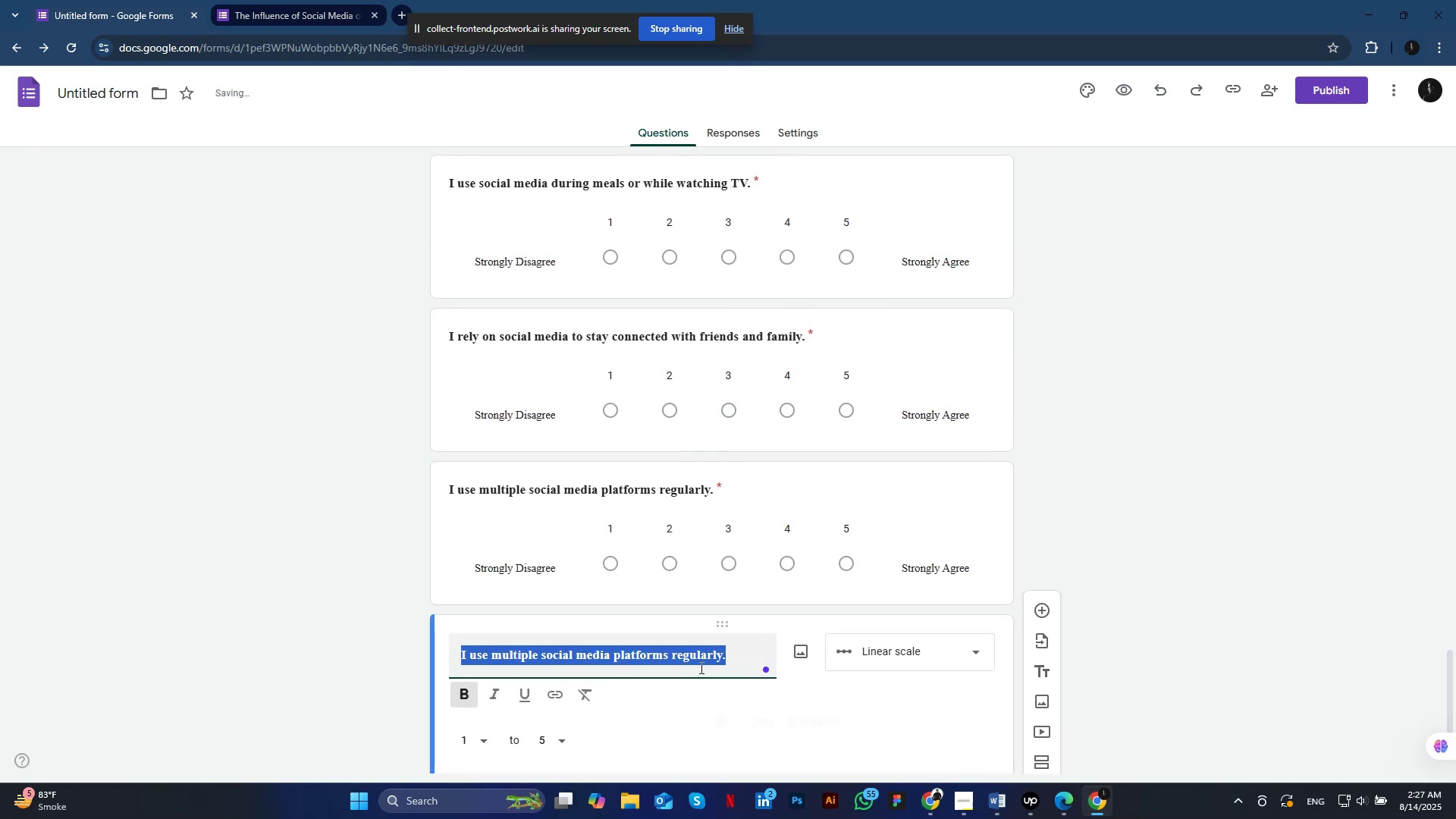 
left_click([1010, 740])
 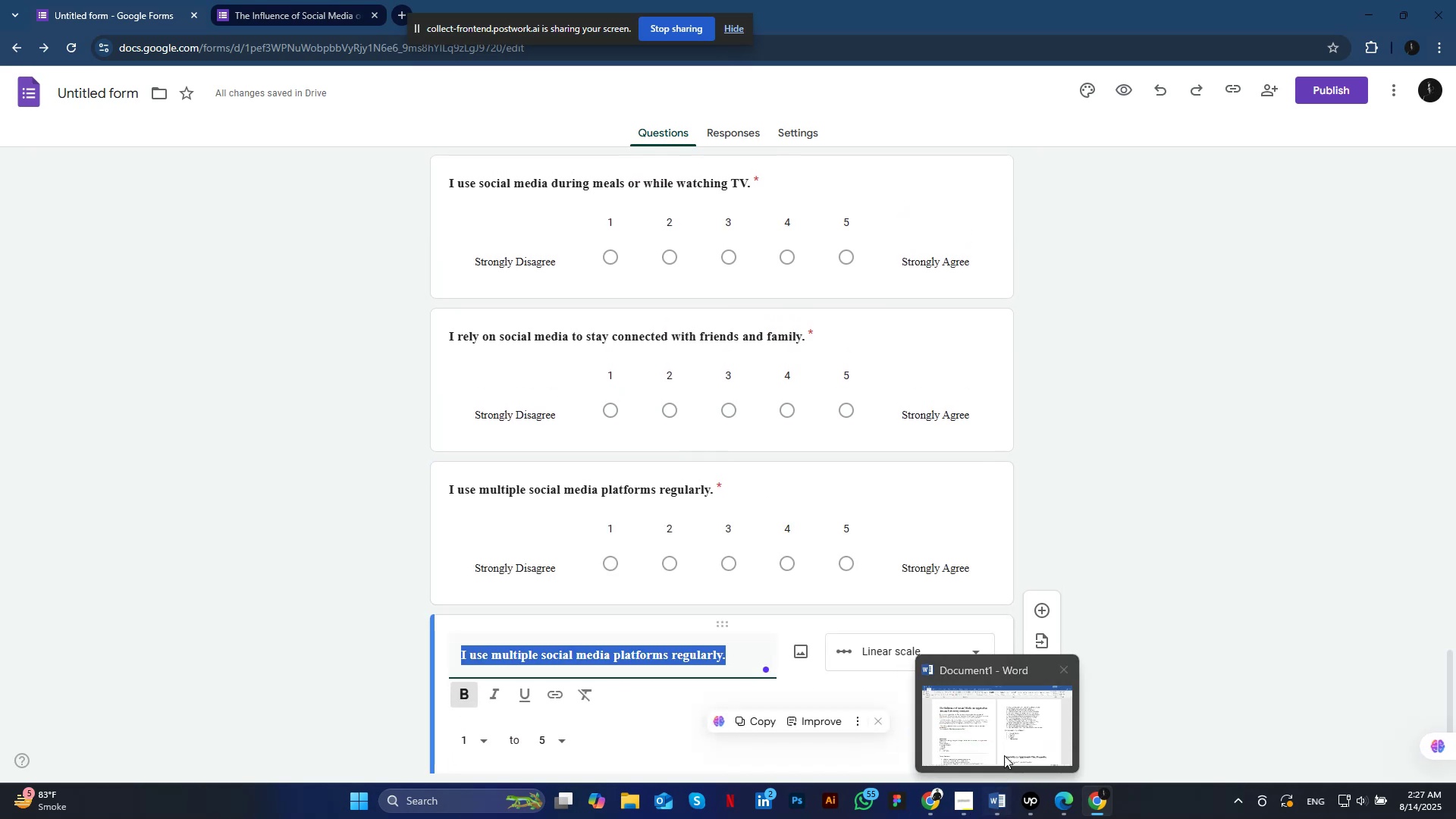 
left_click_drag(start_coordinate=[1100, 241], to_coordinate=[837, 242])
 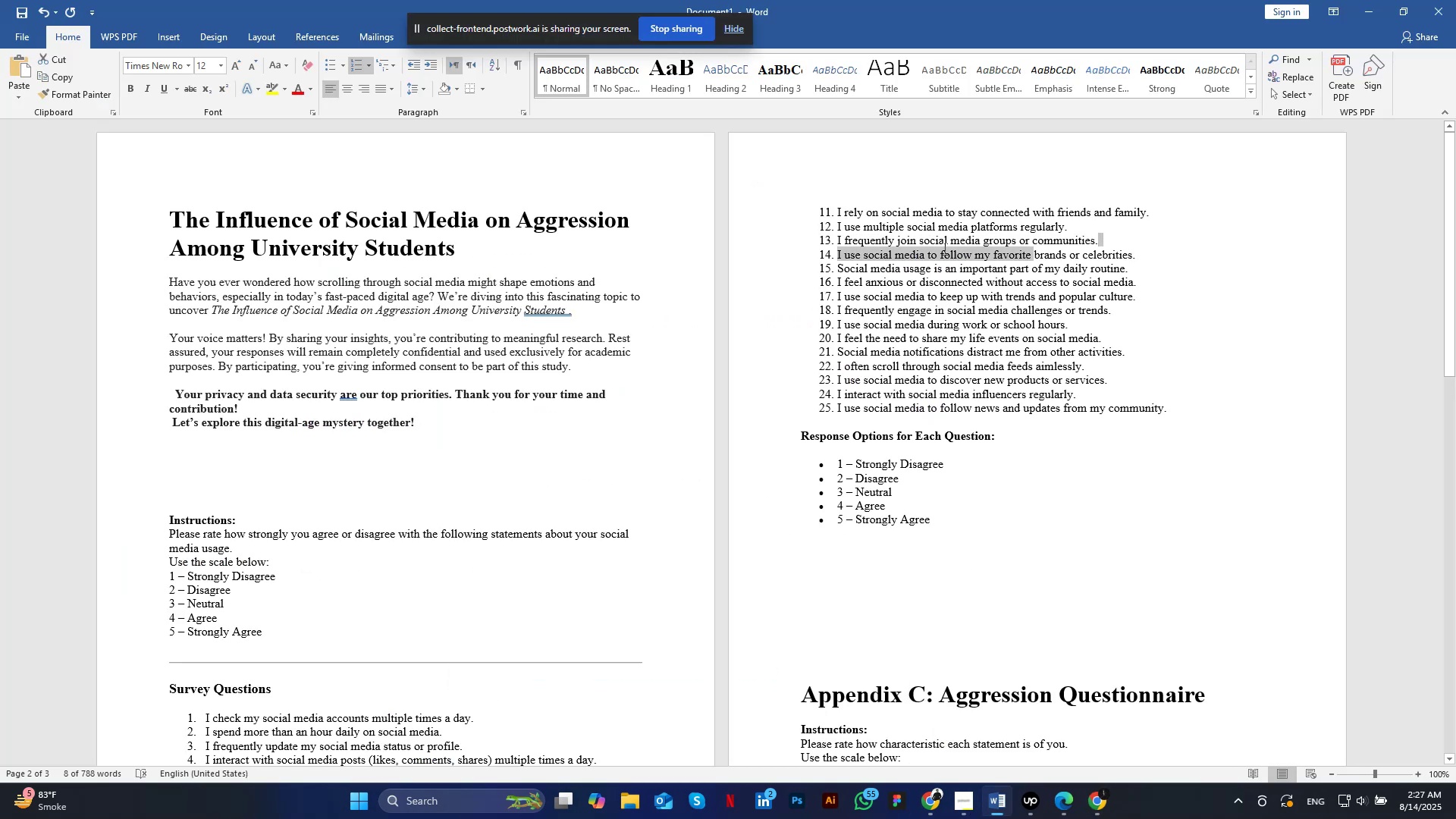 
key(Control+C)
 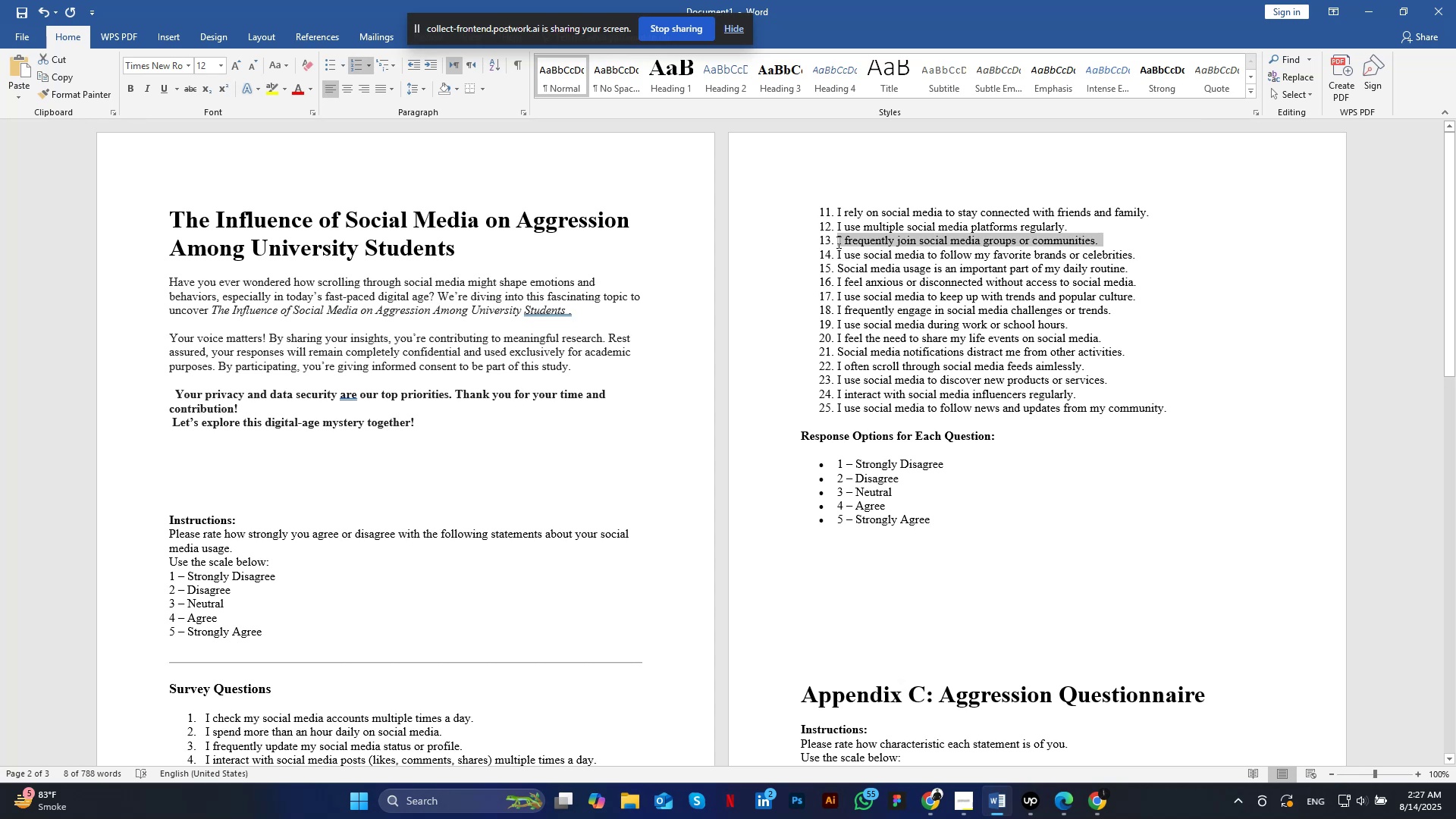 
left_click([1370, 9])
 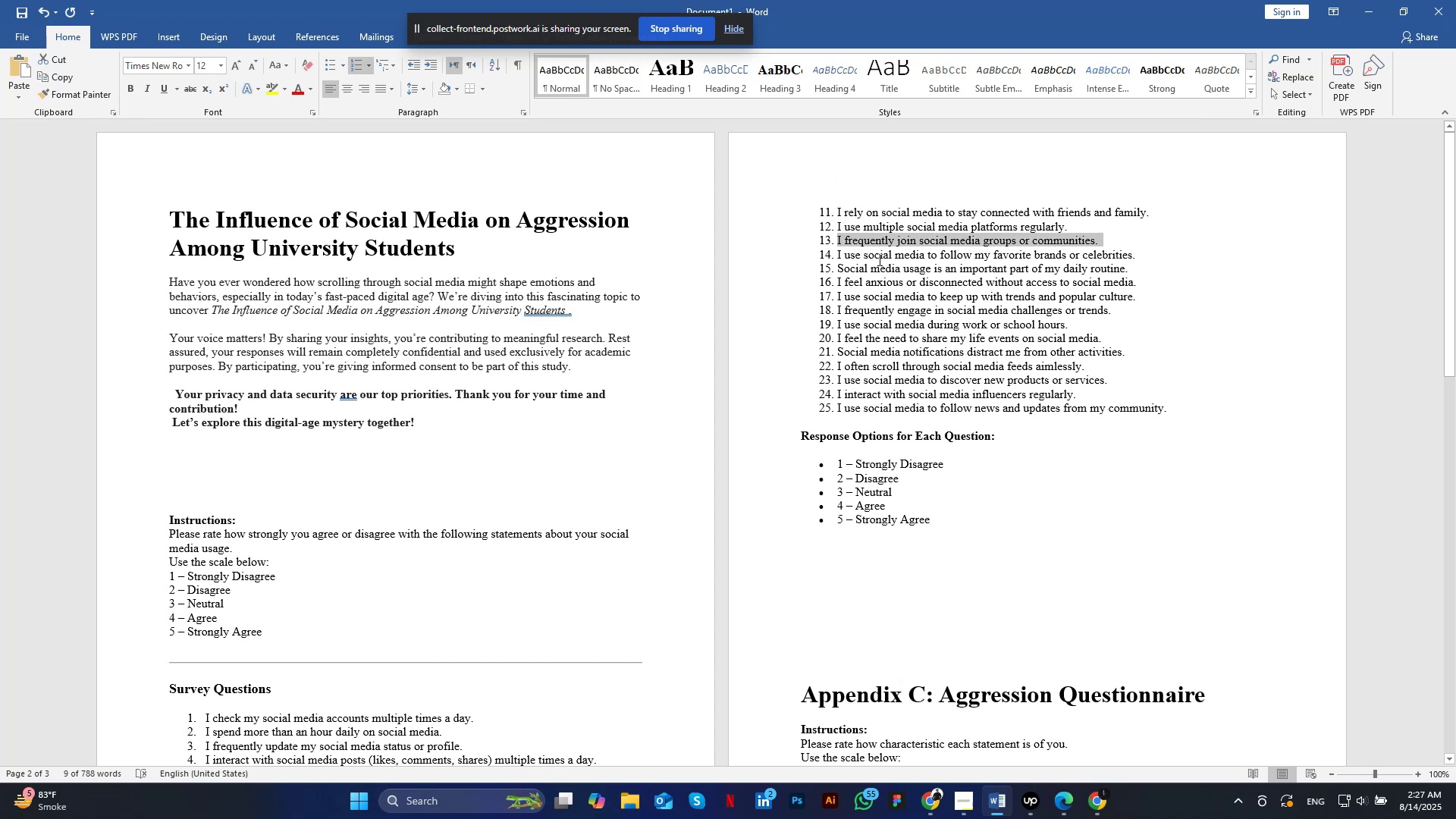 
key(Control+V)
 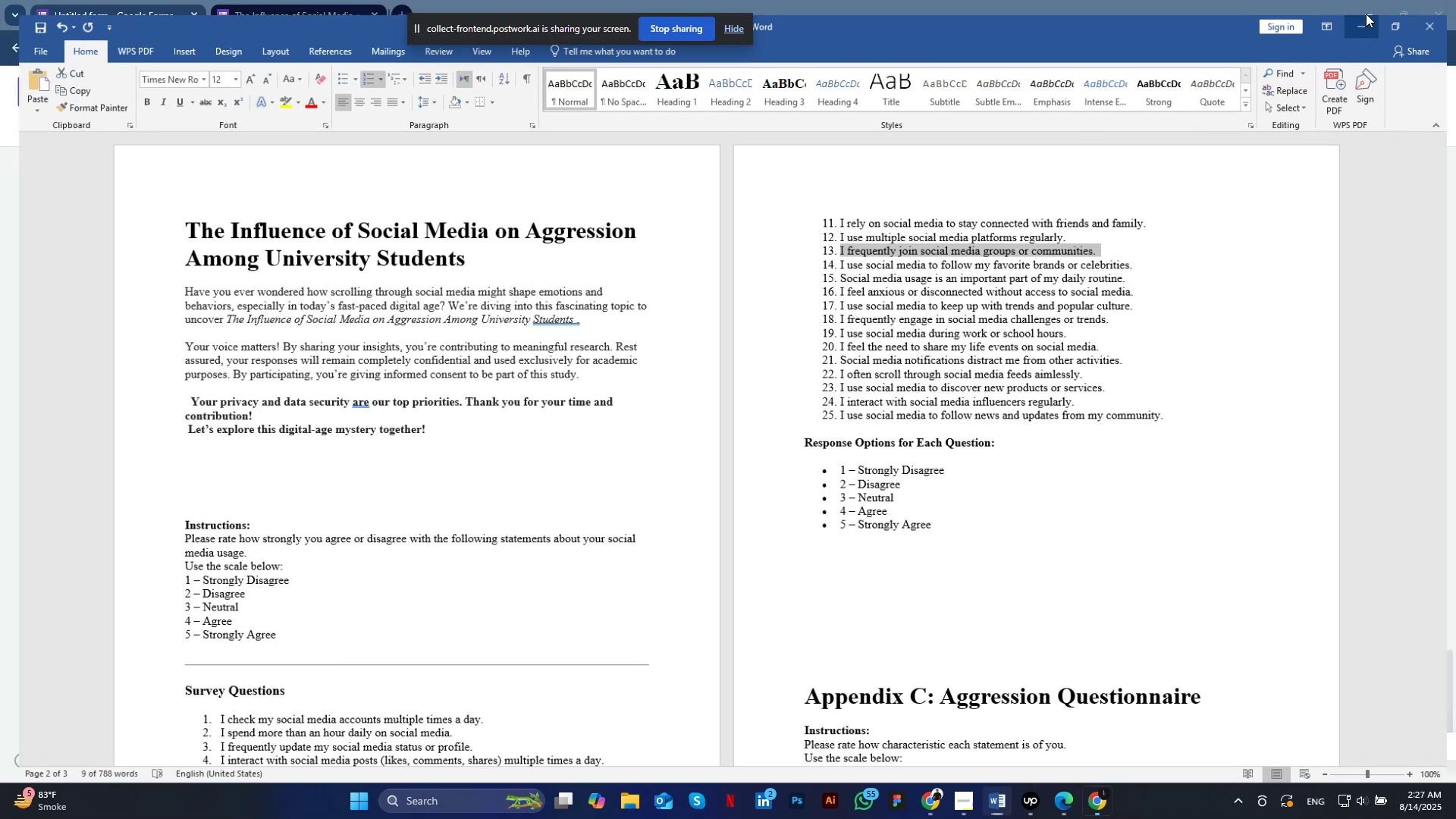 
key(Control+A)
 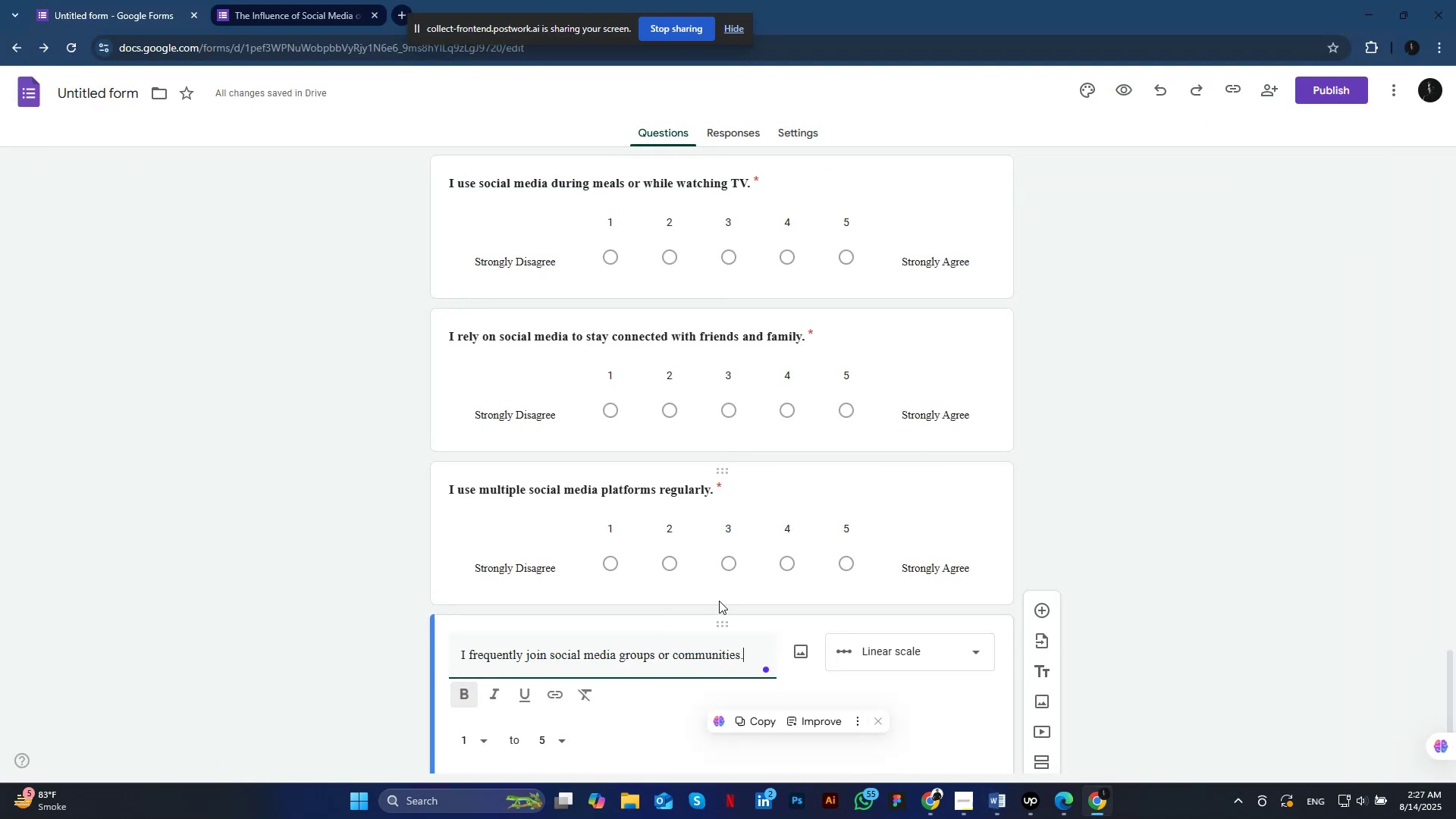 
left_click([469, 697])
 